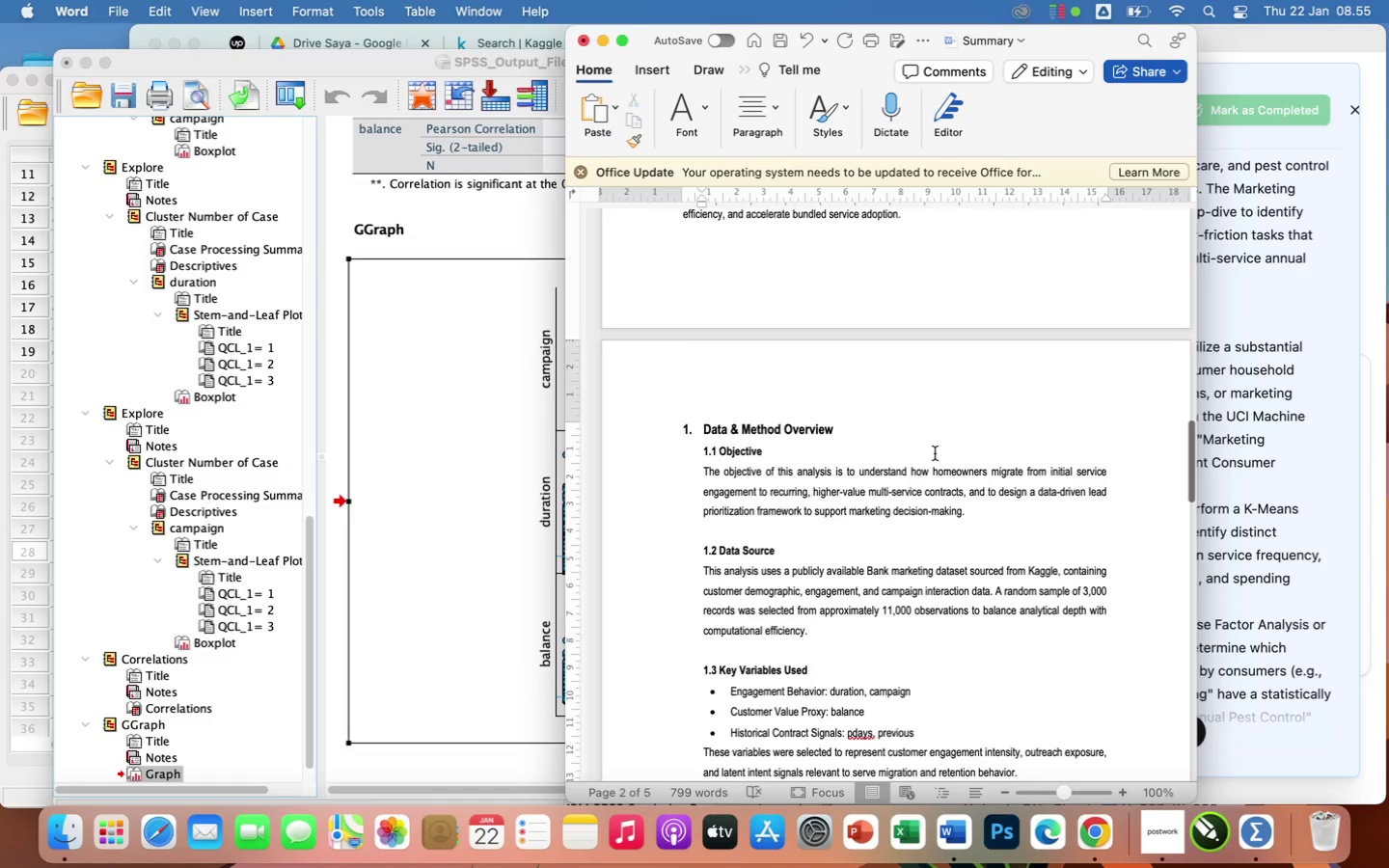 
scroll: coordinate [935, 453], scroll_direction: down, amount: 35.0
 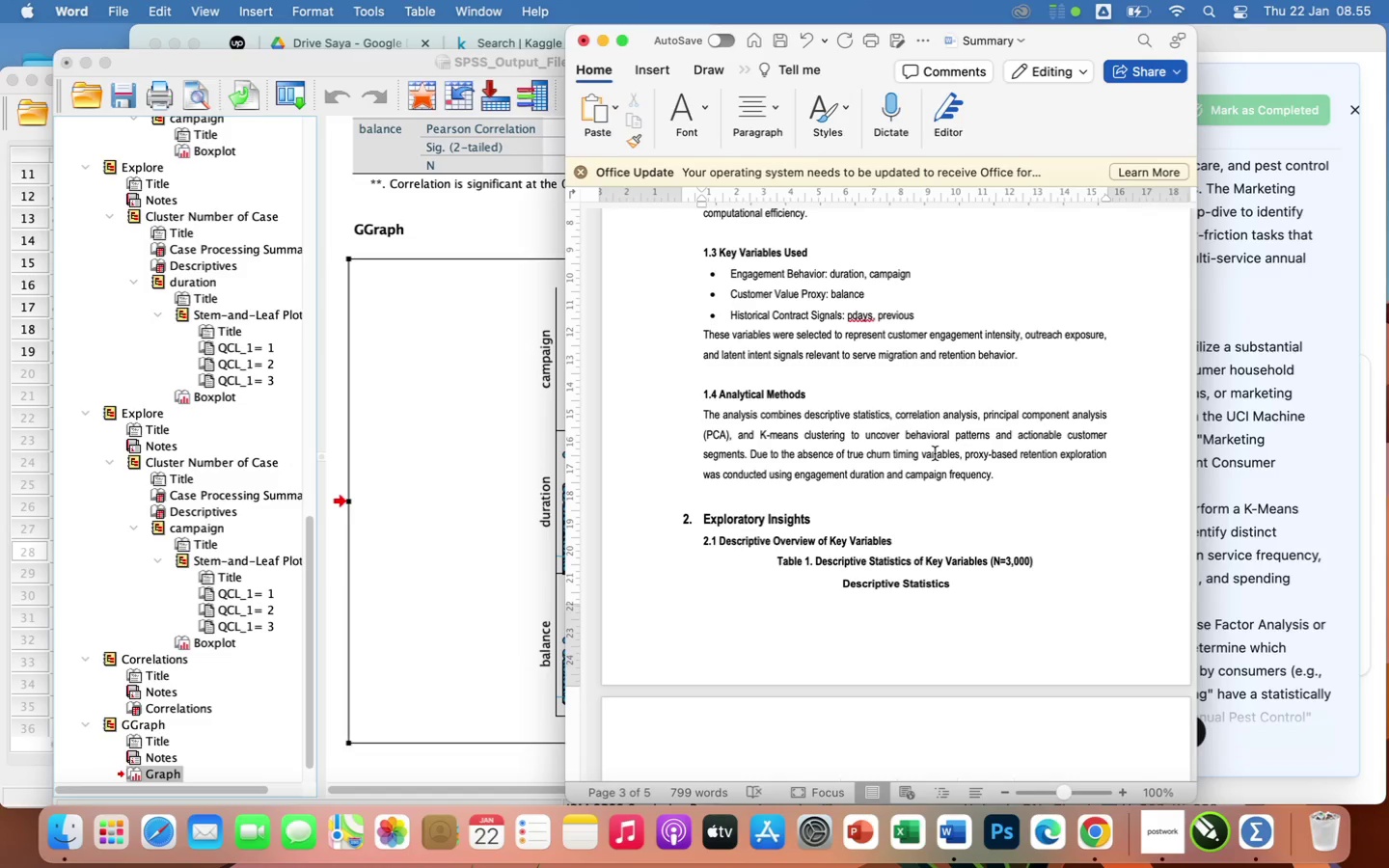 
key(Enter)
 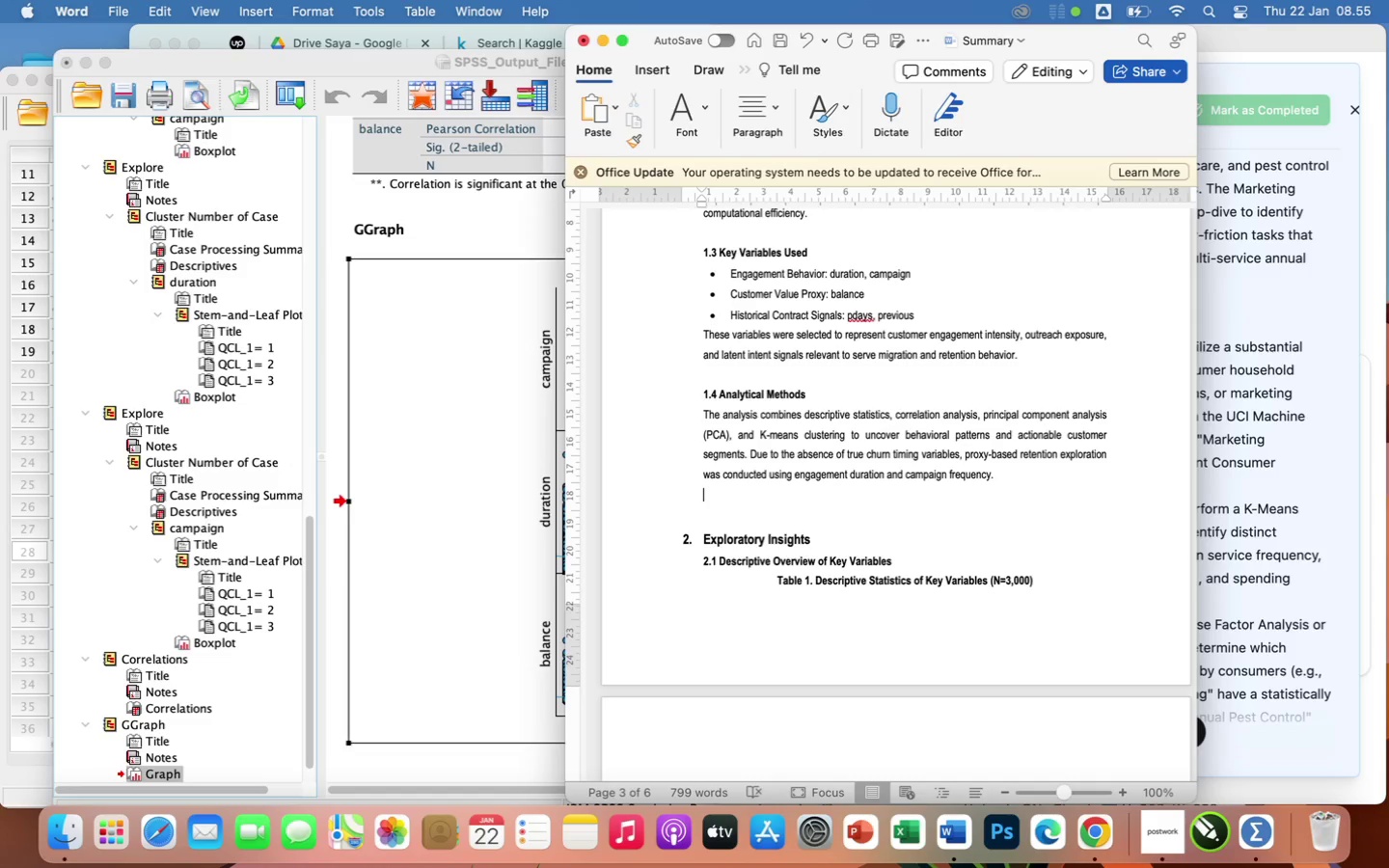 
key(Enter)
 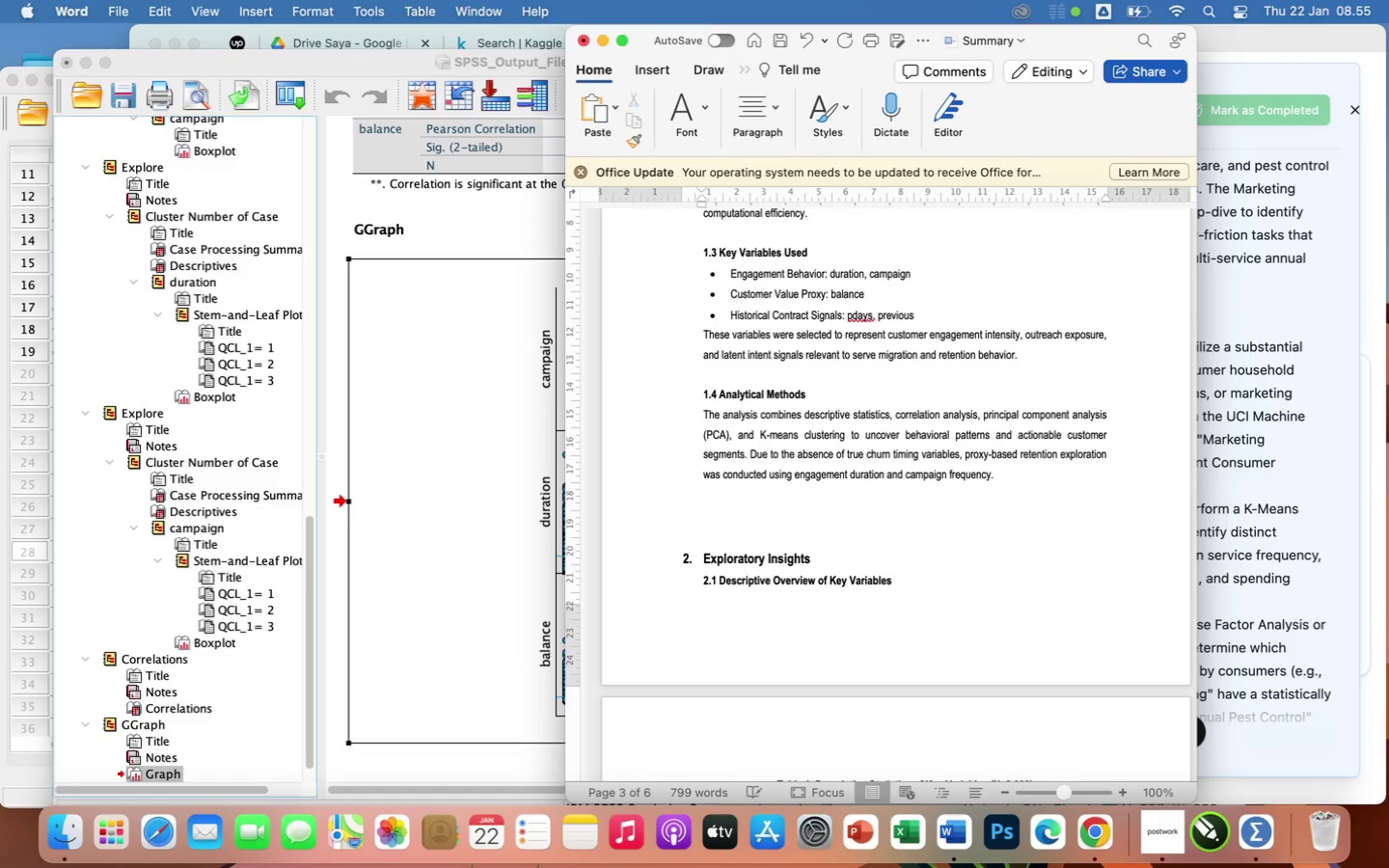 
type(1.5 Tools & Assumptions)
 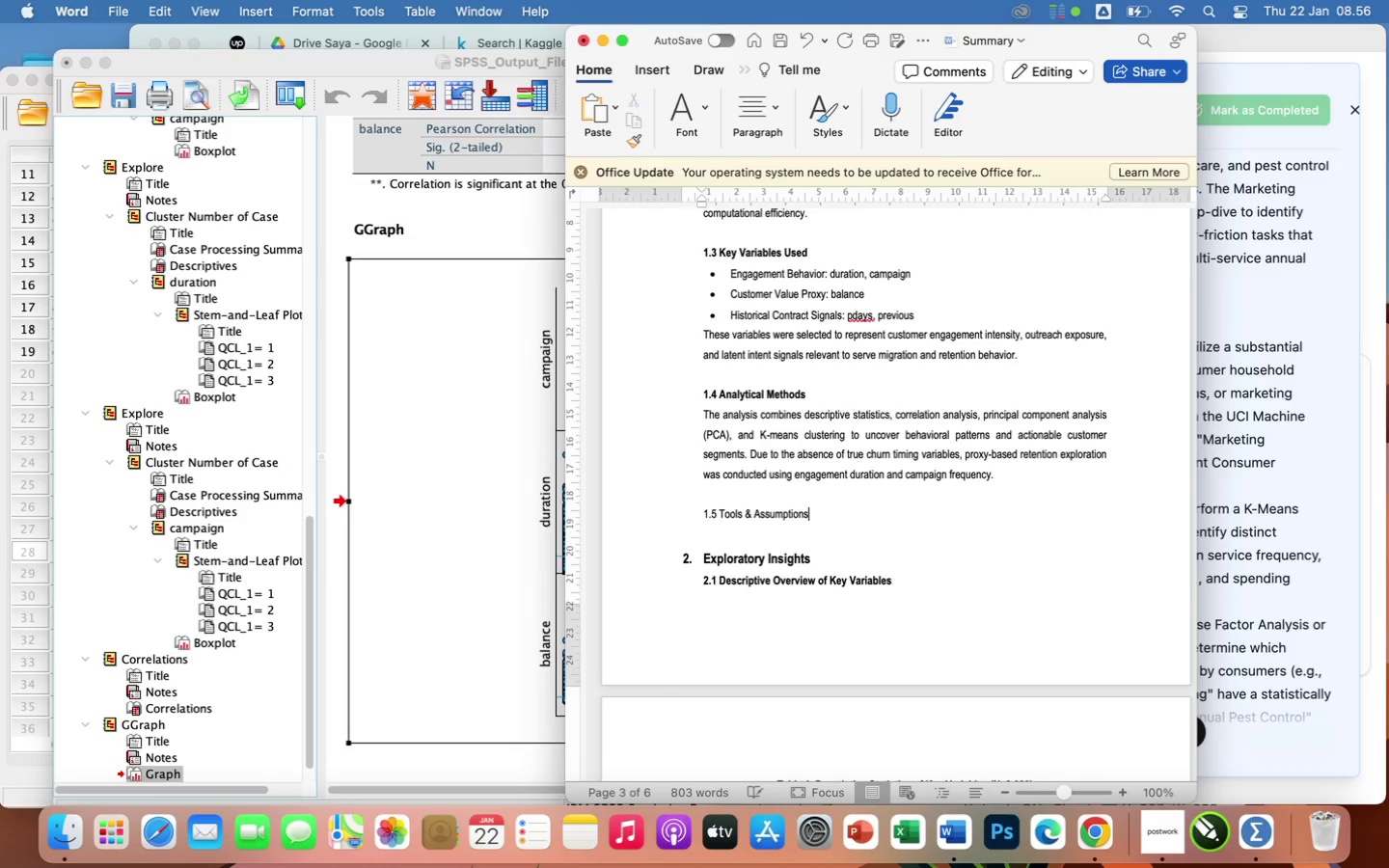 
key(Enter)
 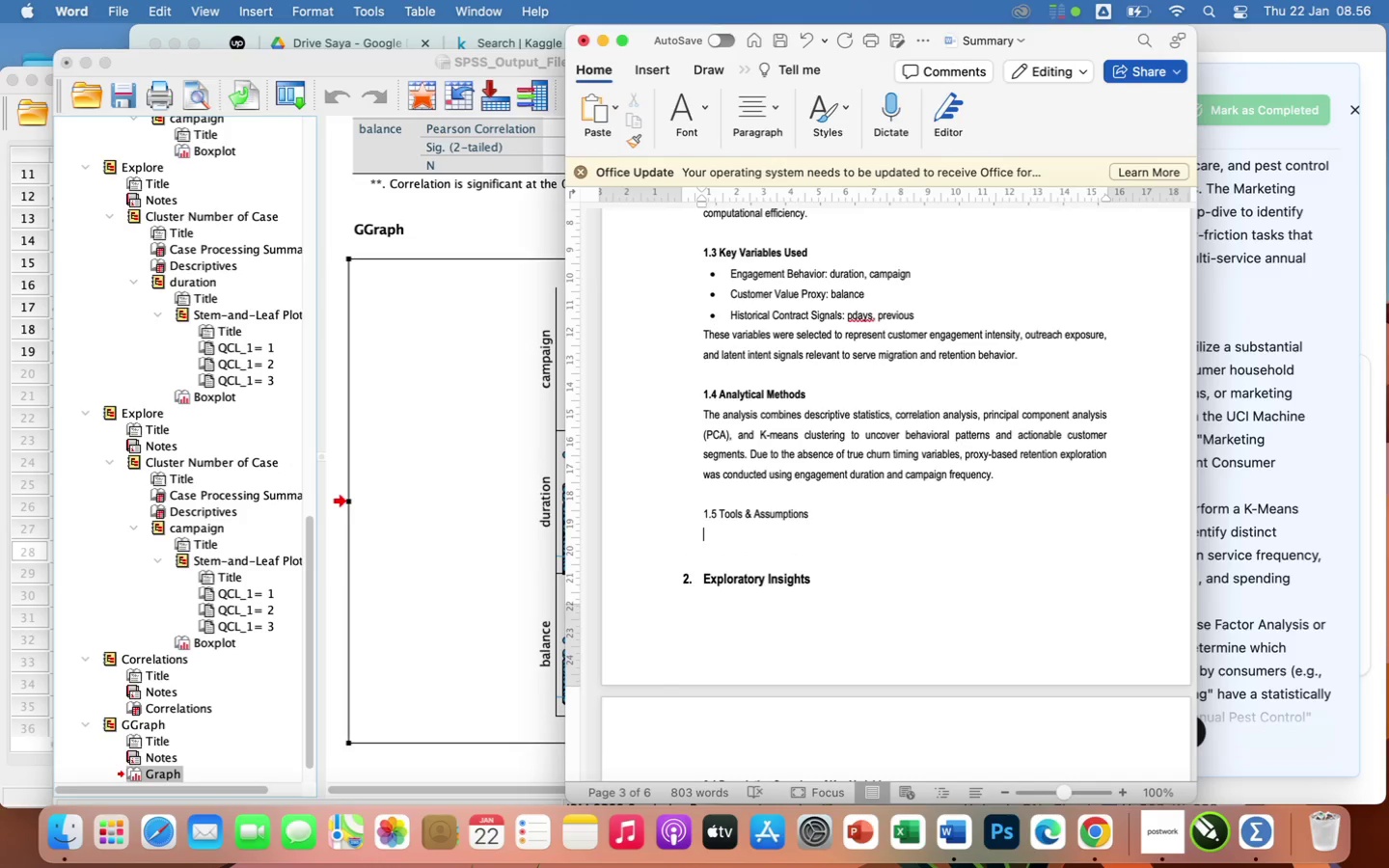 
type(Tool: IBM SPSS Statis)
 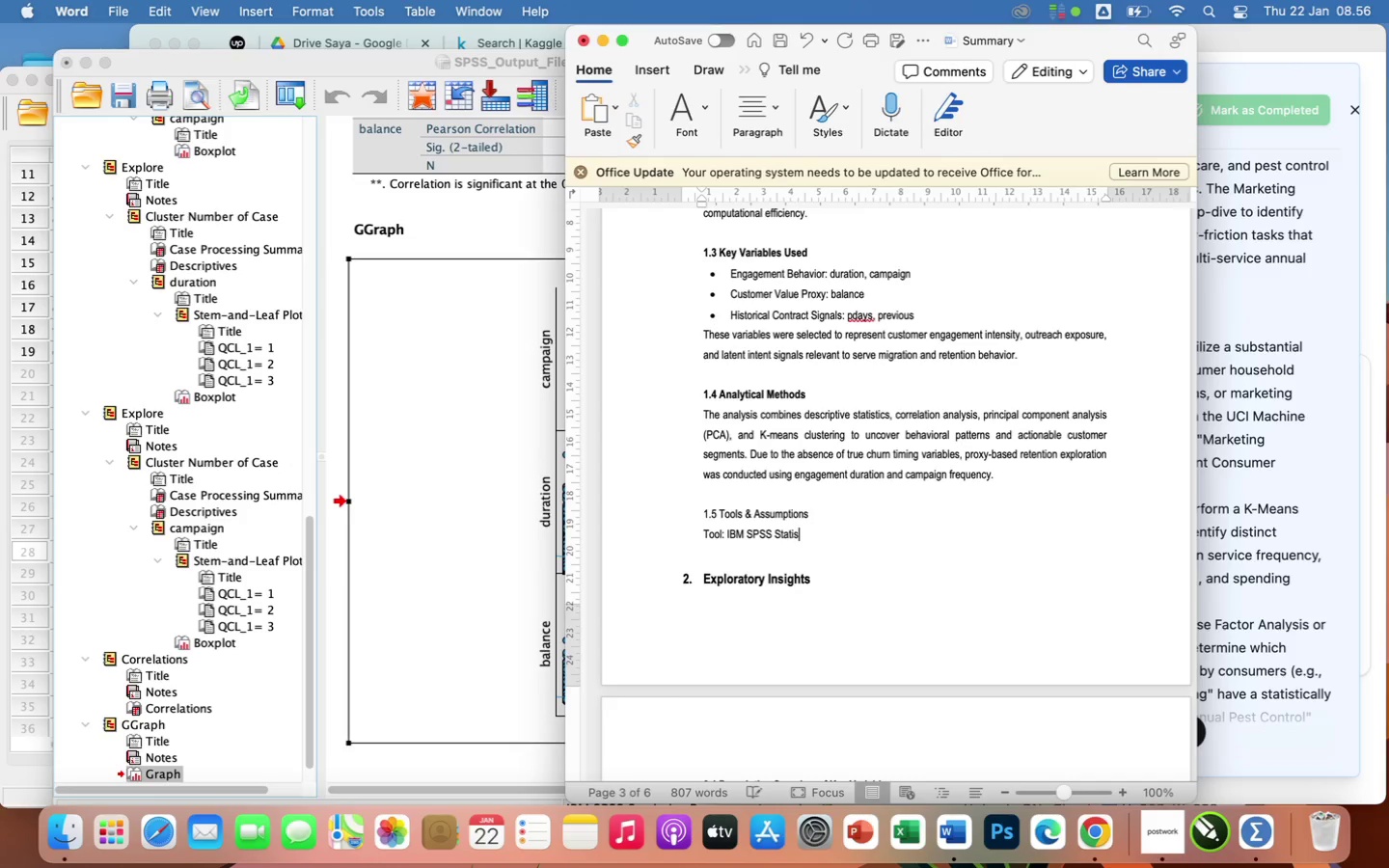 
type(tics)
 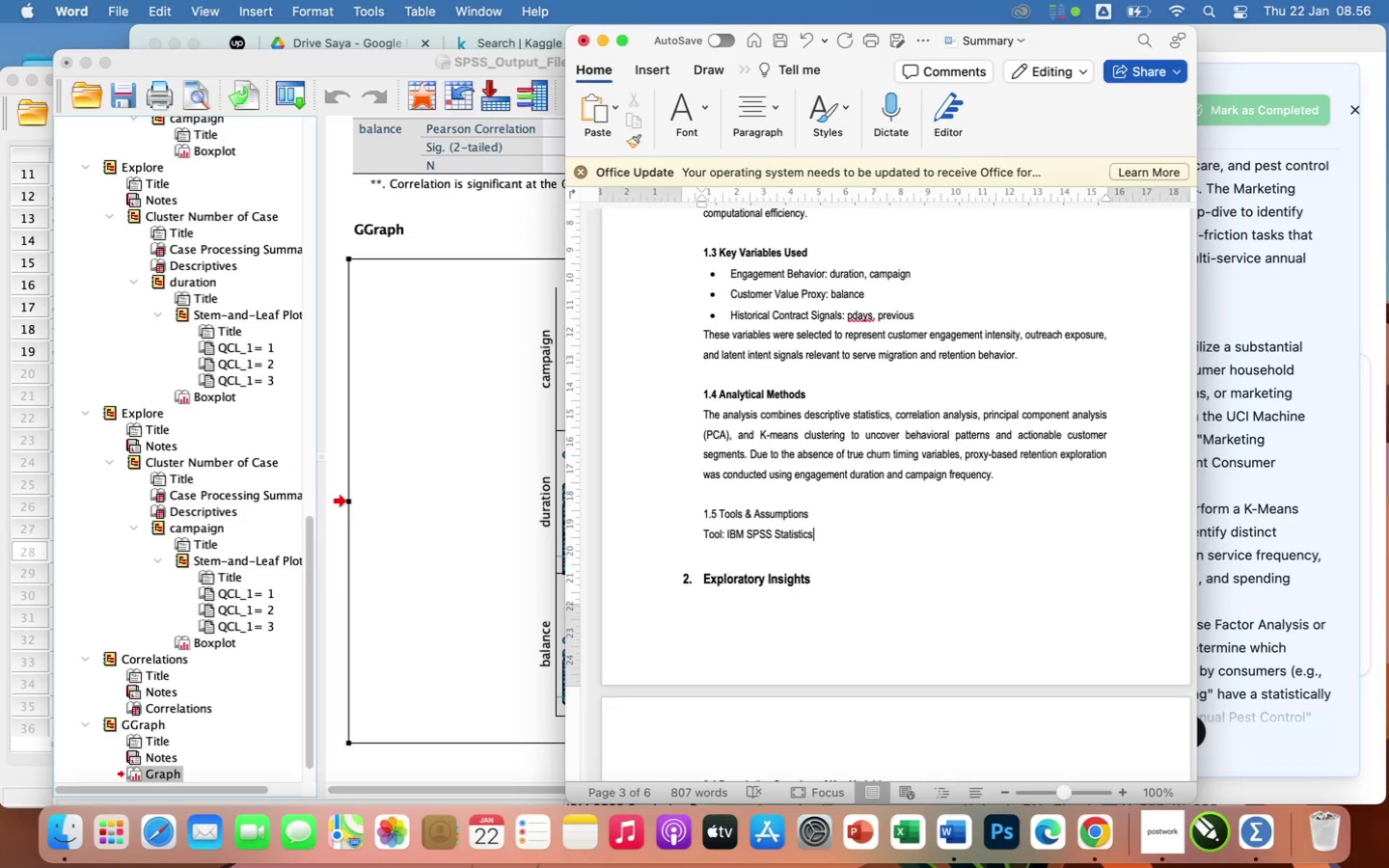 
key(Enter)
 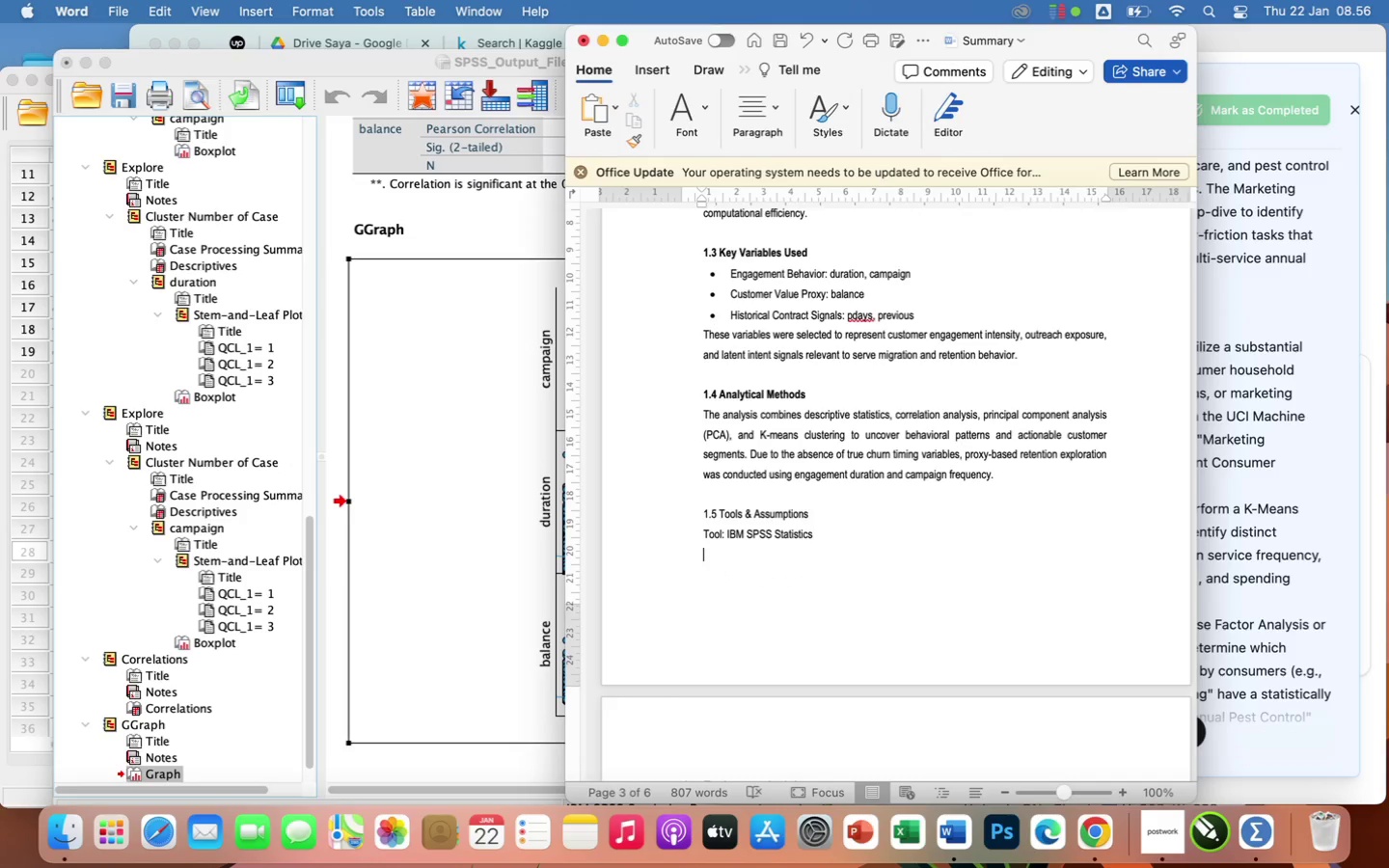 
key(Shift+A)
 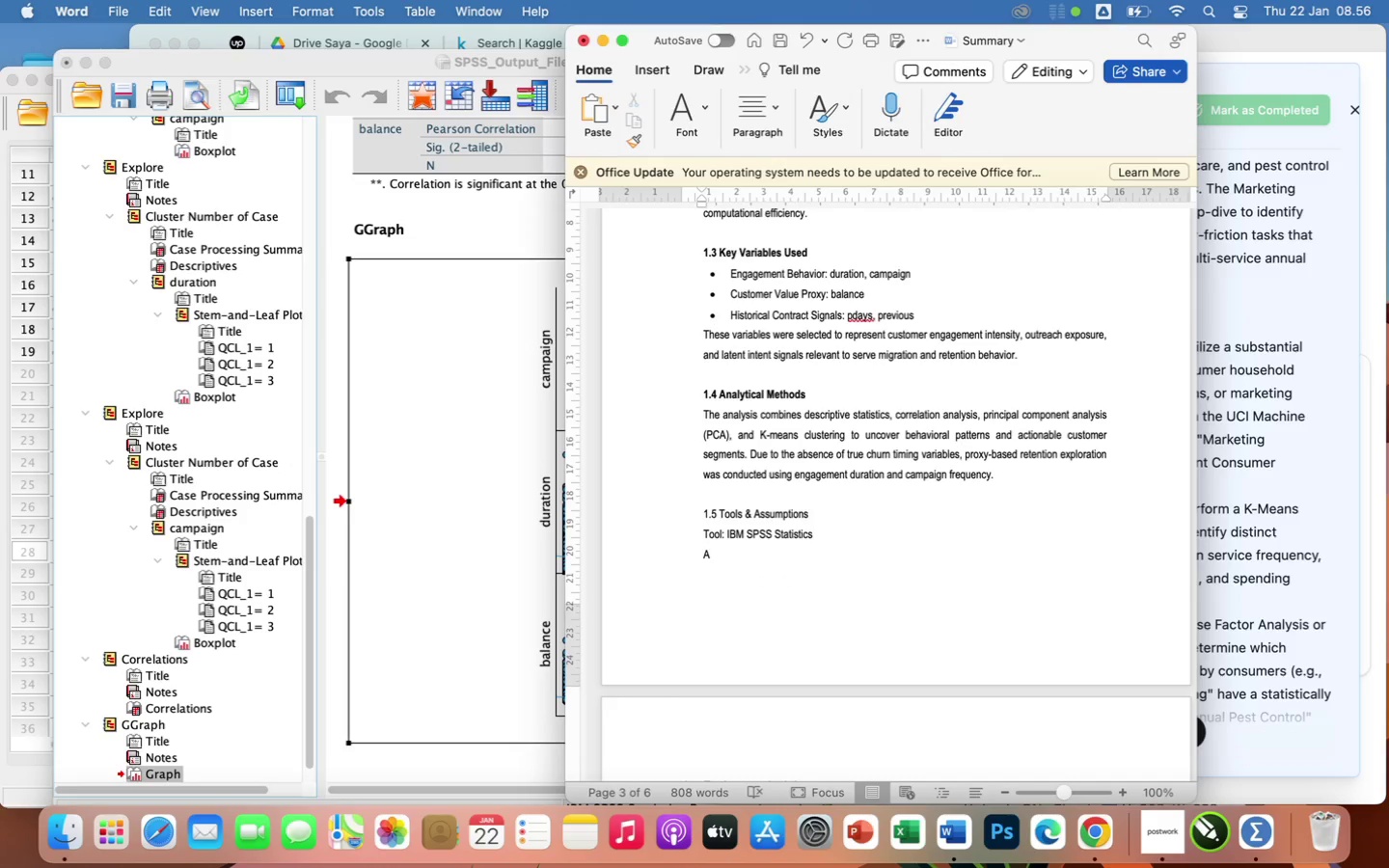 
wait(5.8)
 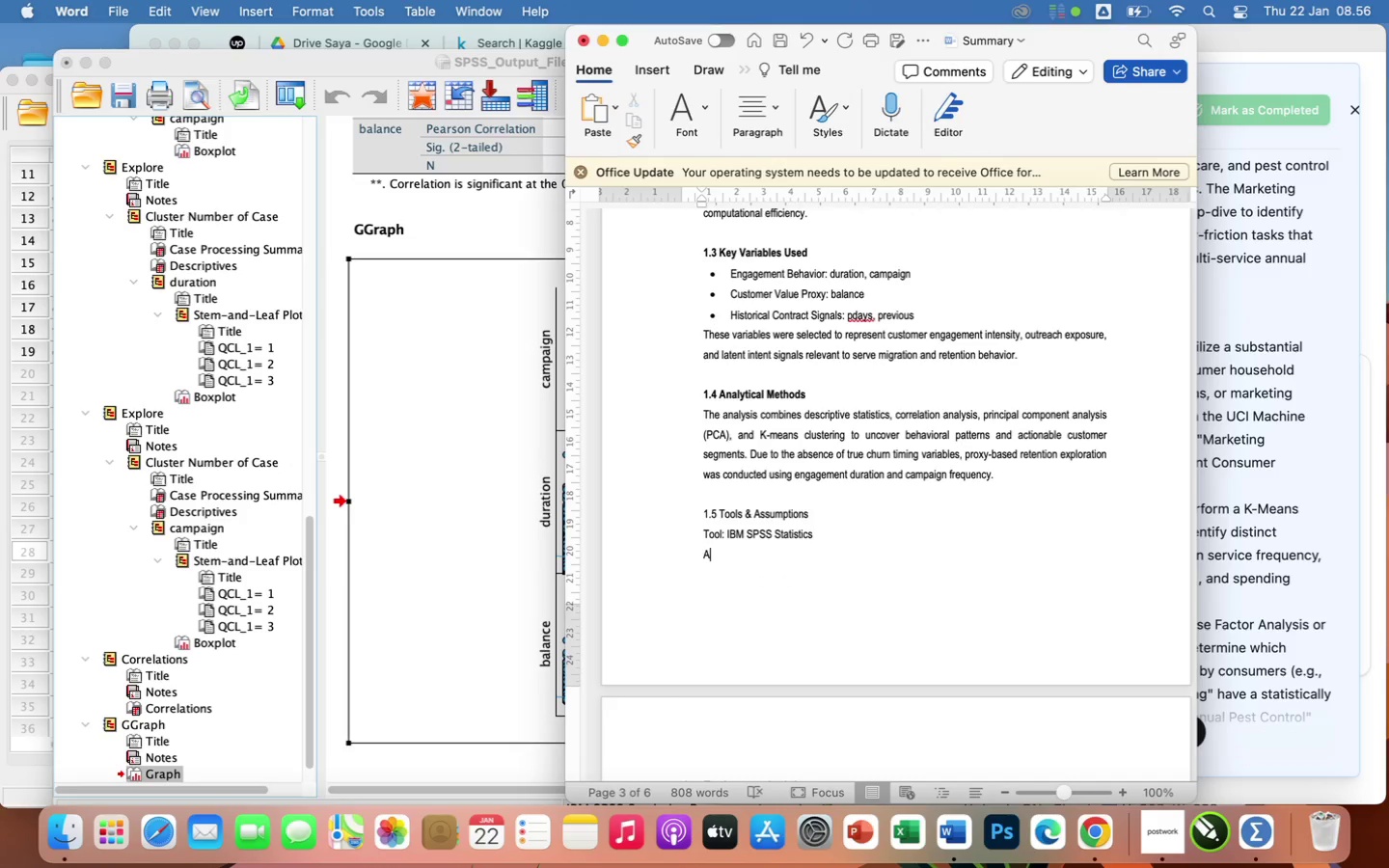 
scroll: coordinate [971, 402], scroll_direction: up, amount: 122.0
 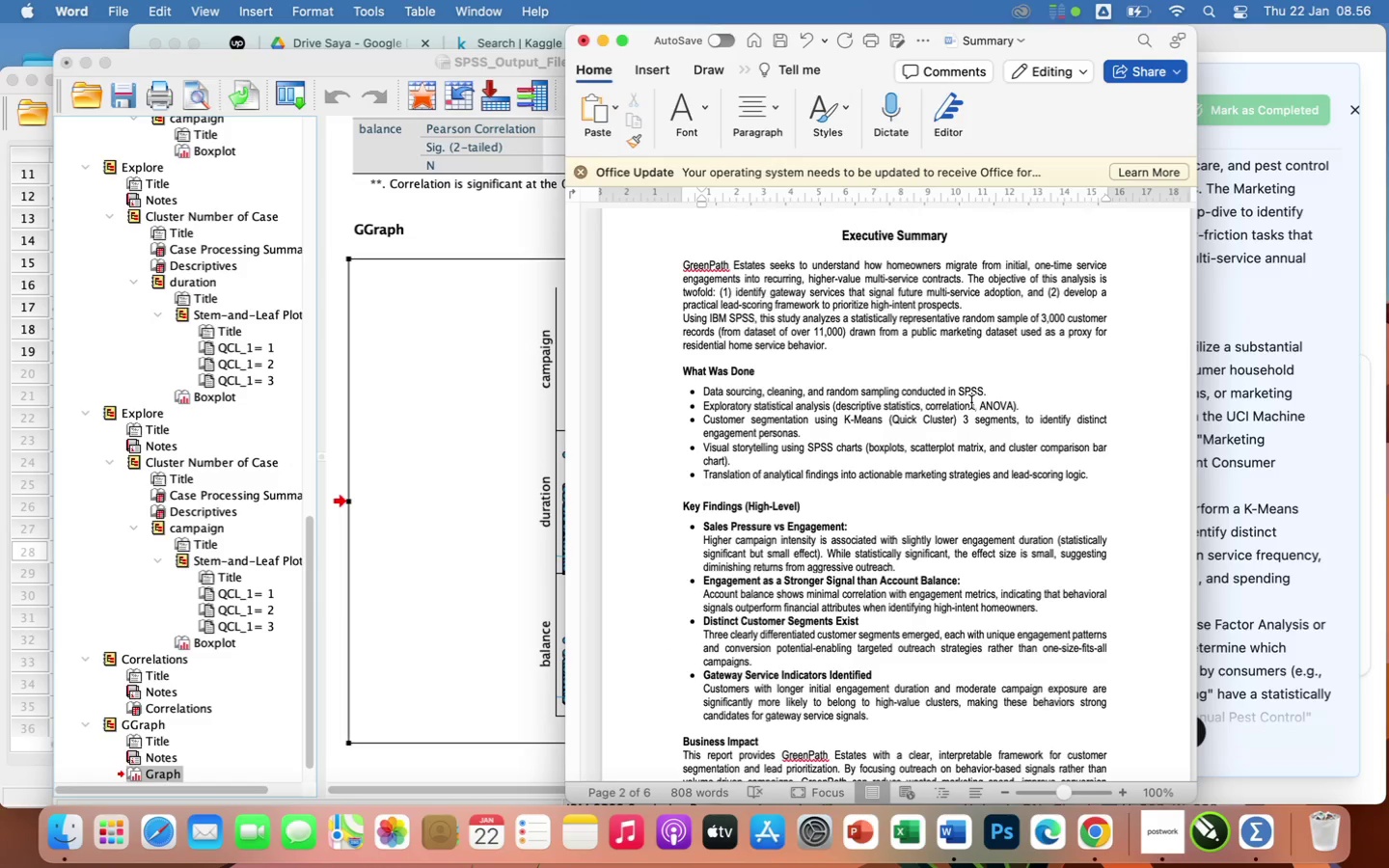 
wait(12.72)
 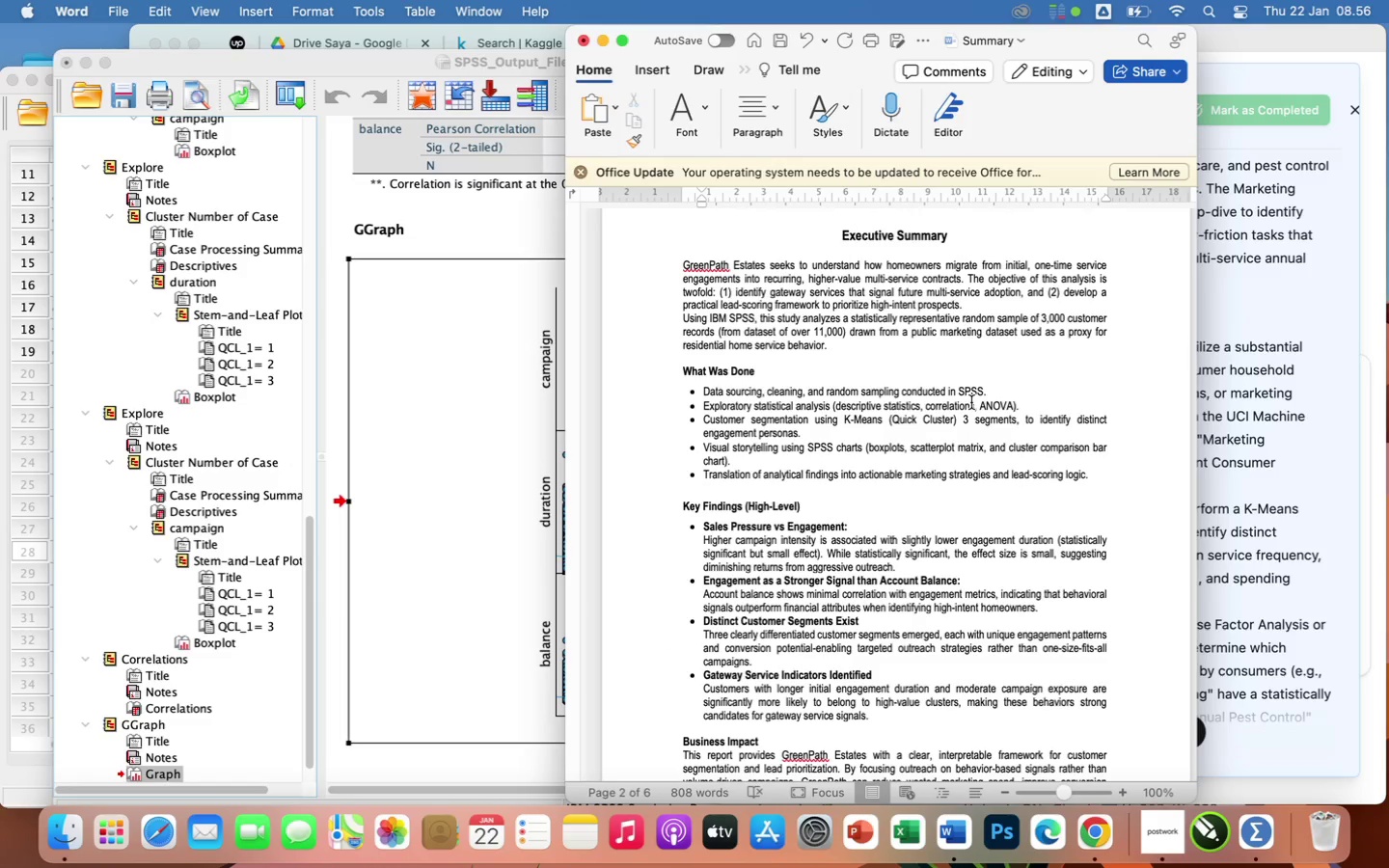 
left_click([677, 324])
 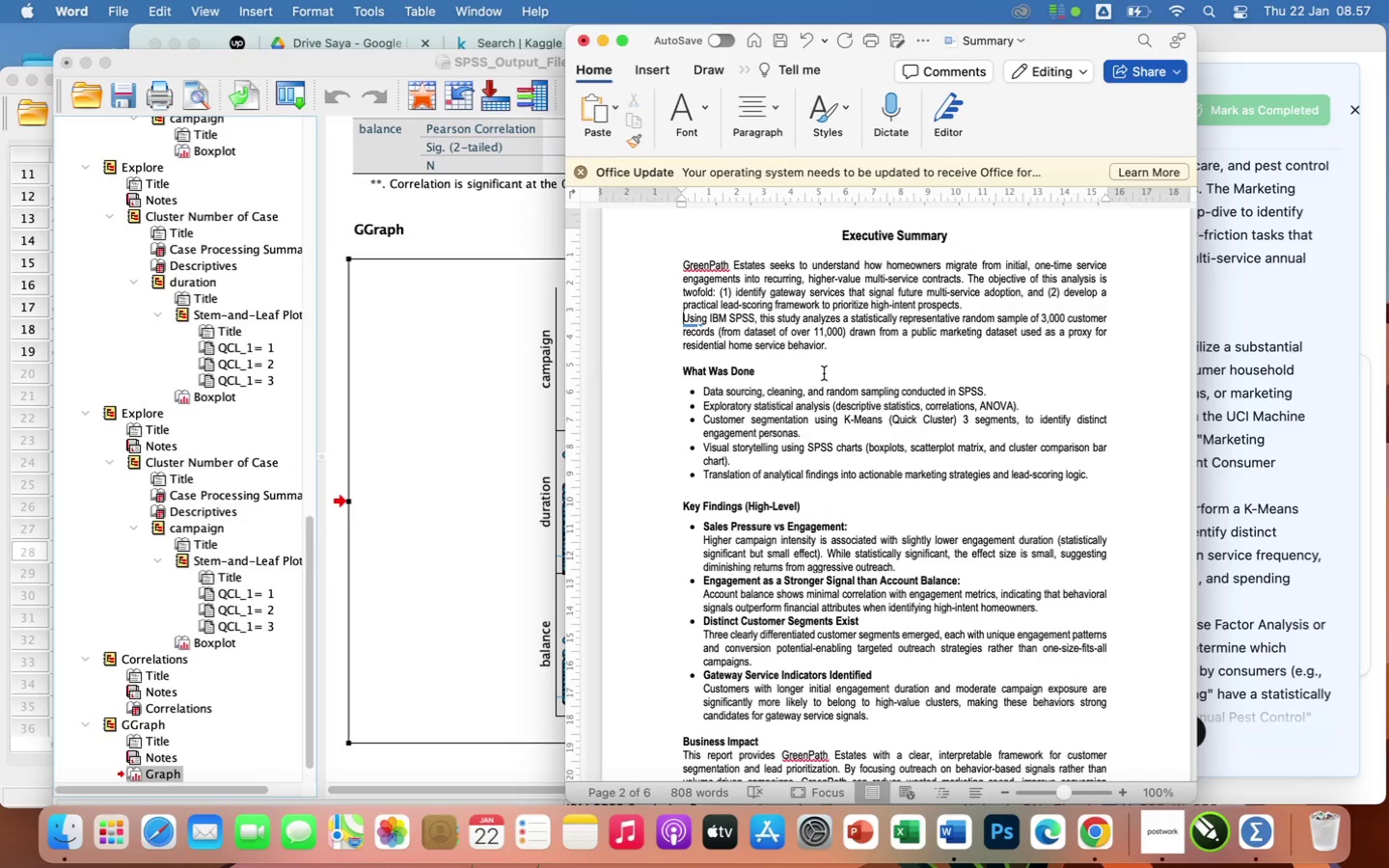 
key(Backspace)
 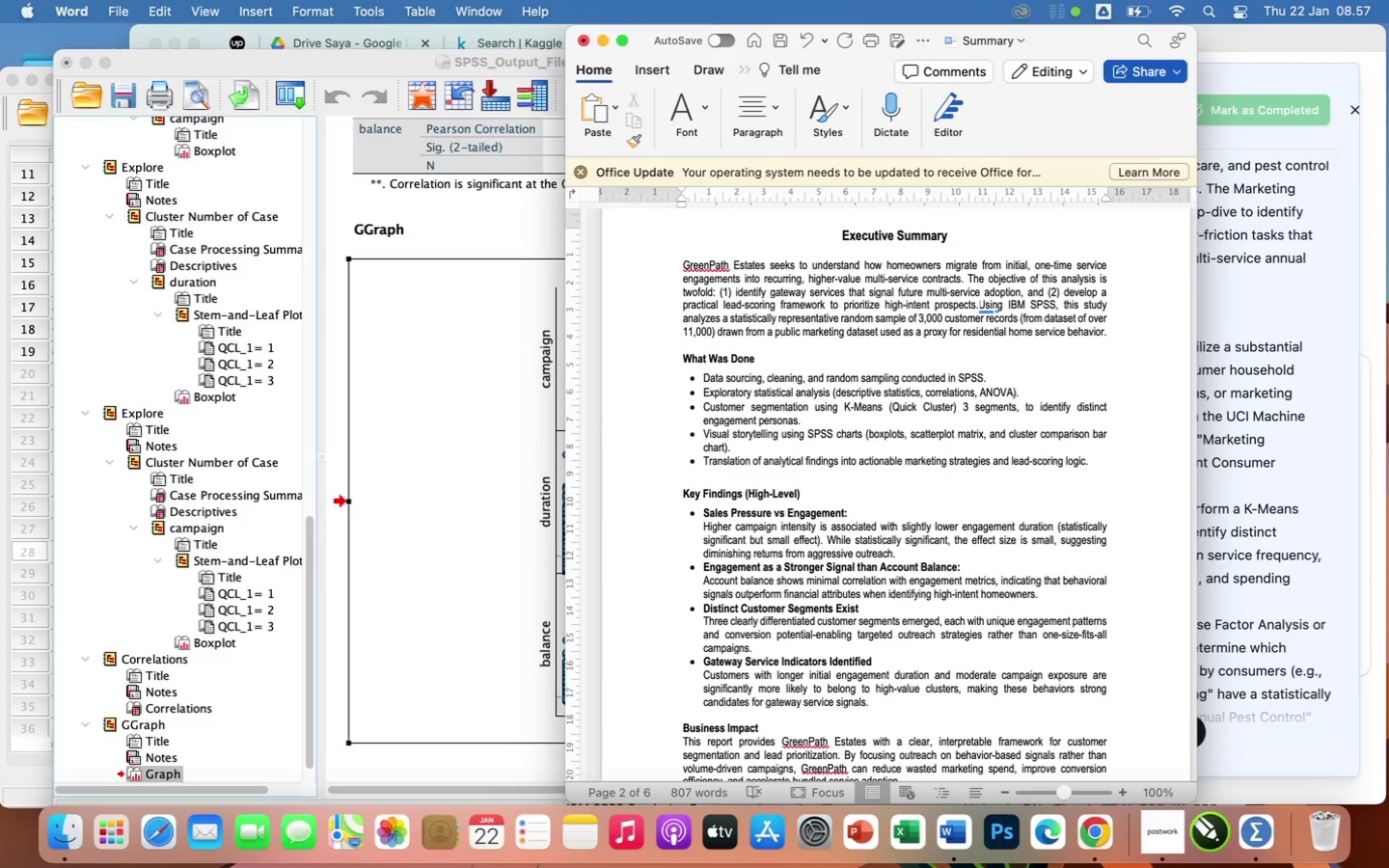 
key(Backspace)
 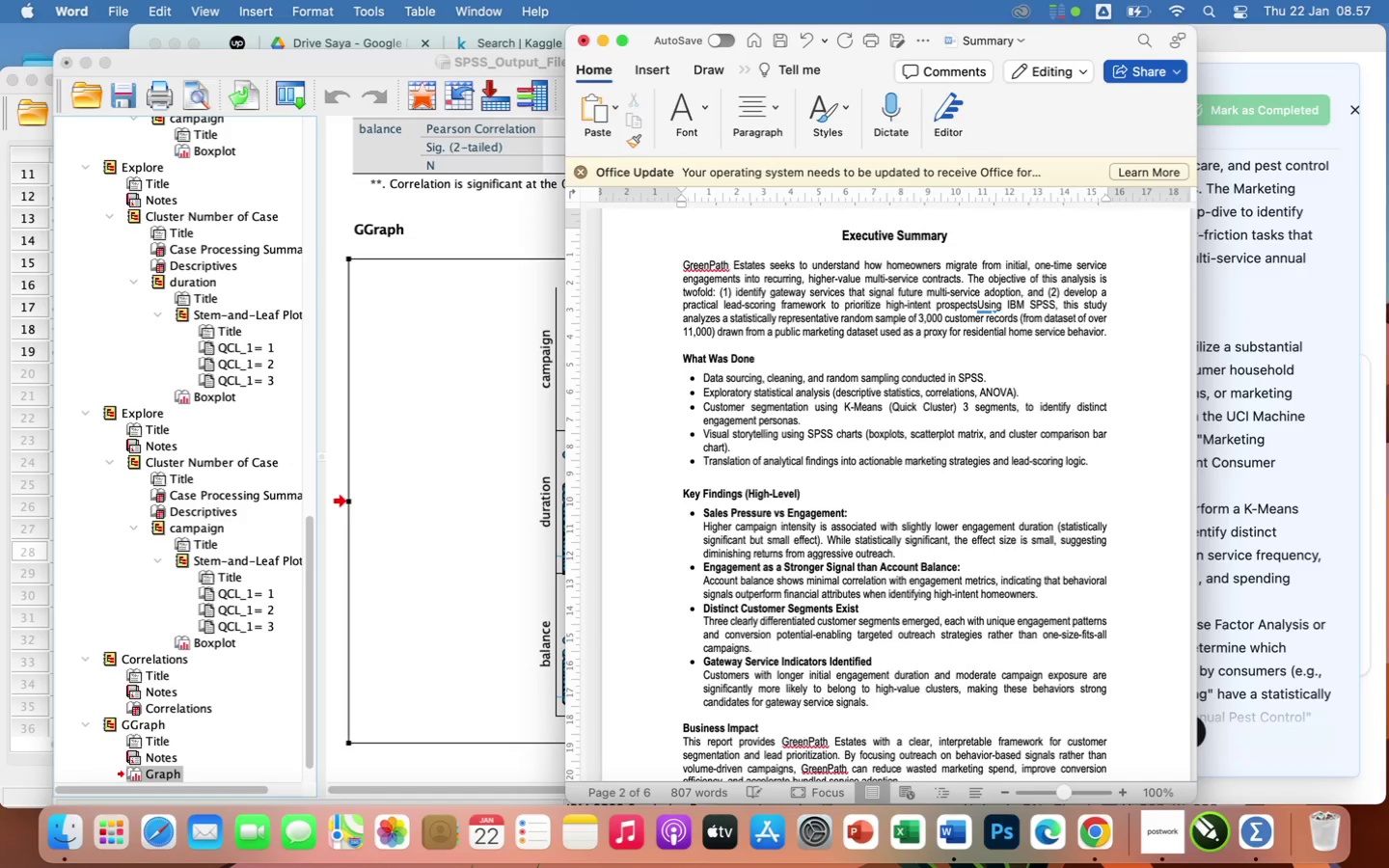 
key(Period)
 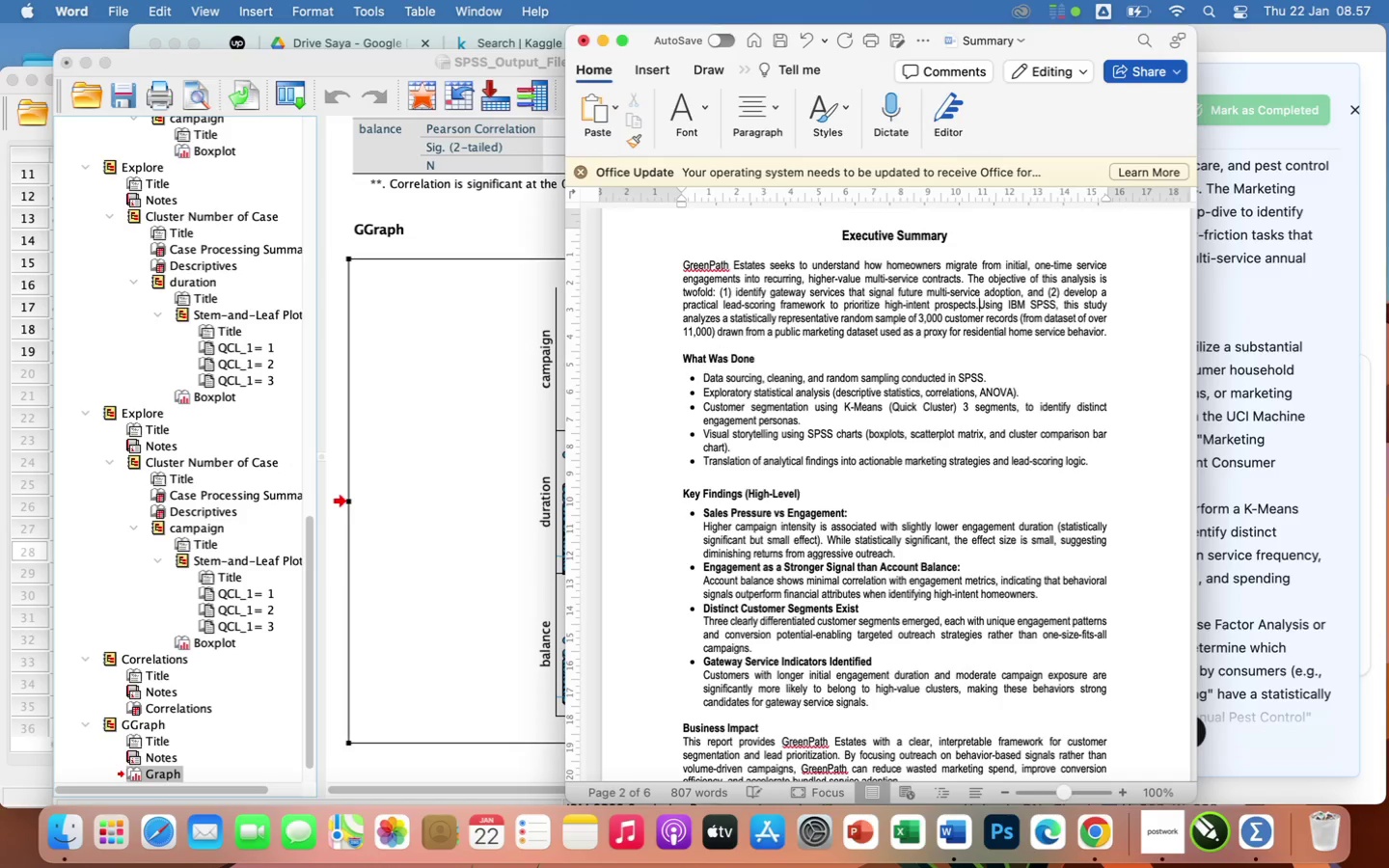 
key(Space)
 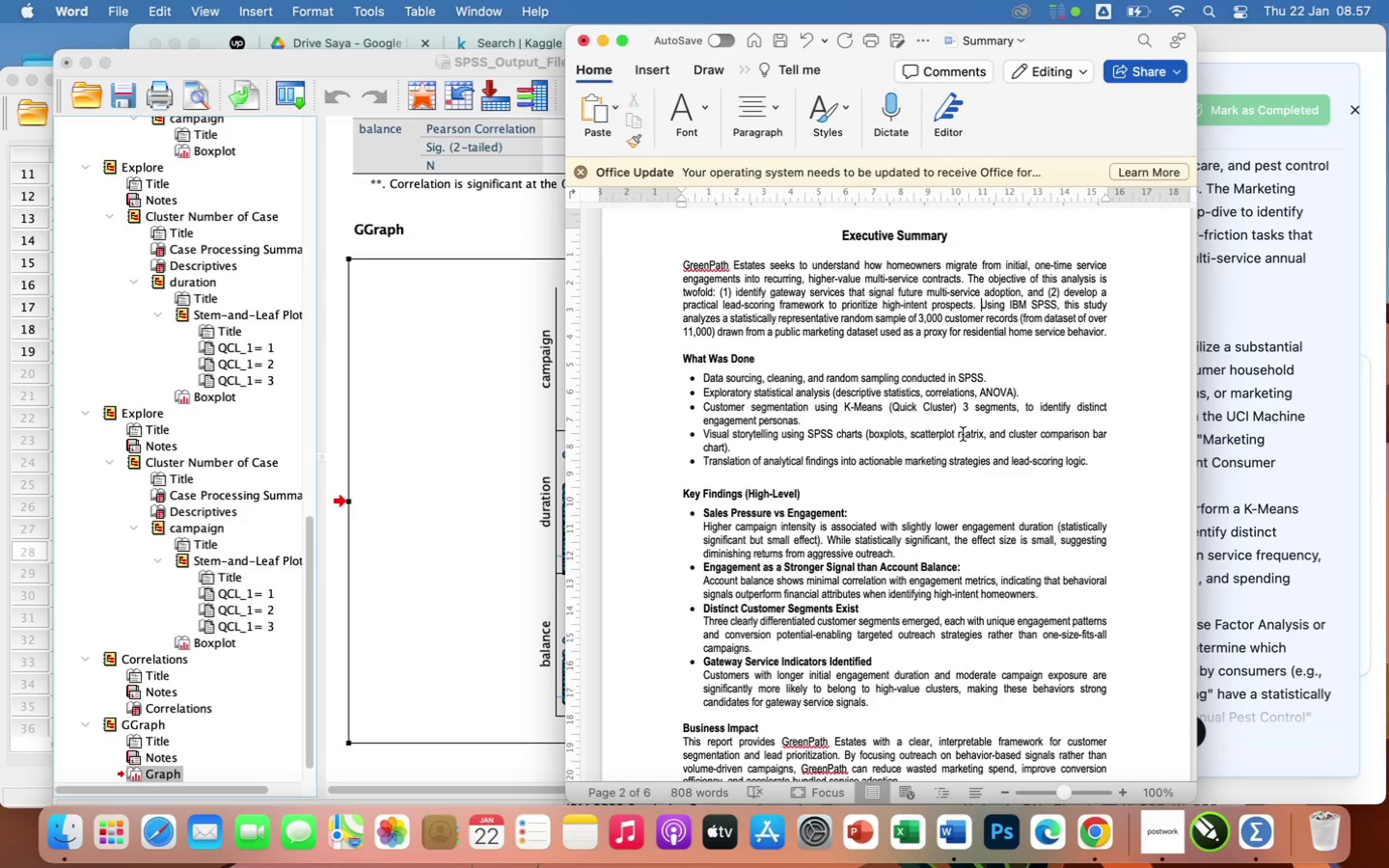 
scroll: coordinate [963, 434], scroll_direction: down, amount: 33.0
 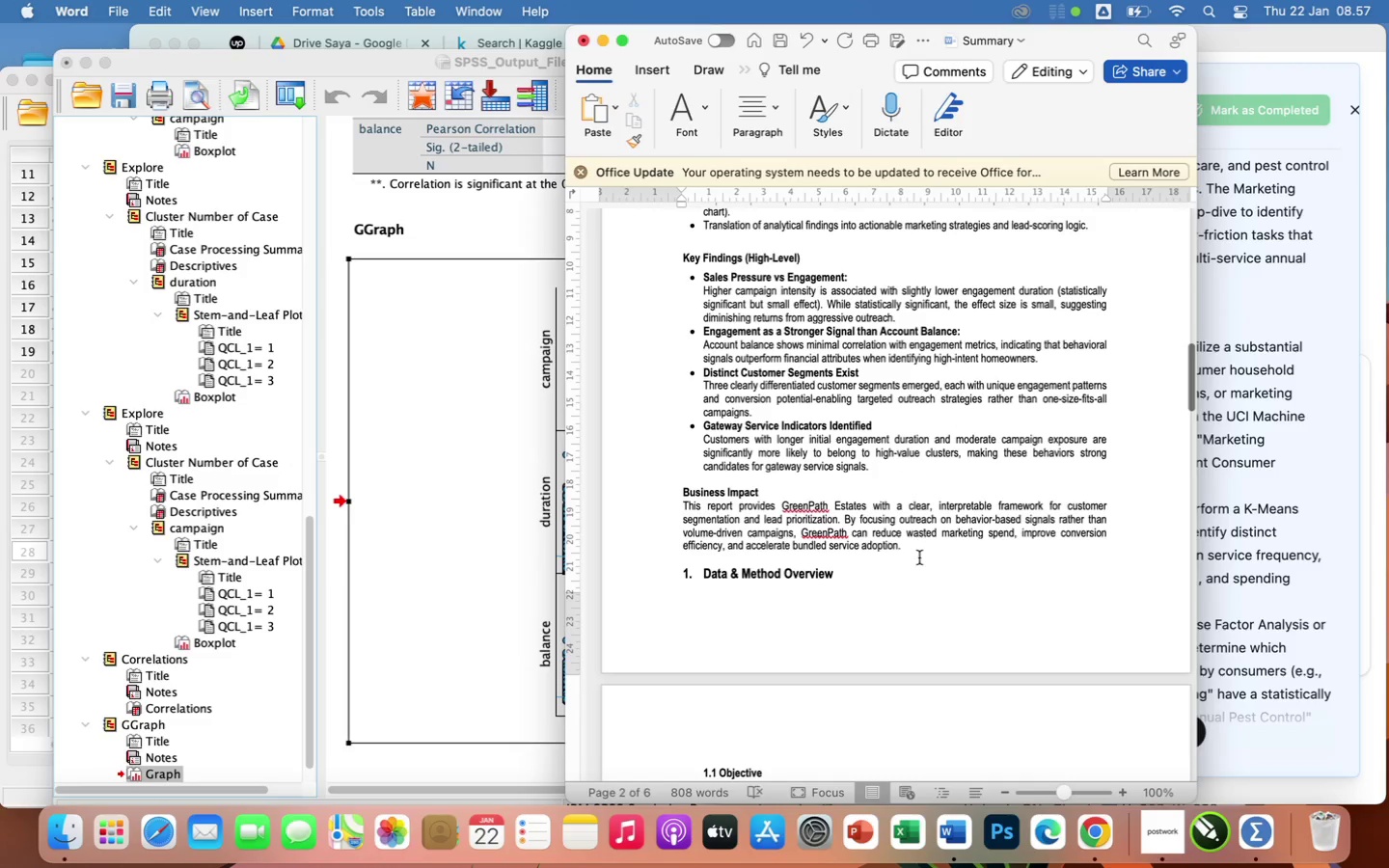 
left_click([937, 552])
 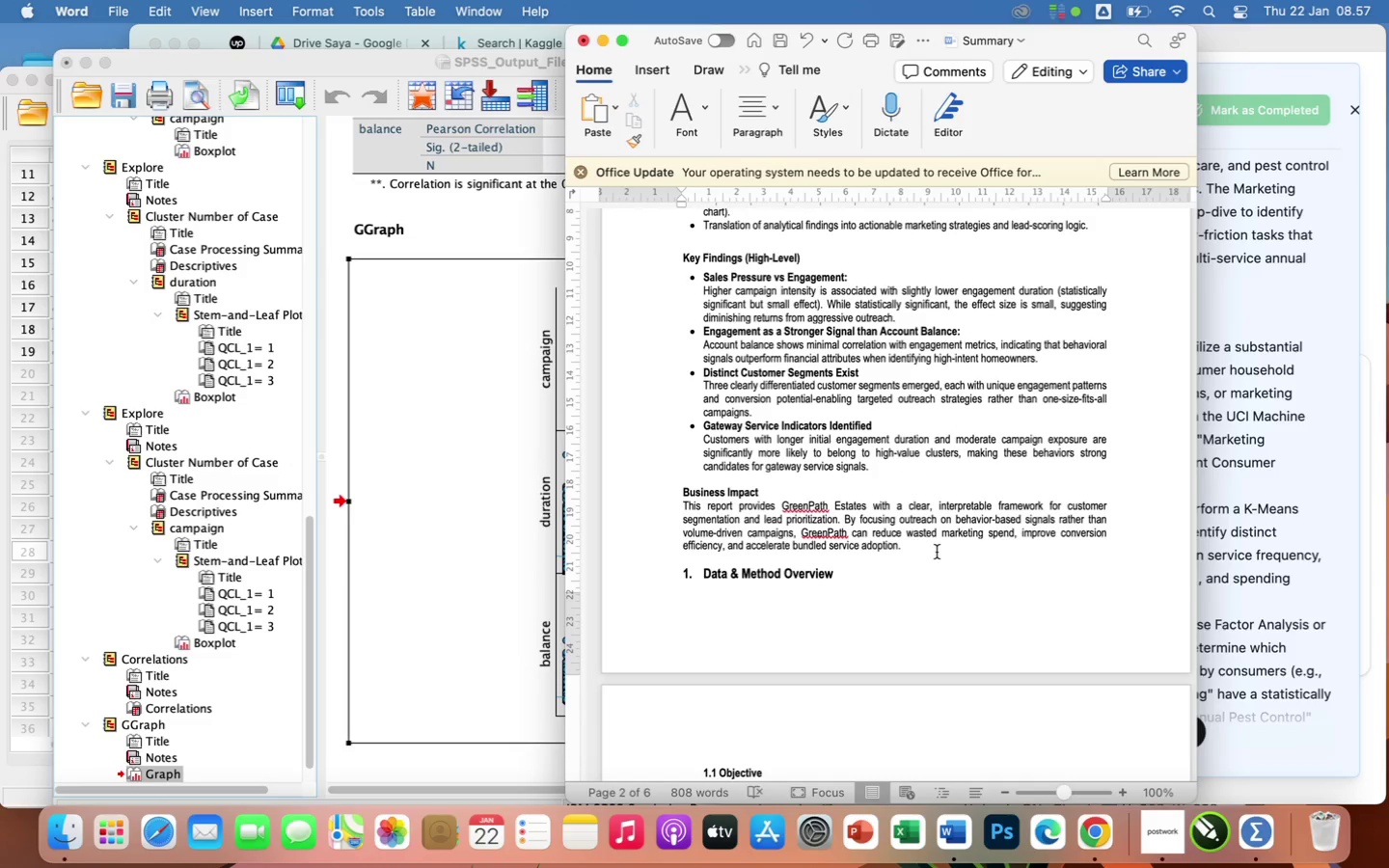 
key(Enter)
 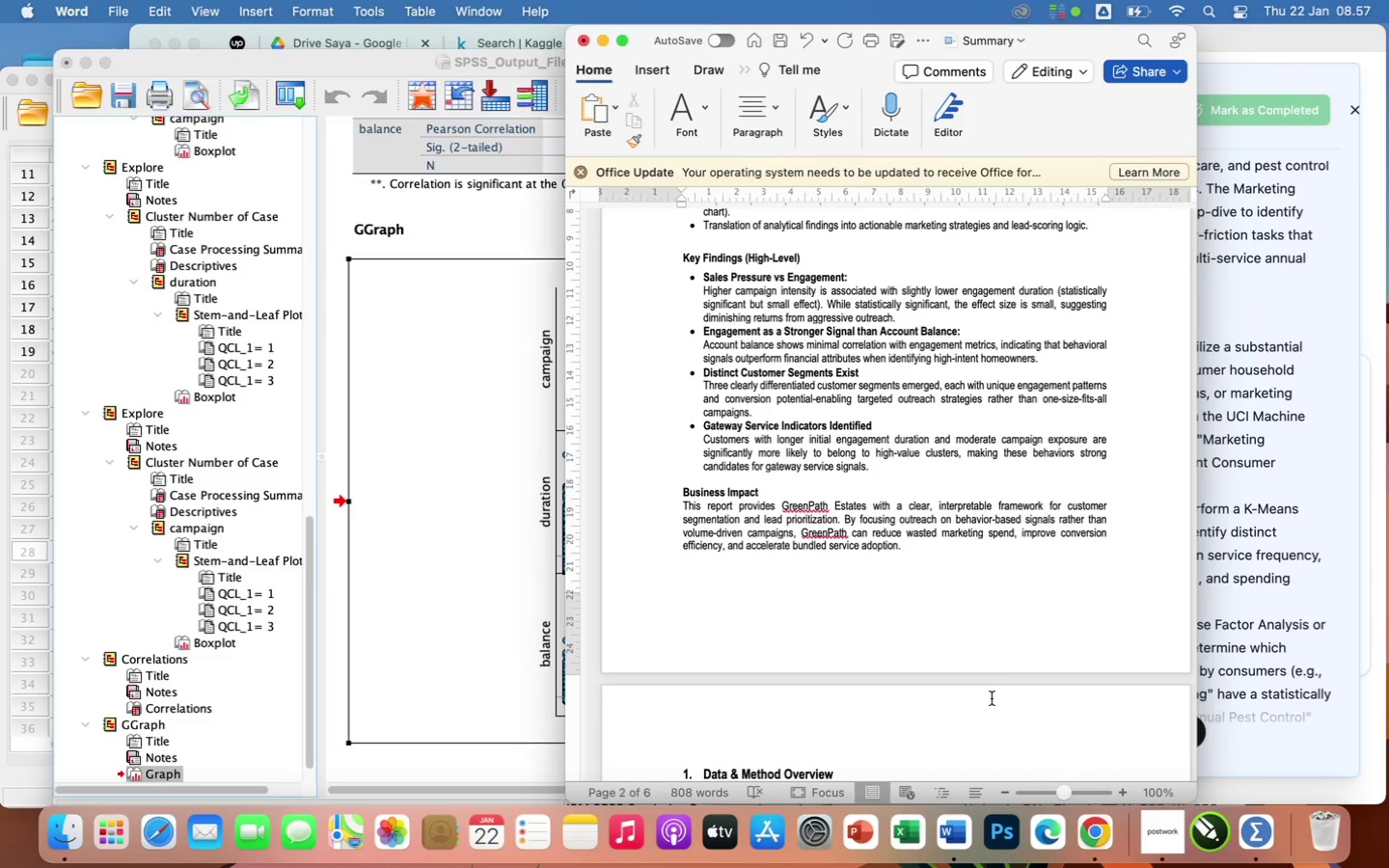 
scroll: coordinate [1002, 732], scroll_direction: down, amount: 37.0
 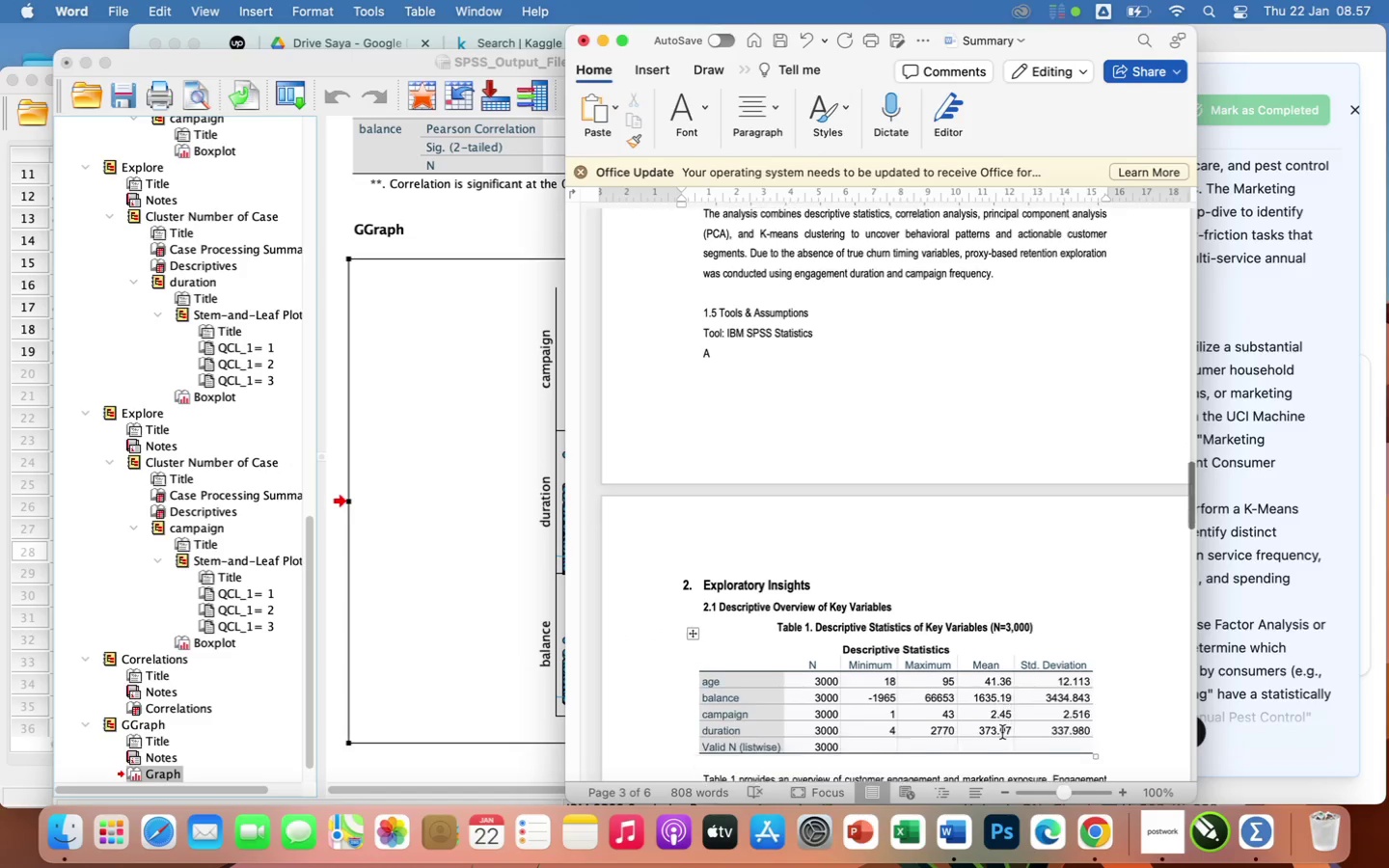 
scroll: coordinate [1002, 732], scroll_direction: up, amount: 64.0
 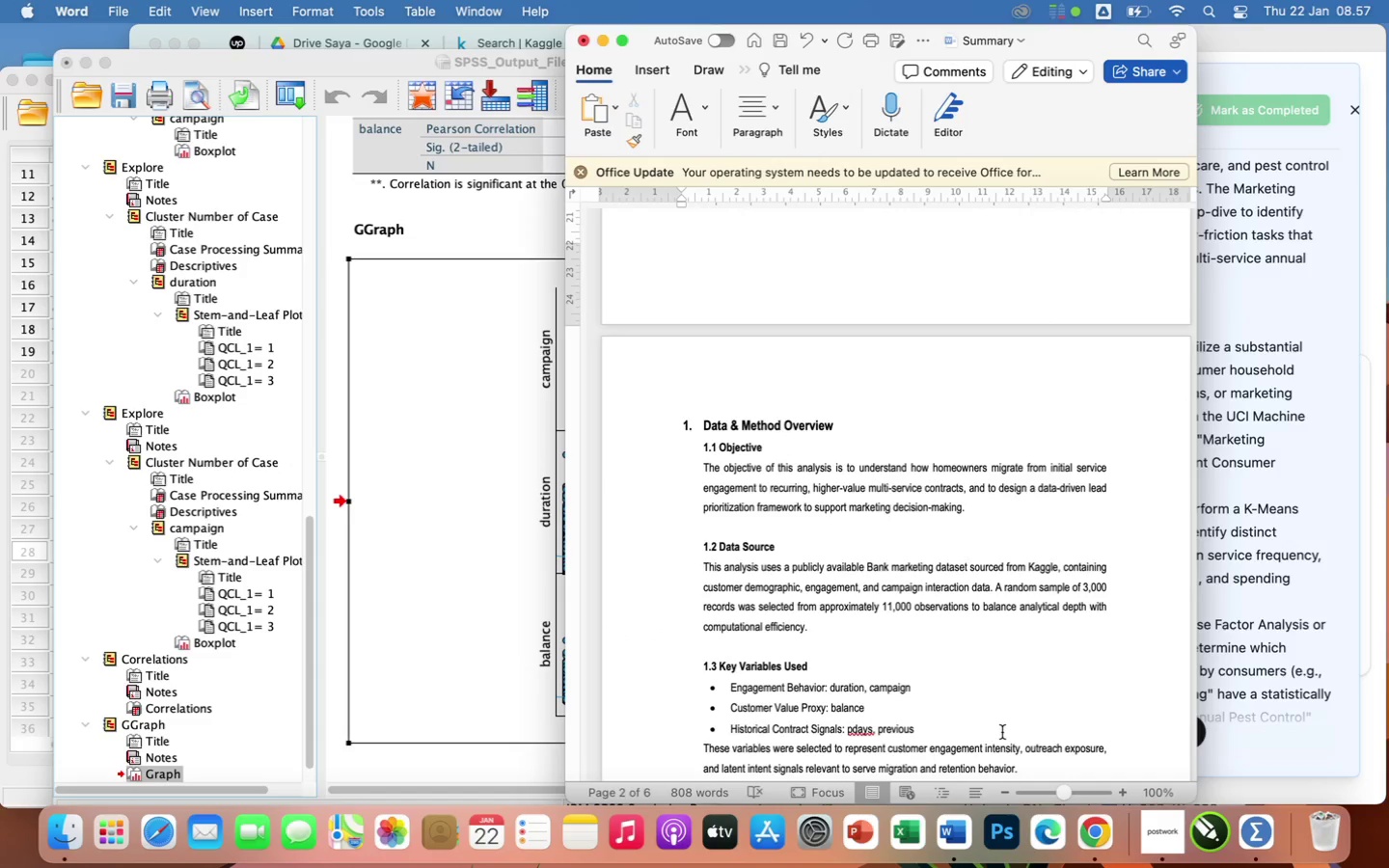 
wait(7.04)
 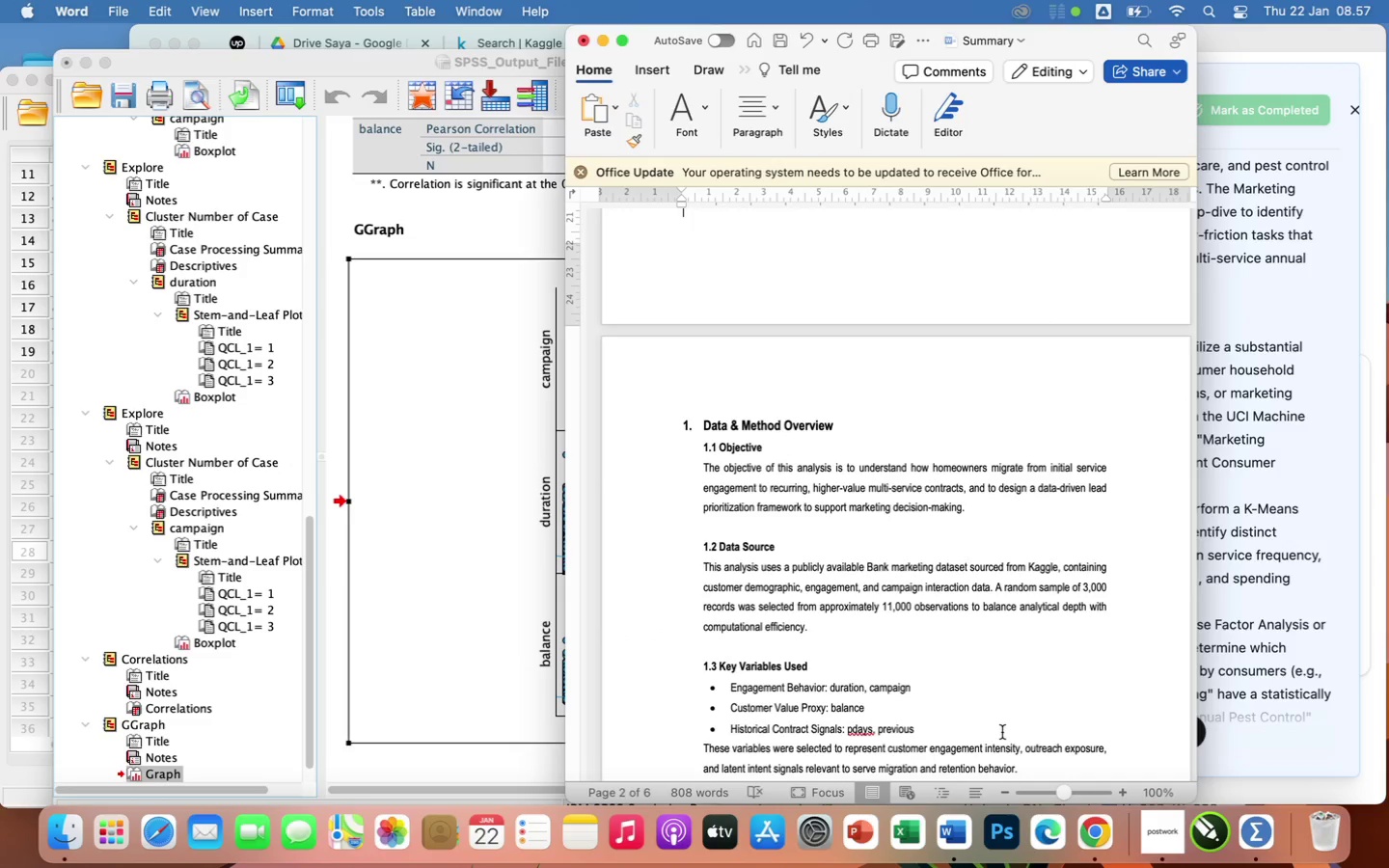 
scroll: coordinate [941, 717], scroll_direction: down, amount: 62.0
 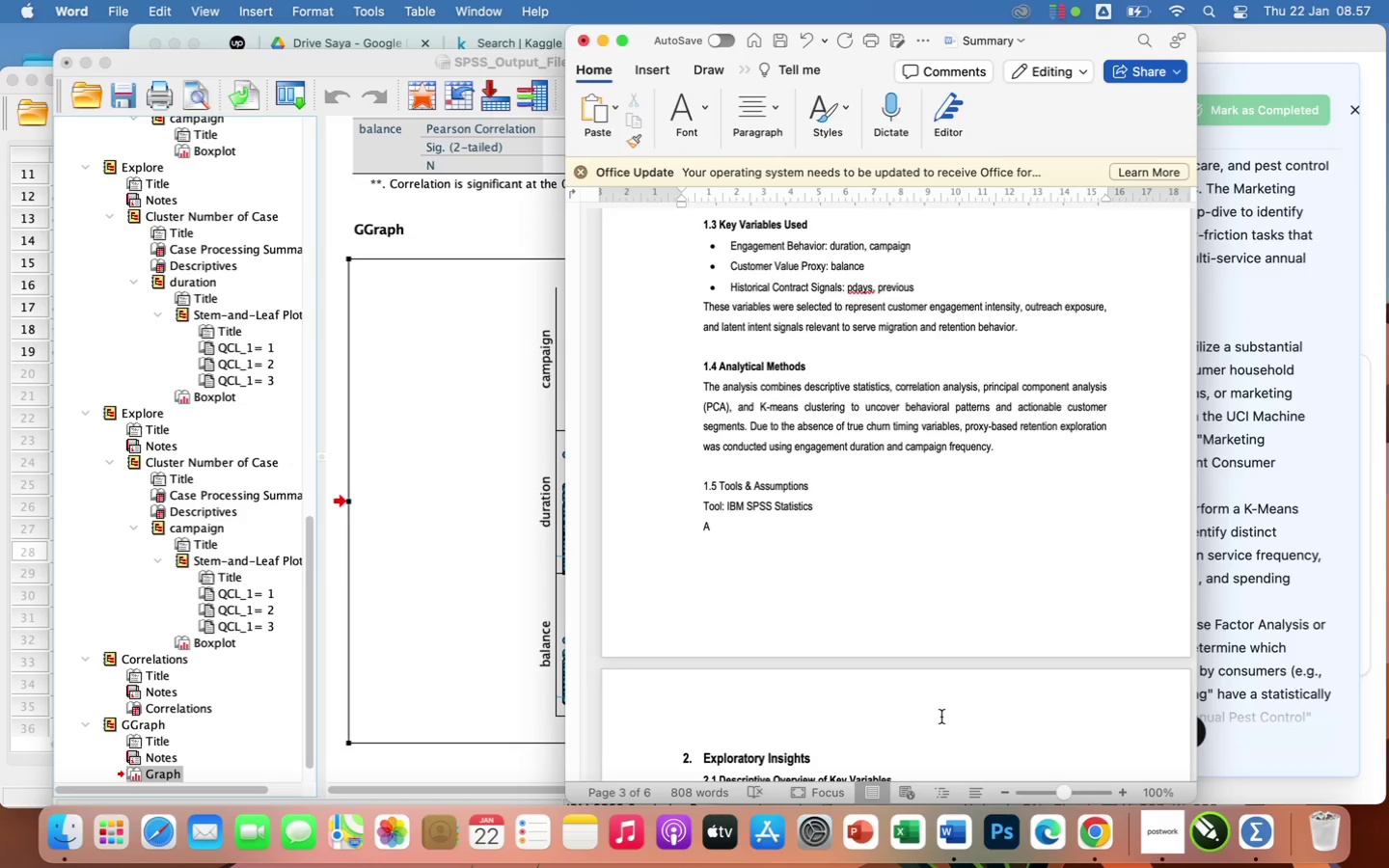 
wait(27.66)
 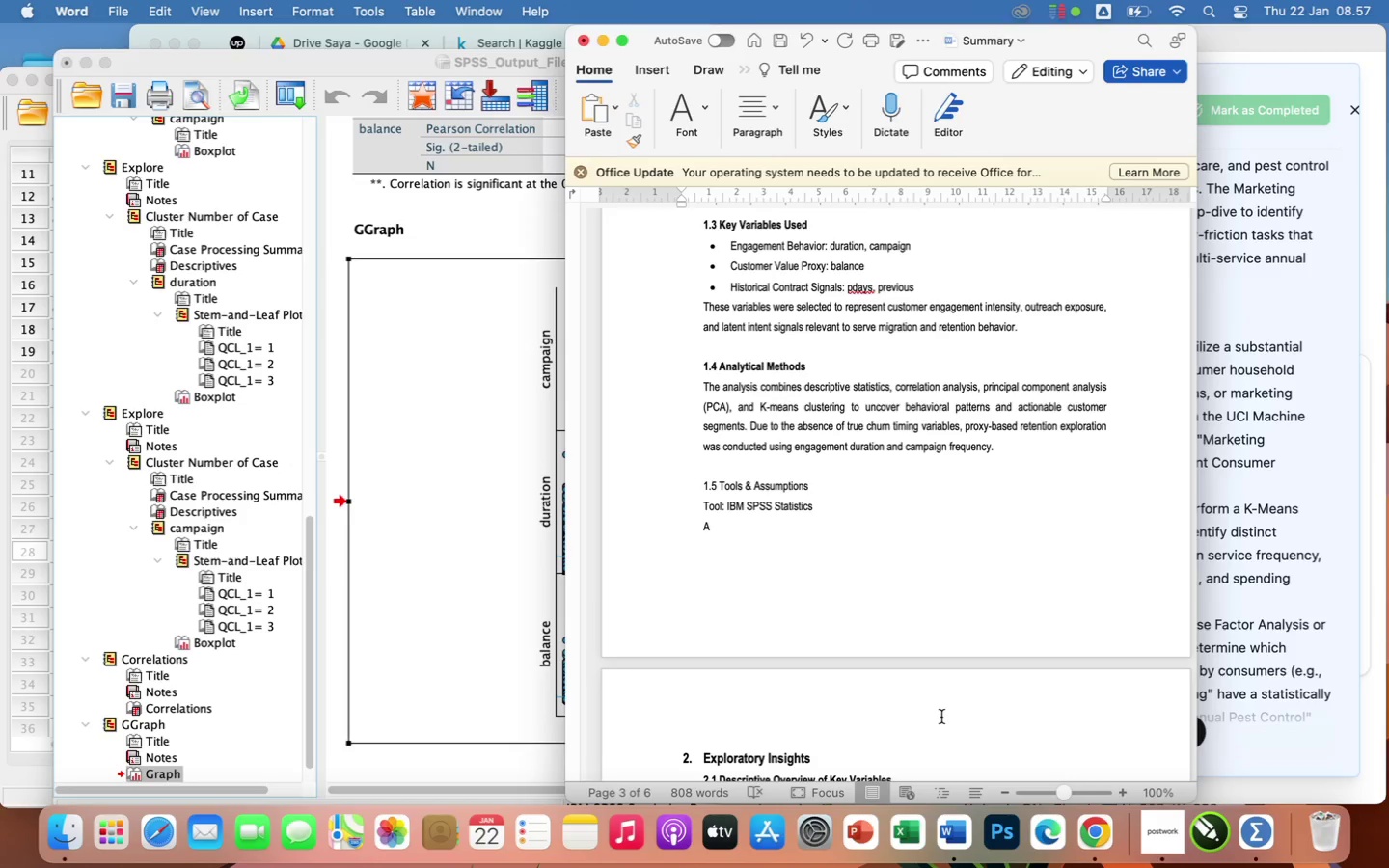 
left_click([805, 536])
 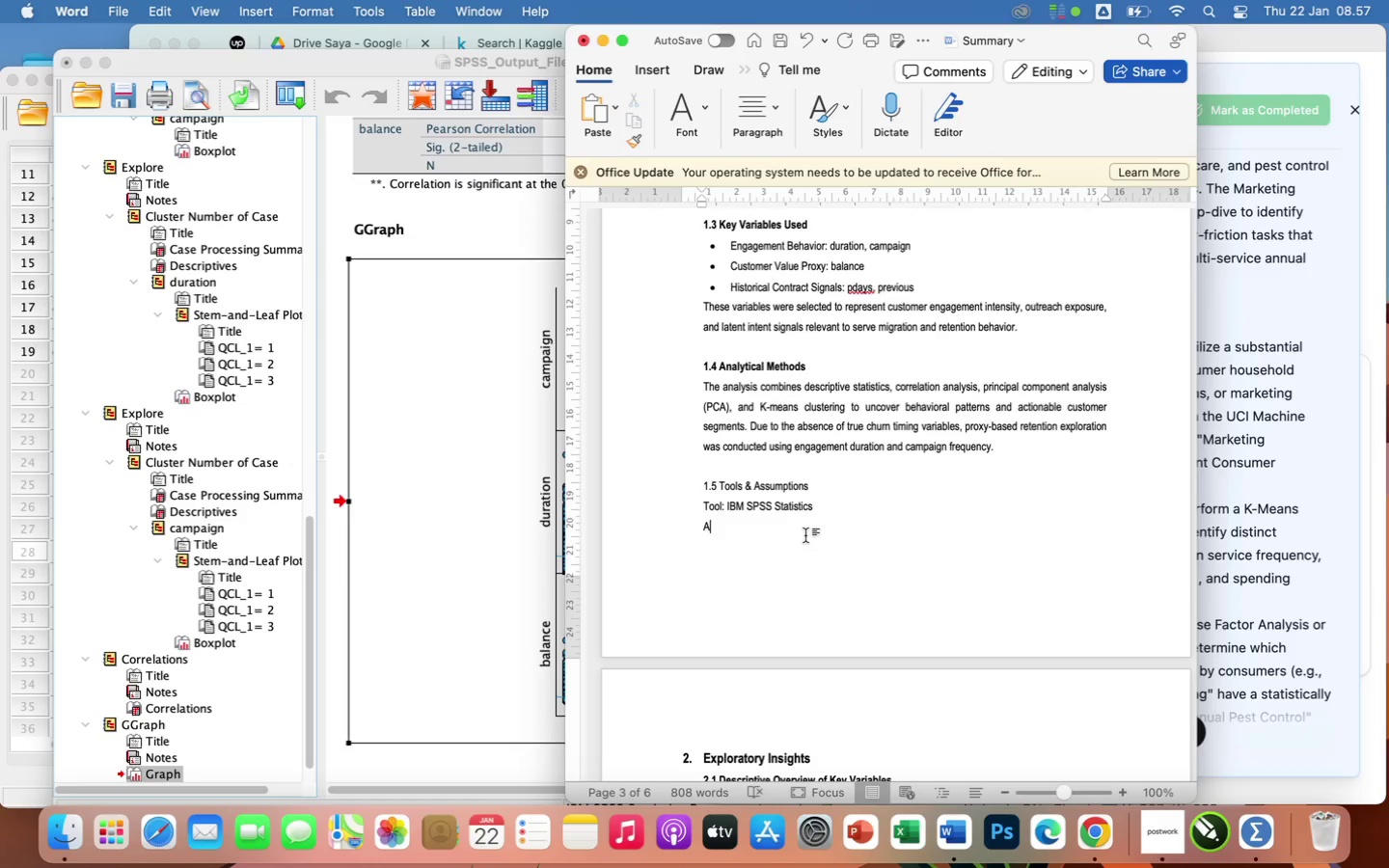 
hold_key(key=Backspace, duration=1.5)
 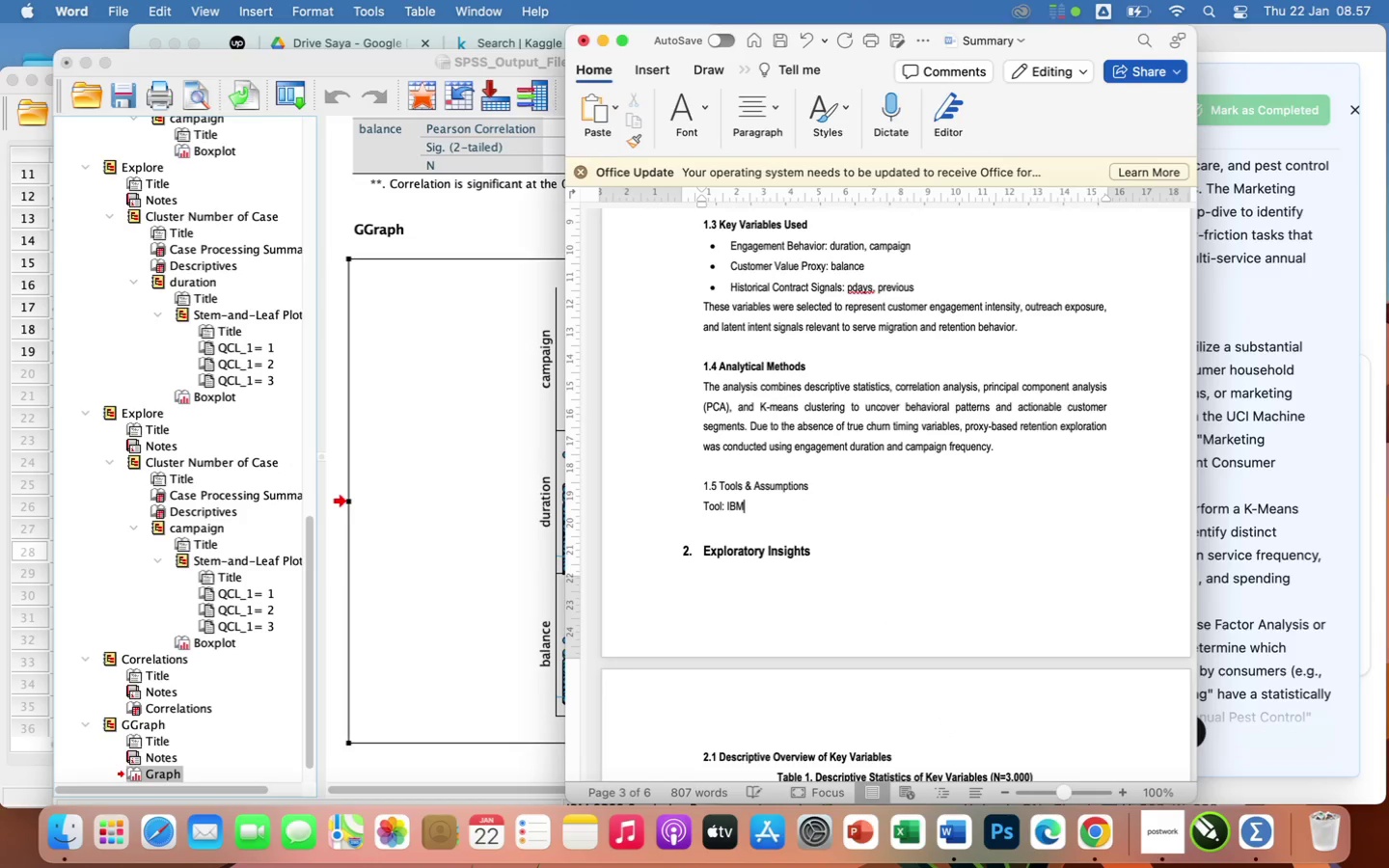 
hold_key(key=Backspace, duration=0.43)
 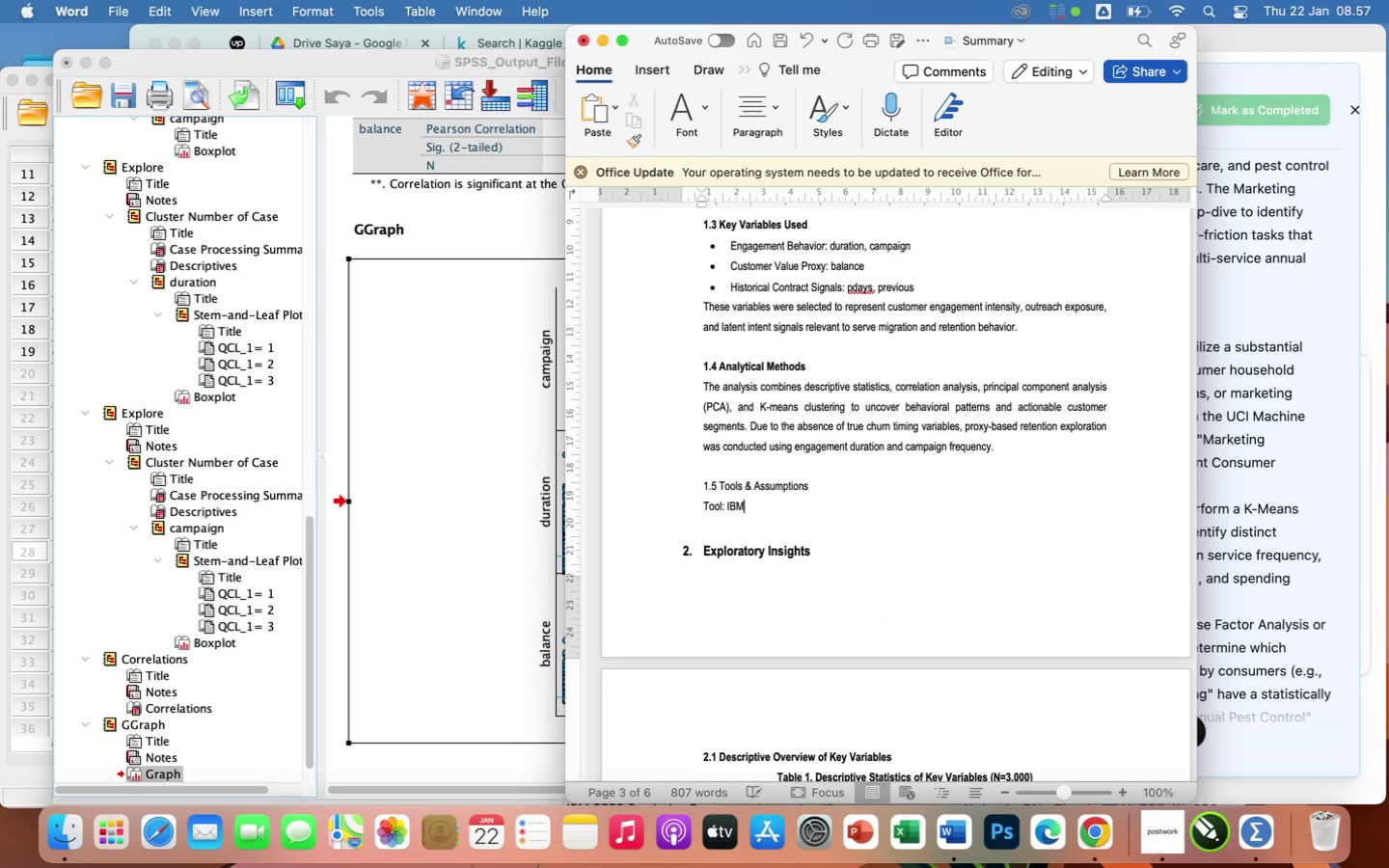 
key(Backspace)
 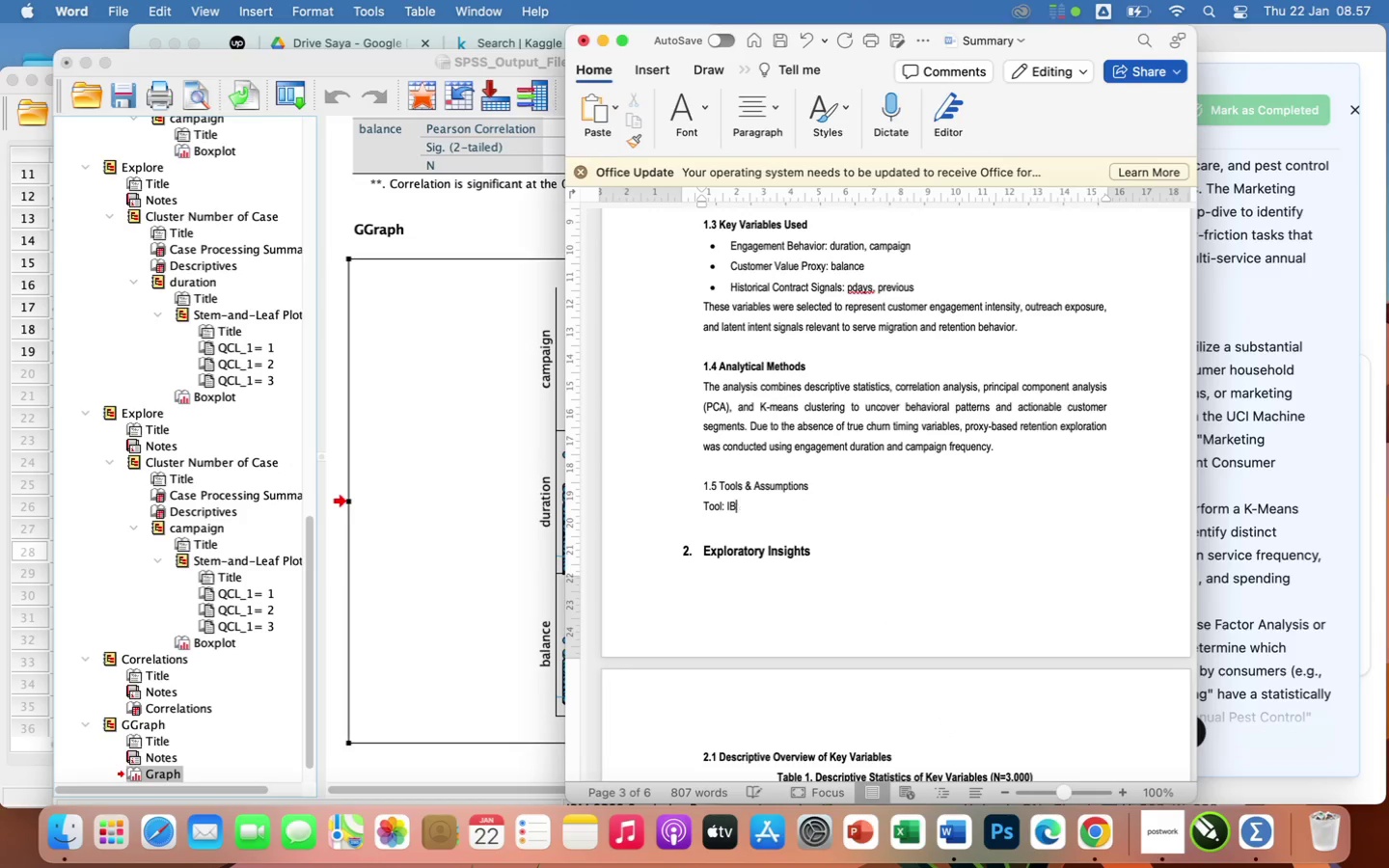 
key(Backspace)
 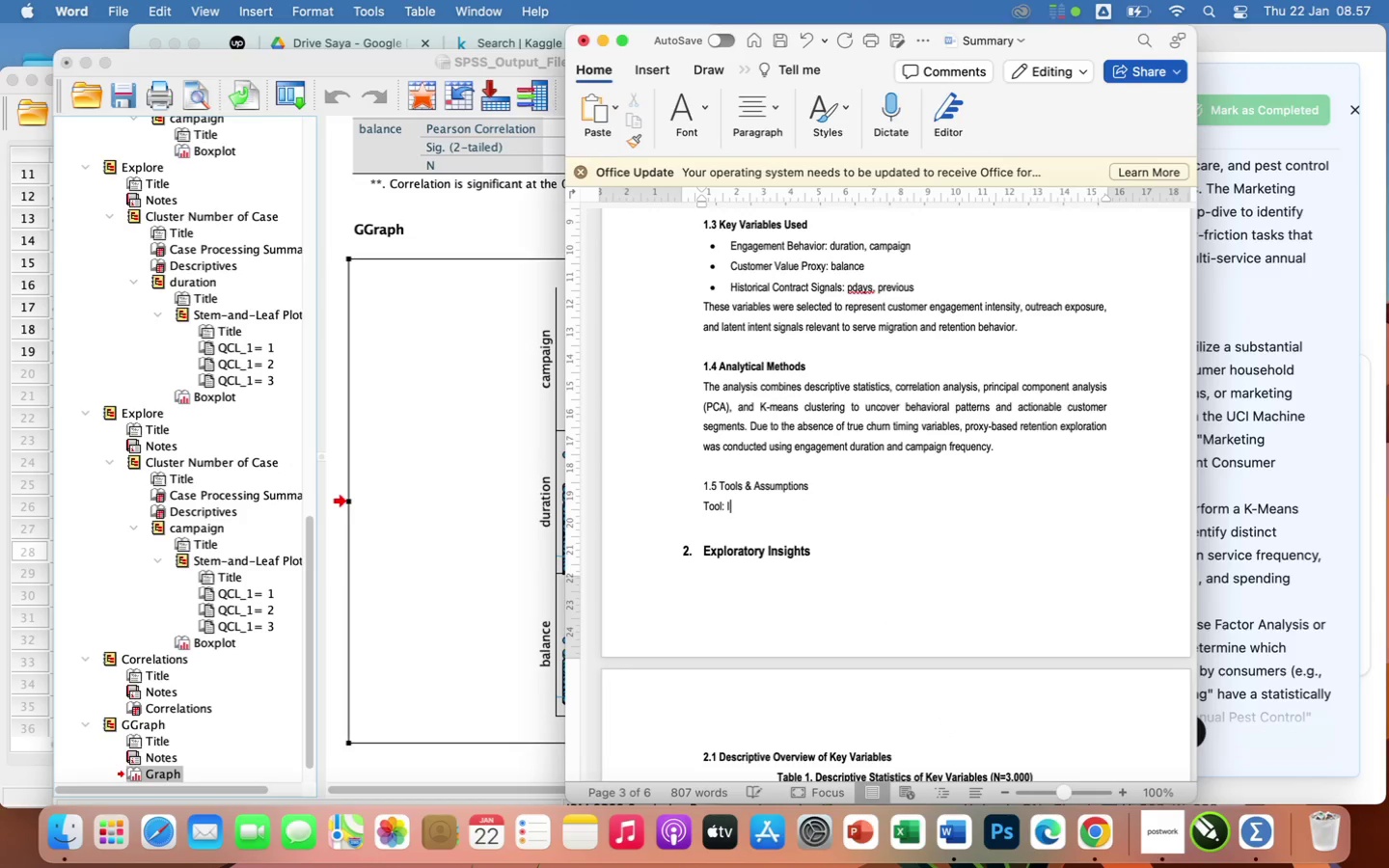 
key(Backspace)
 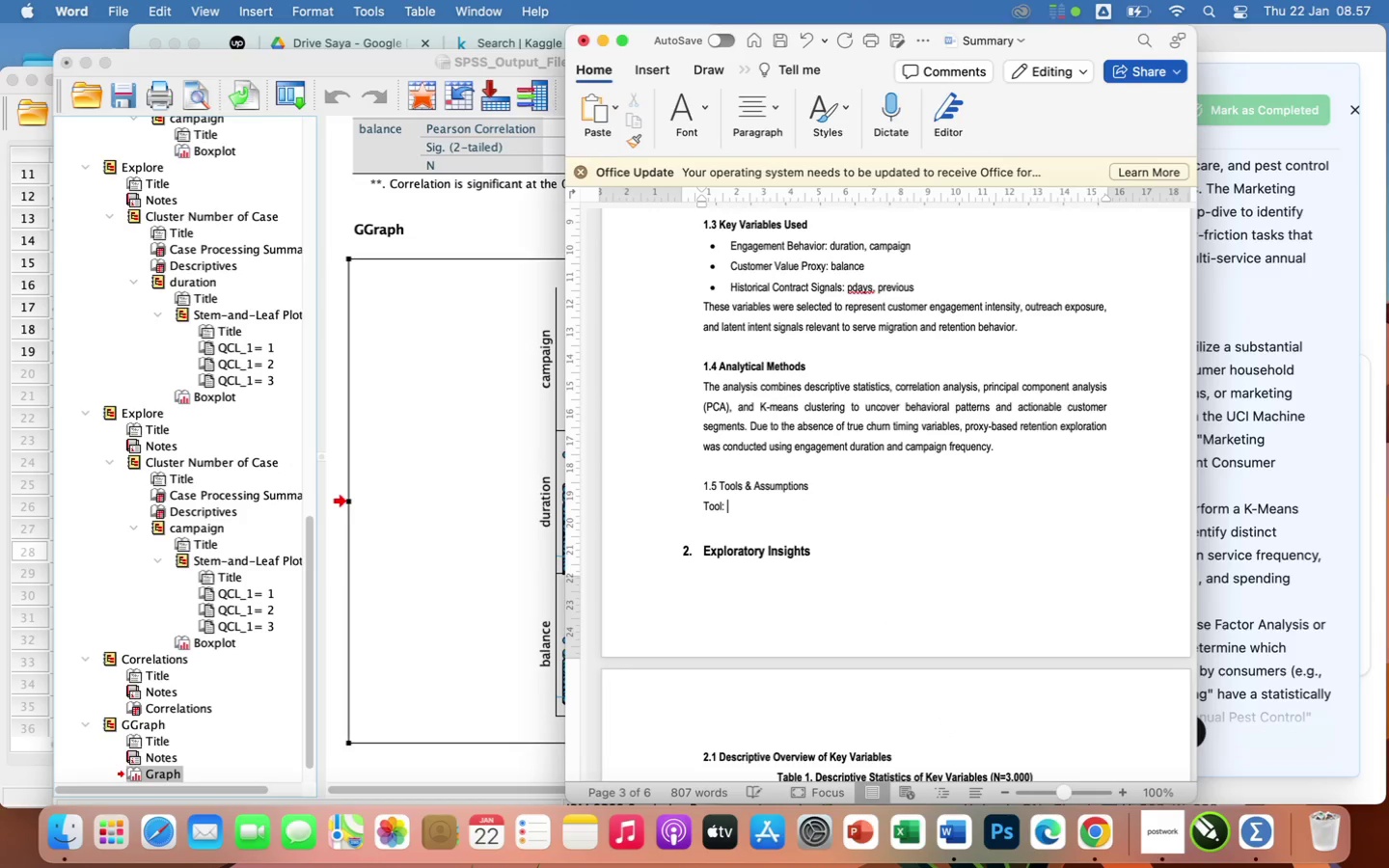 
key(Backspace)
 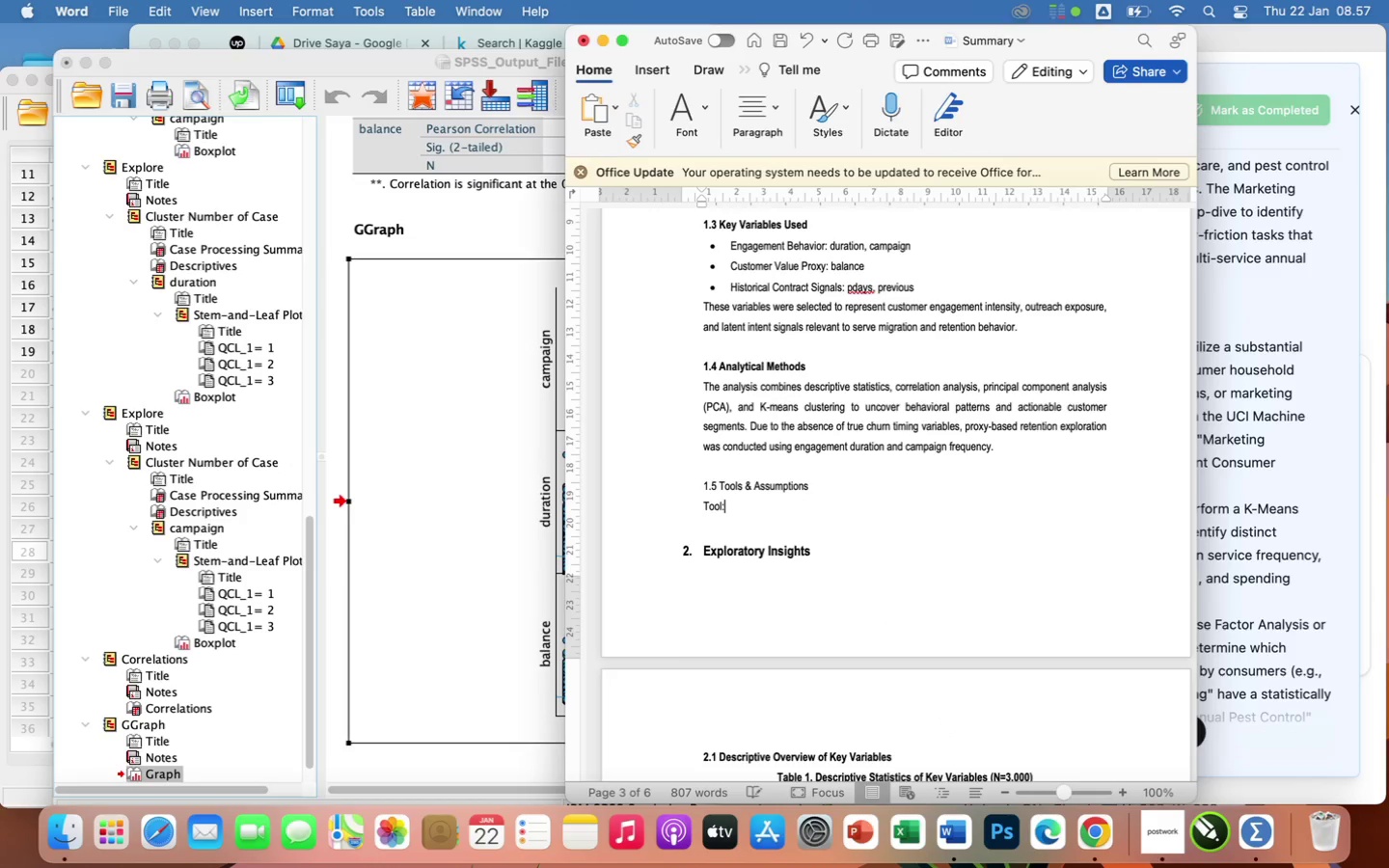 
key(Backspace)
 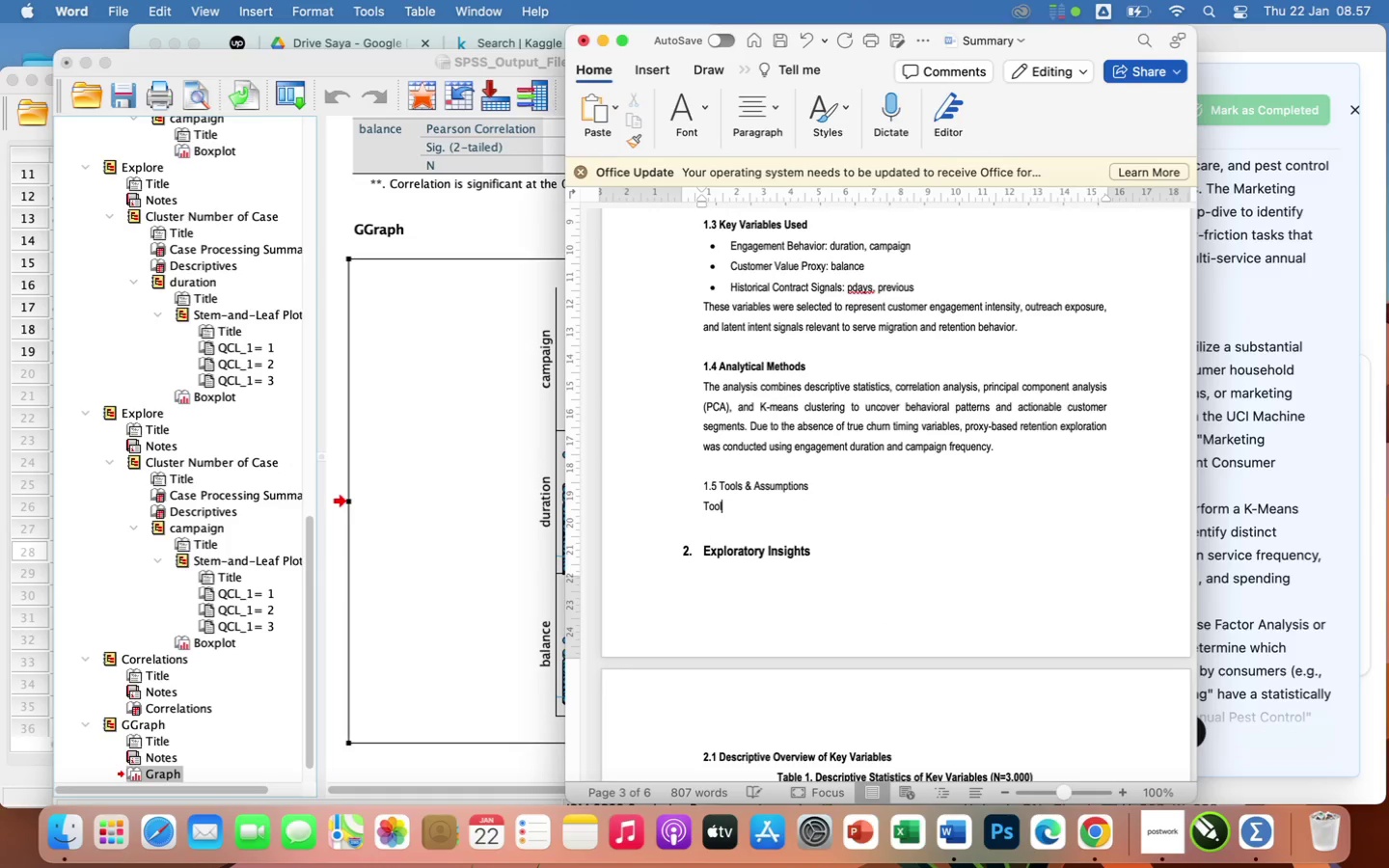 
key(Backspace)
 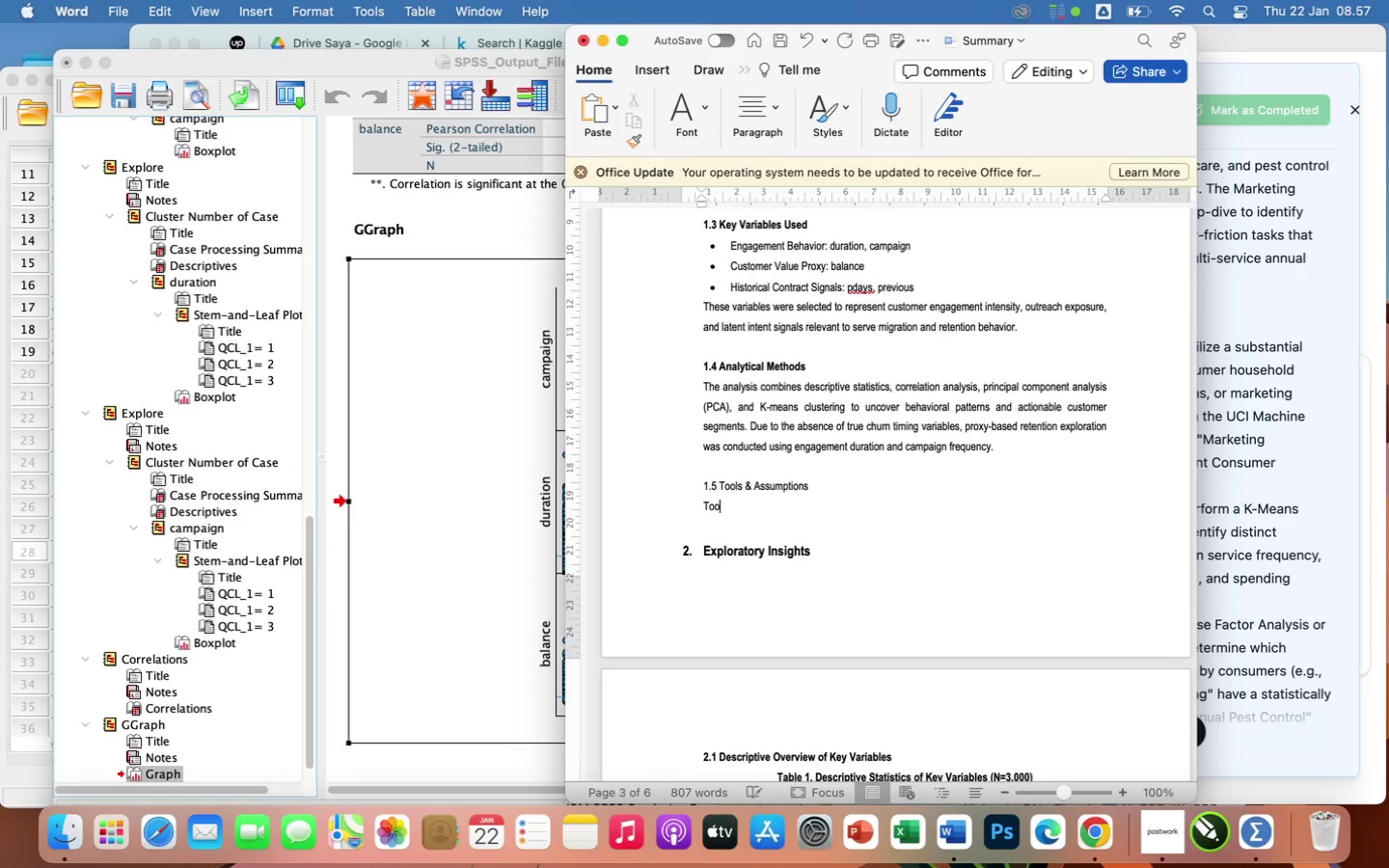 
key(Backspace)
 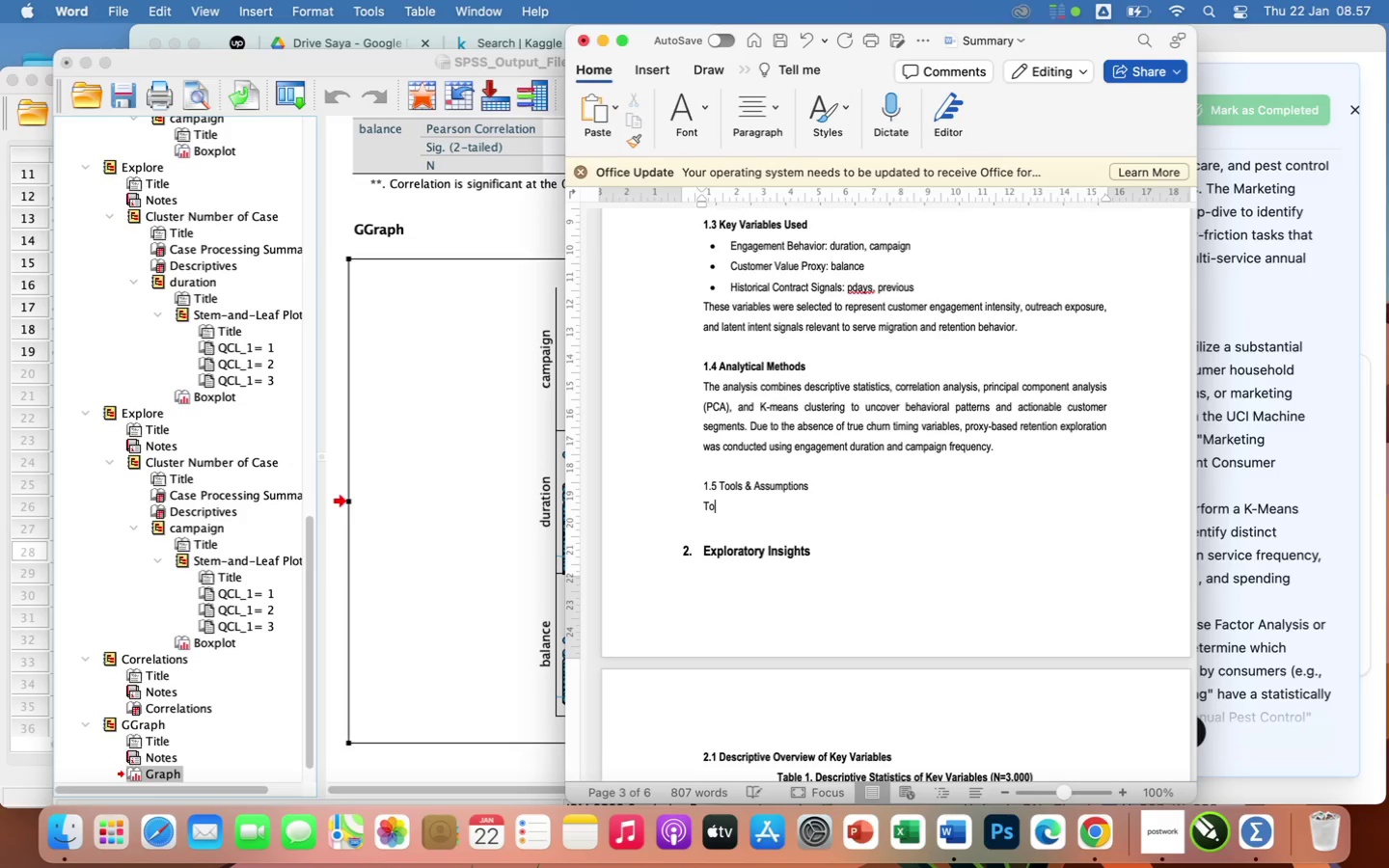 
key(Backspace)
 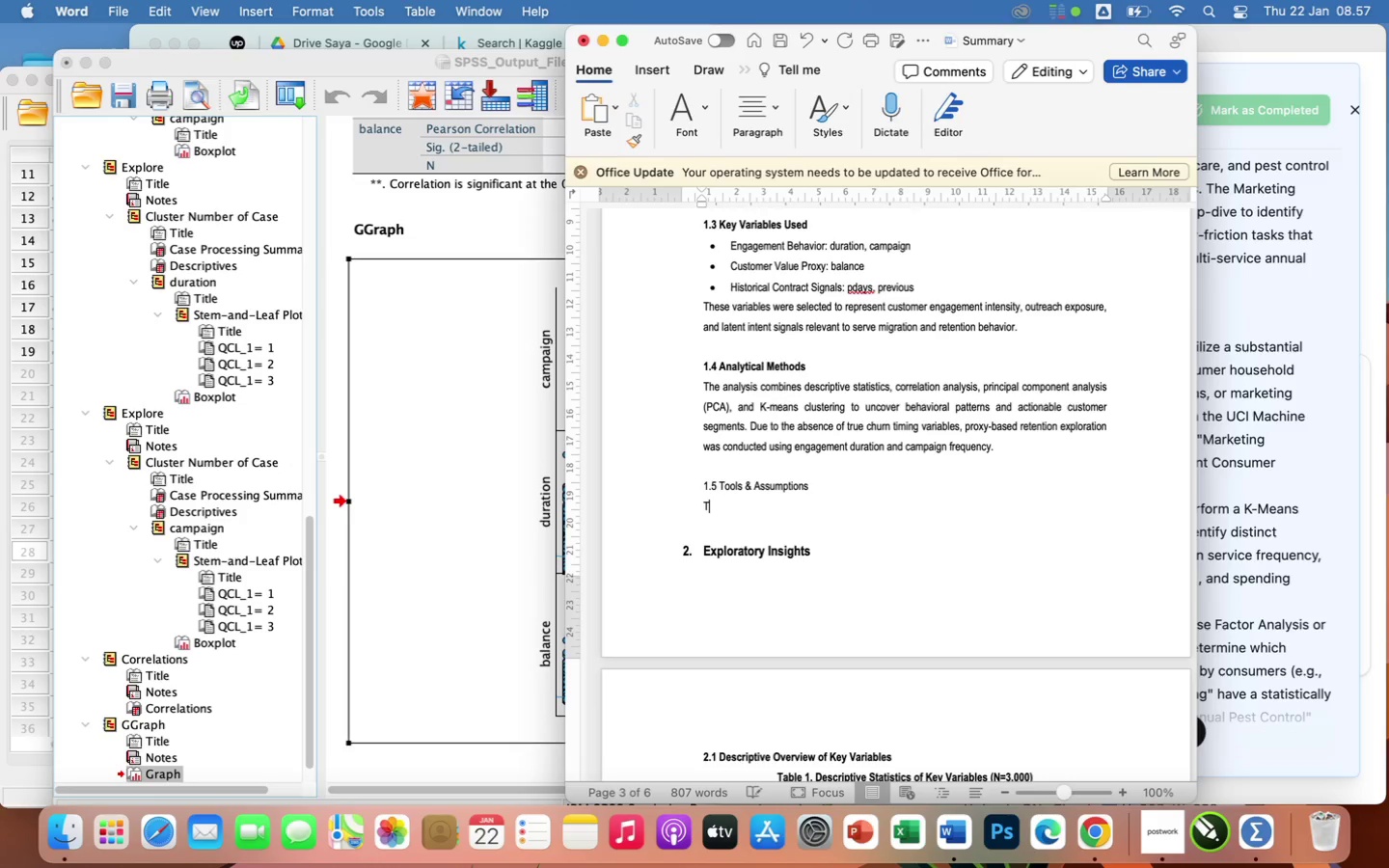 
key(Backspace)
 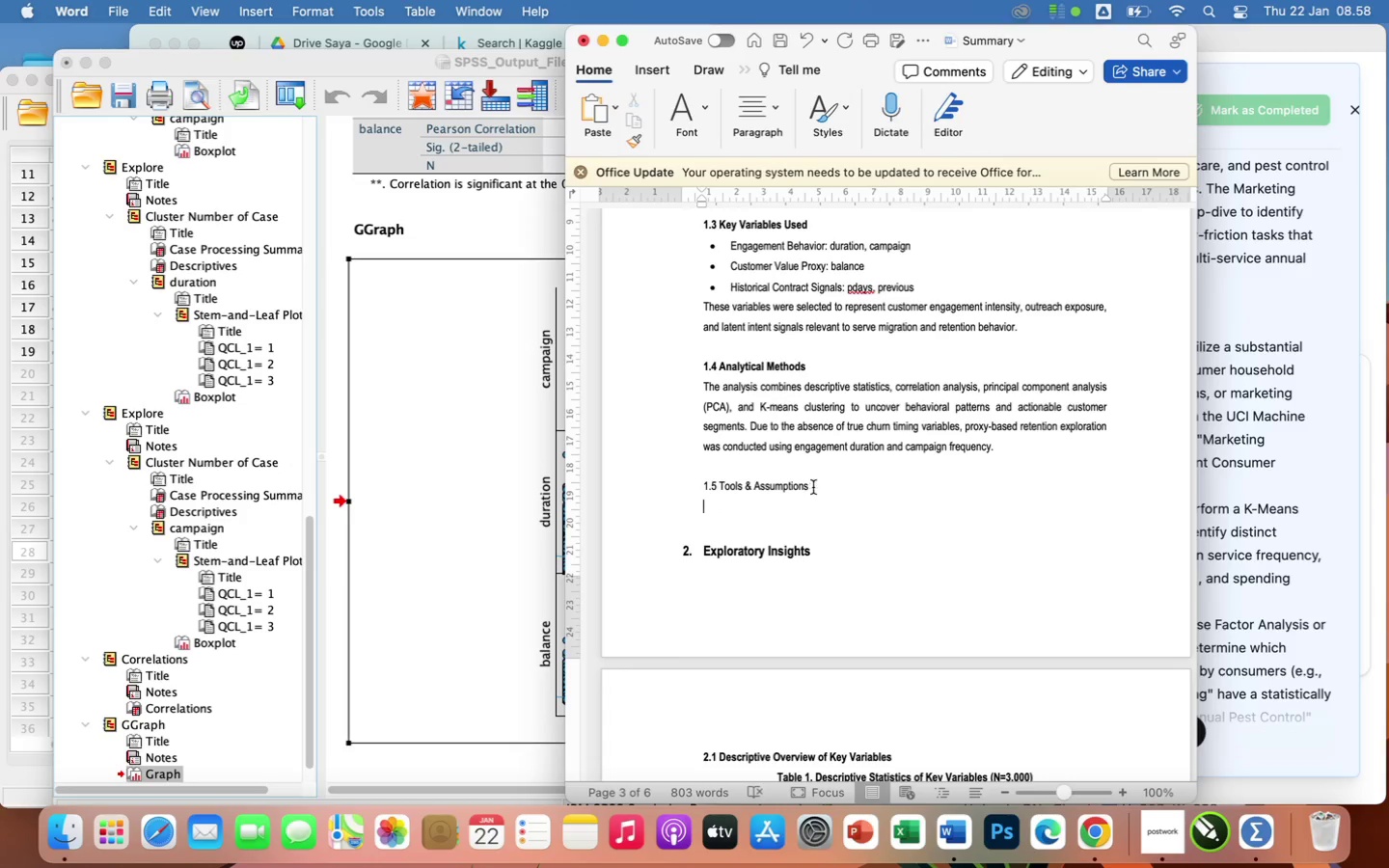 
left_click_drag(start_coordinate=[814, 488], to_coordinate=[701, 487])
 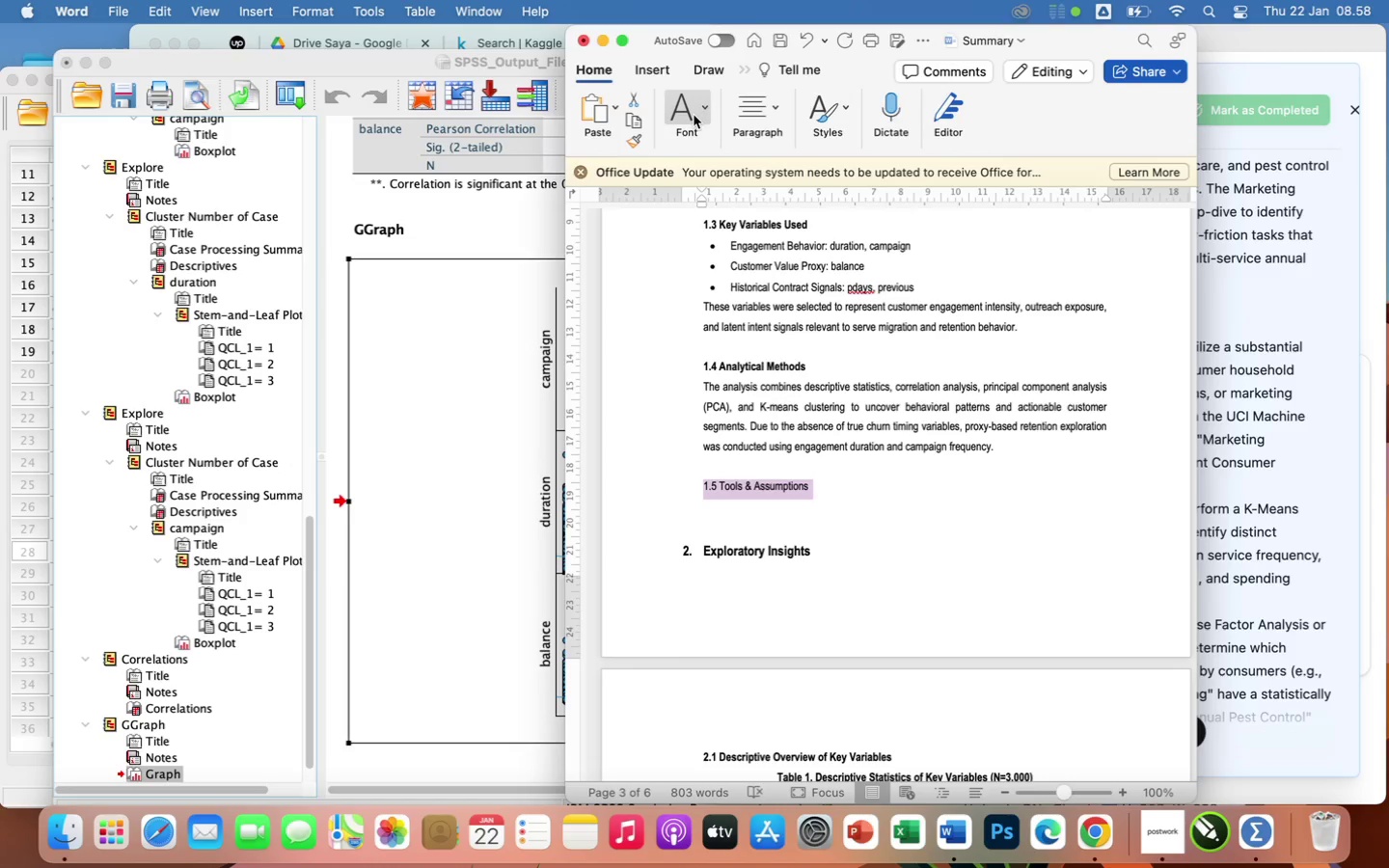 
left_click([697, 118])
 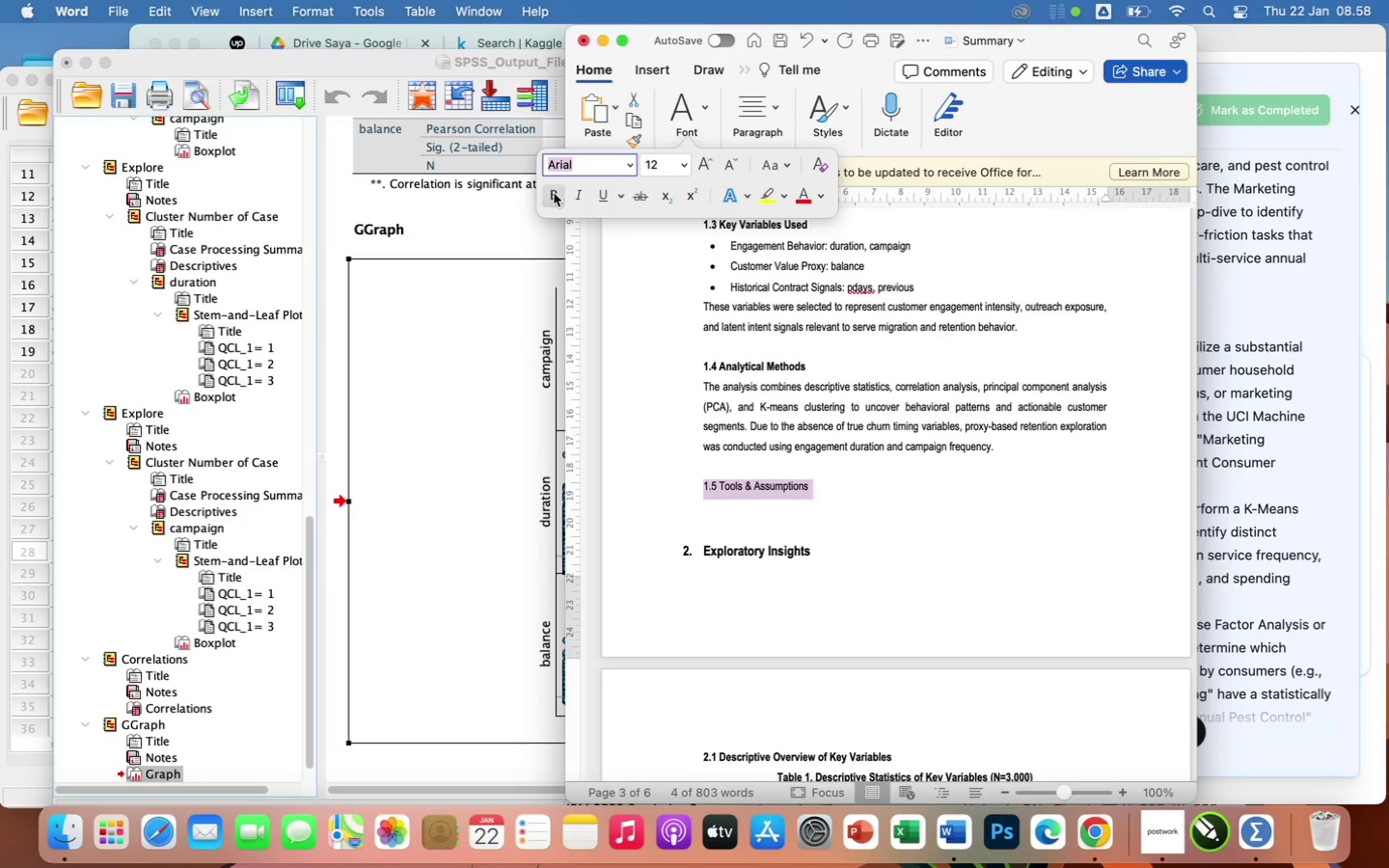 
left_click([554, 196])
 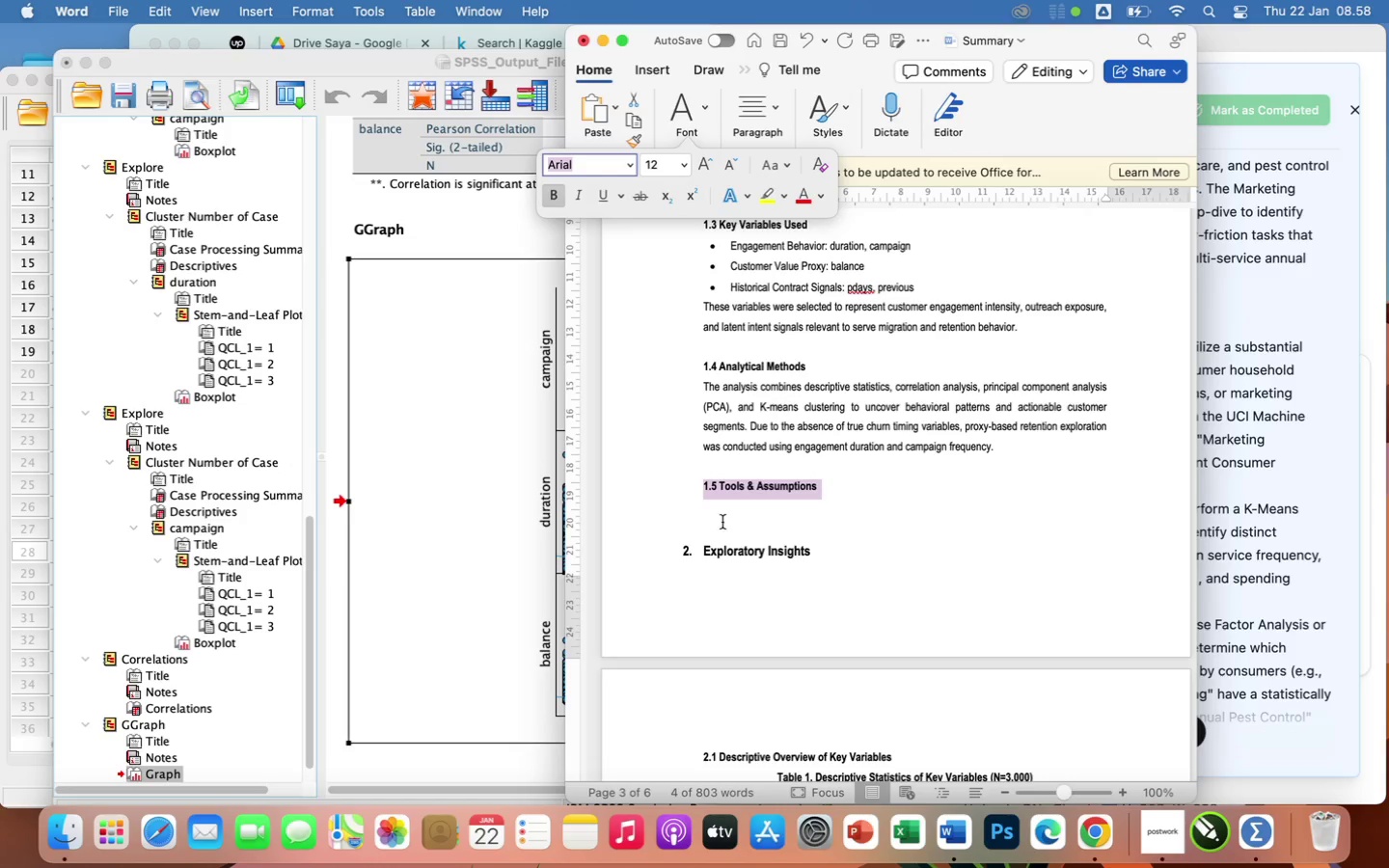 
left_click([713, 507])
 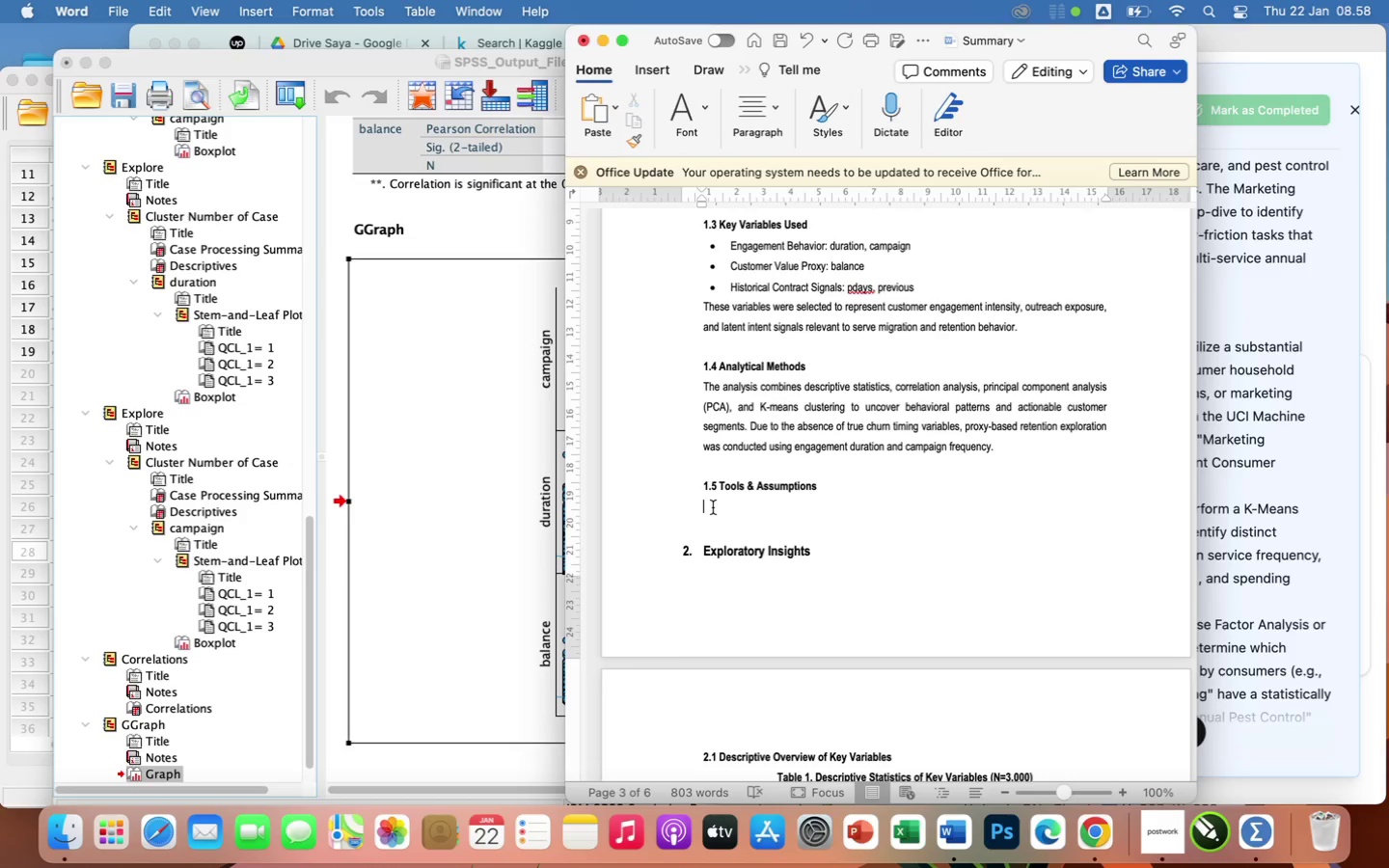 
wait(46.07)
 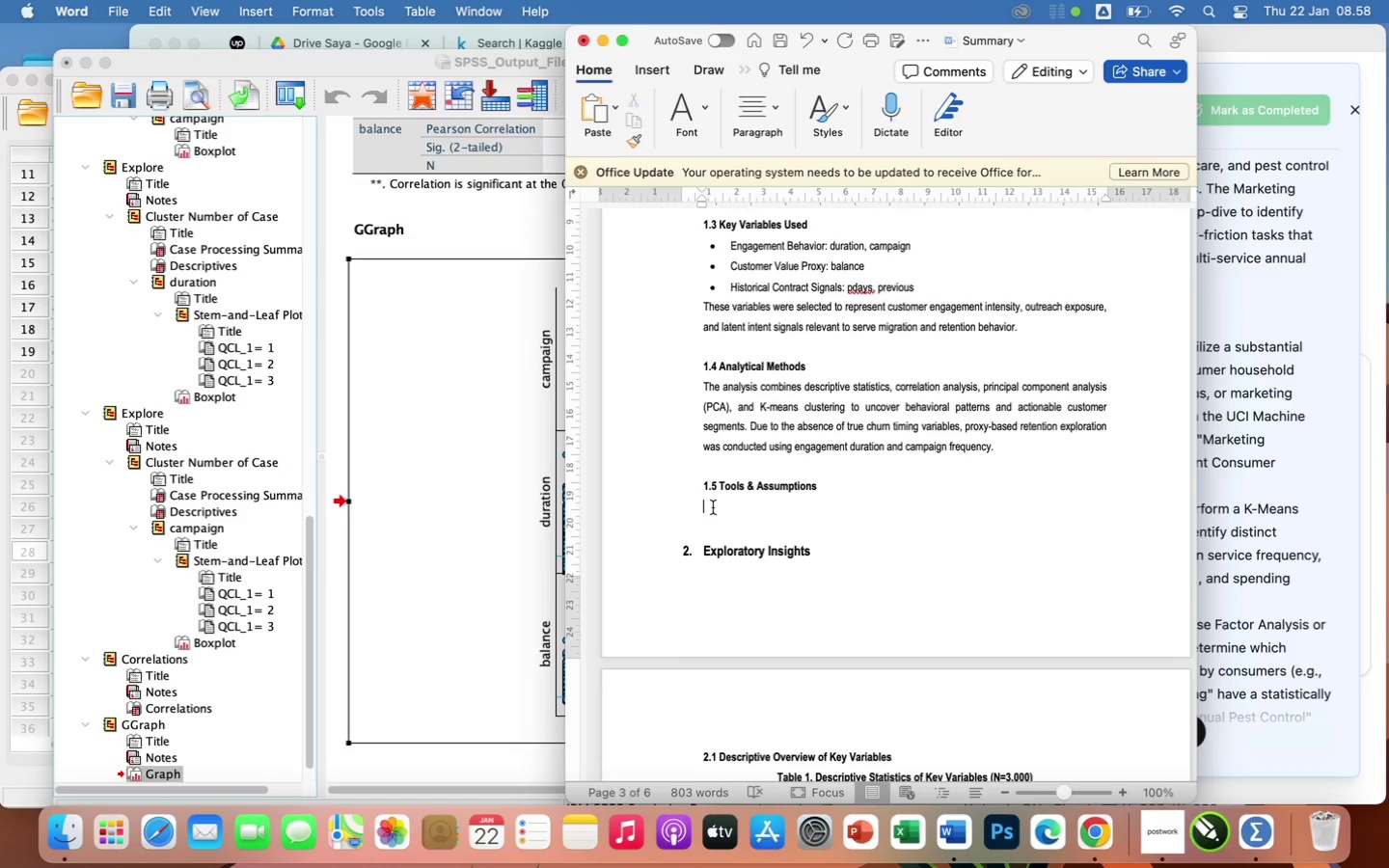 
mouse_move([715, 863])
 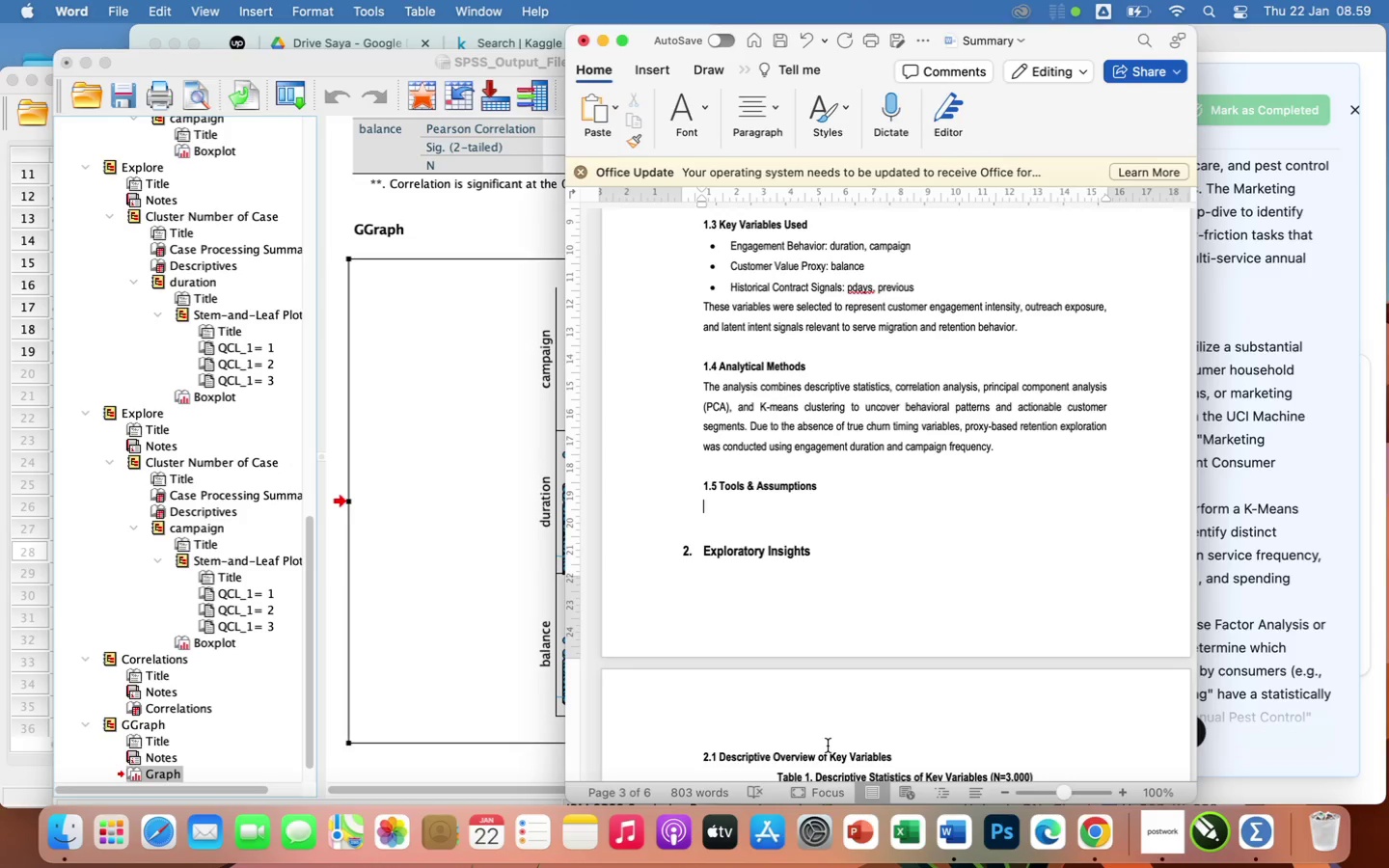 
wait(18.93)
 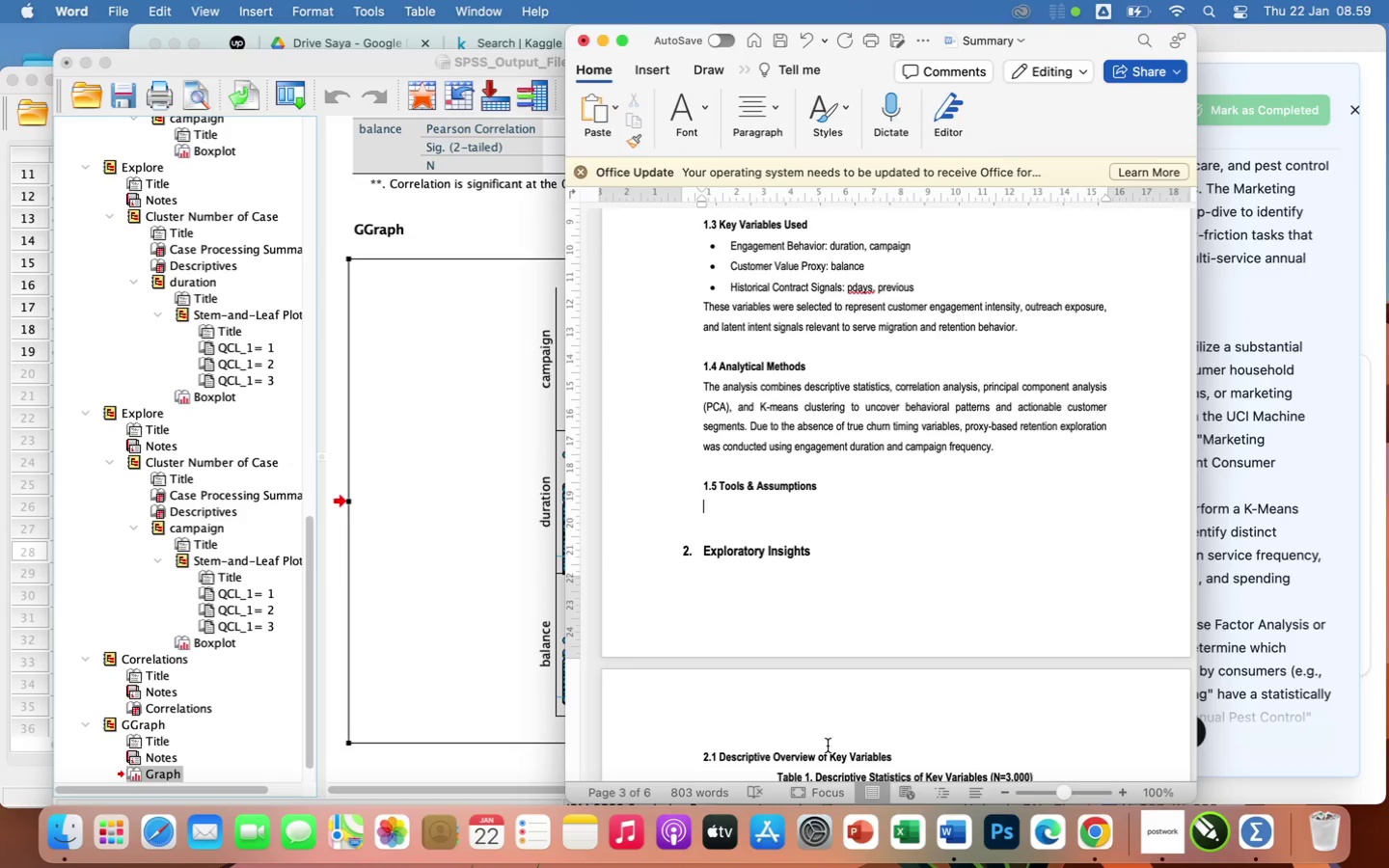 
scroll: coordinate [945, 595], scroll_direction: up, amount: 6.0
 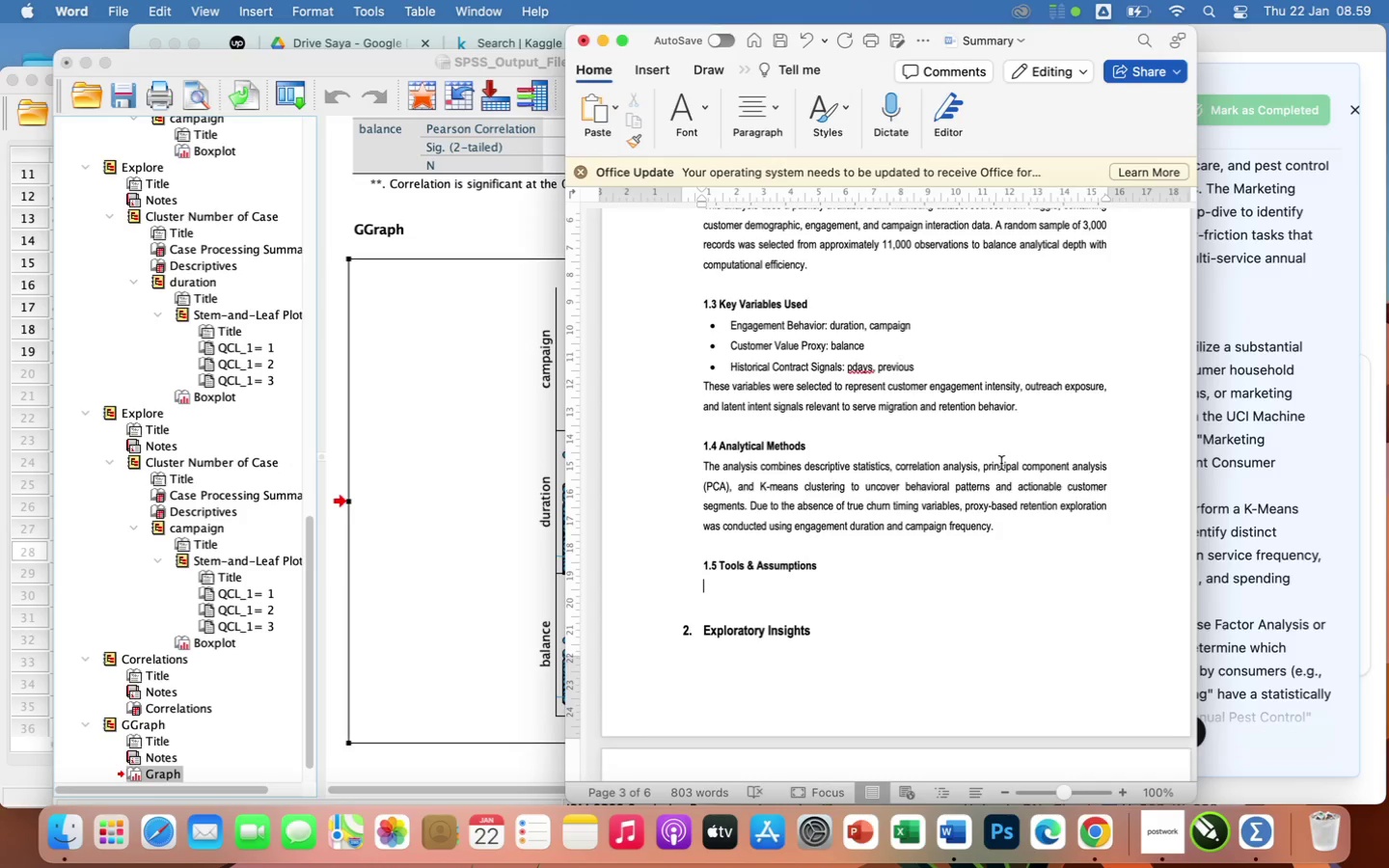 
wait(29.99)
 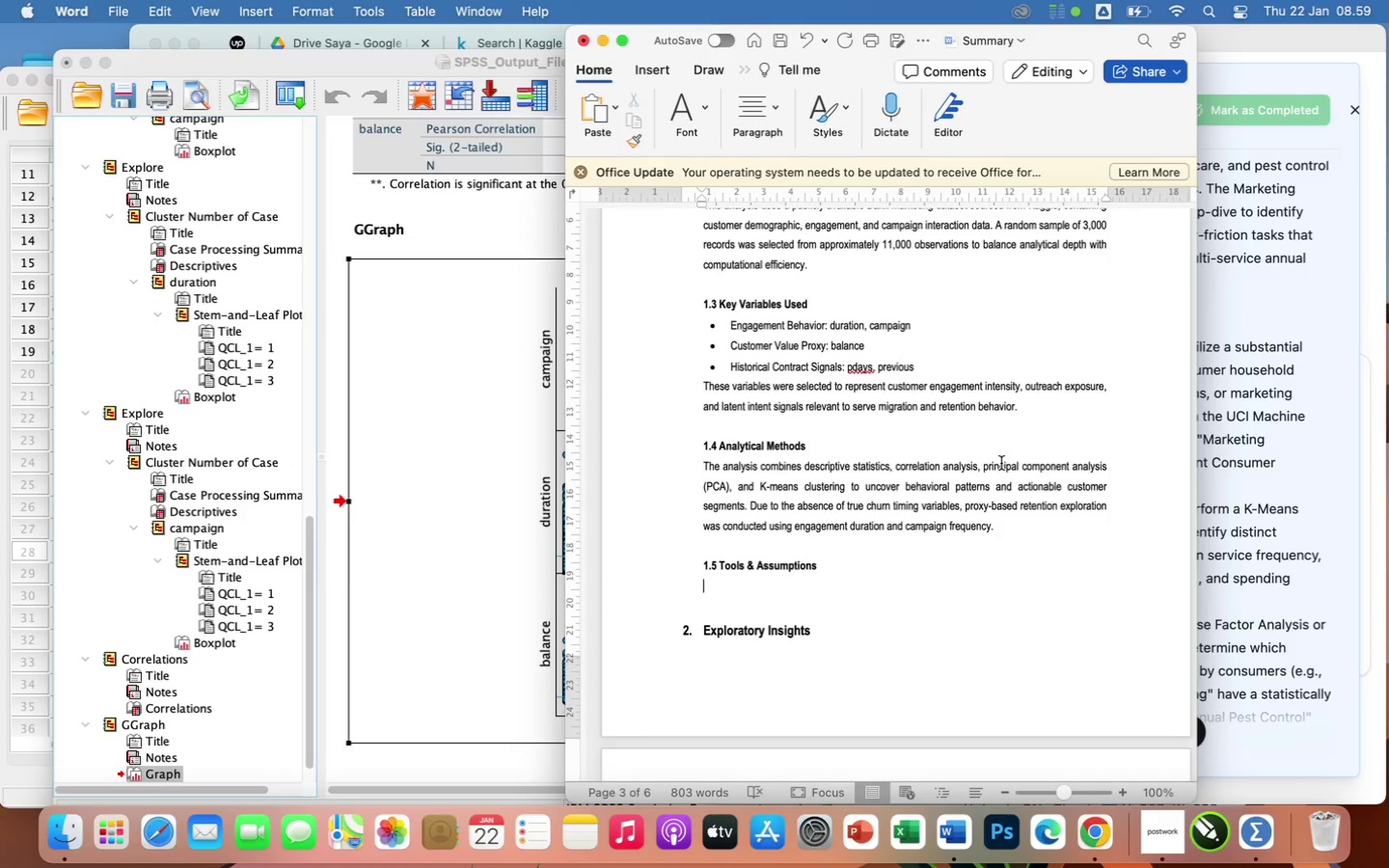 
scroll: coordinate [1122, 389], scroll_direction: down, amount: 58.0
 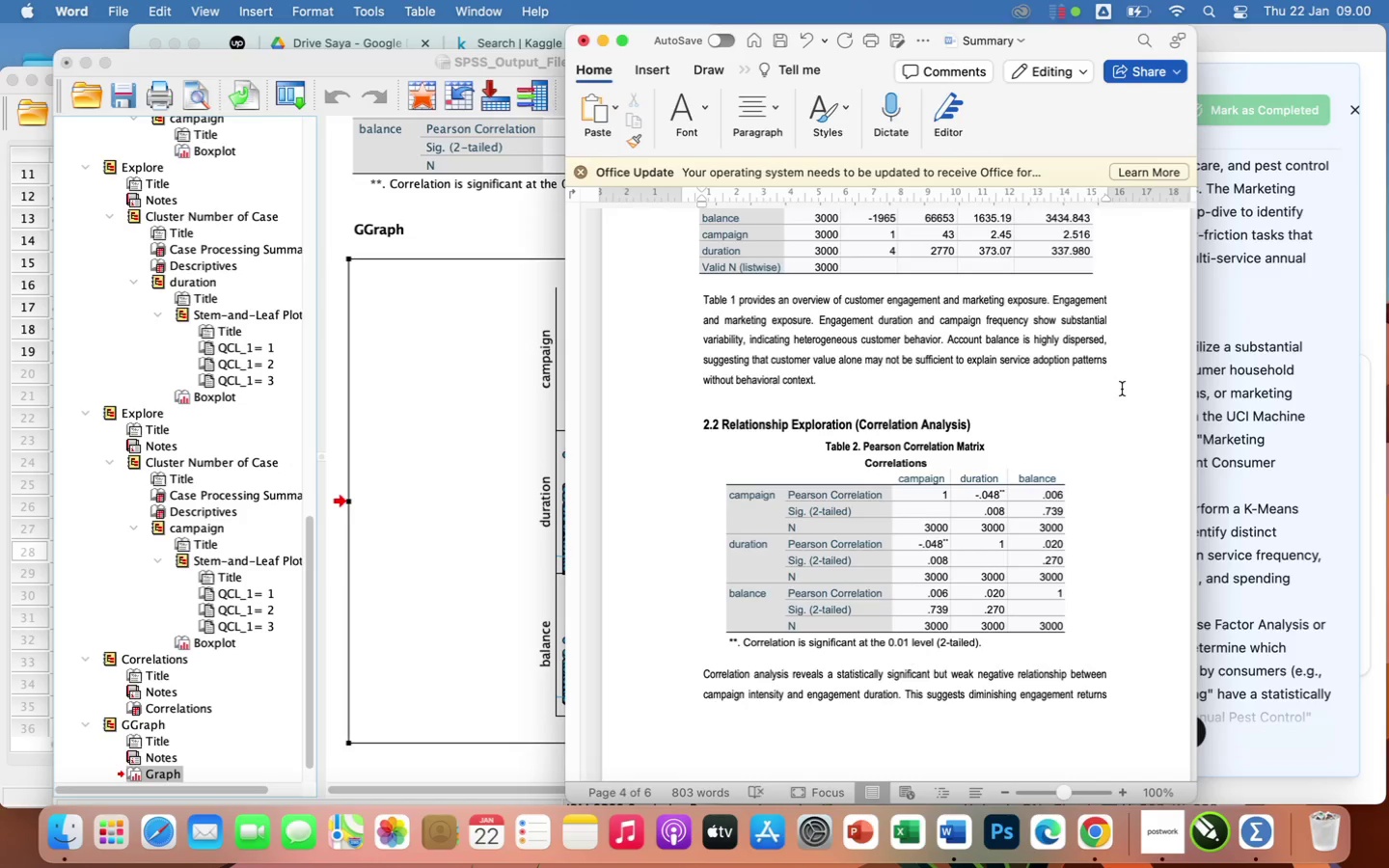 
wait(22.88)
 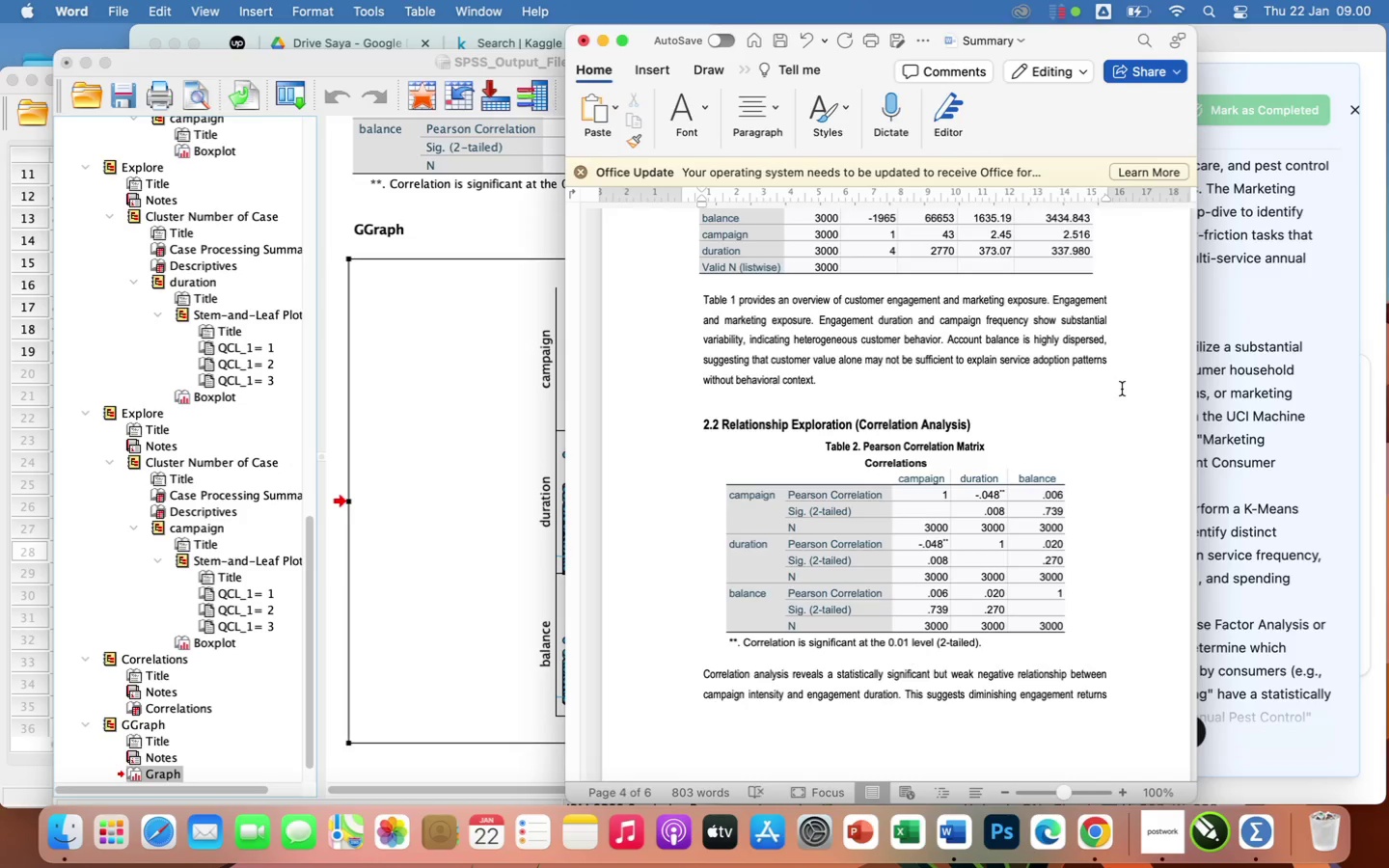 
scroll: coordinate [937, 524], scroll_direction: down, amount: 25.0
 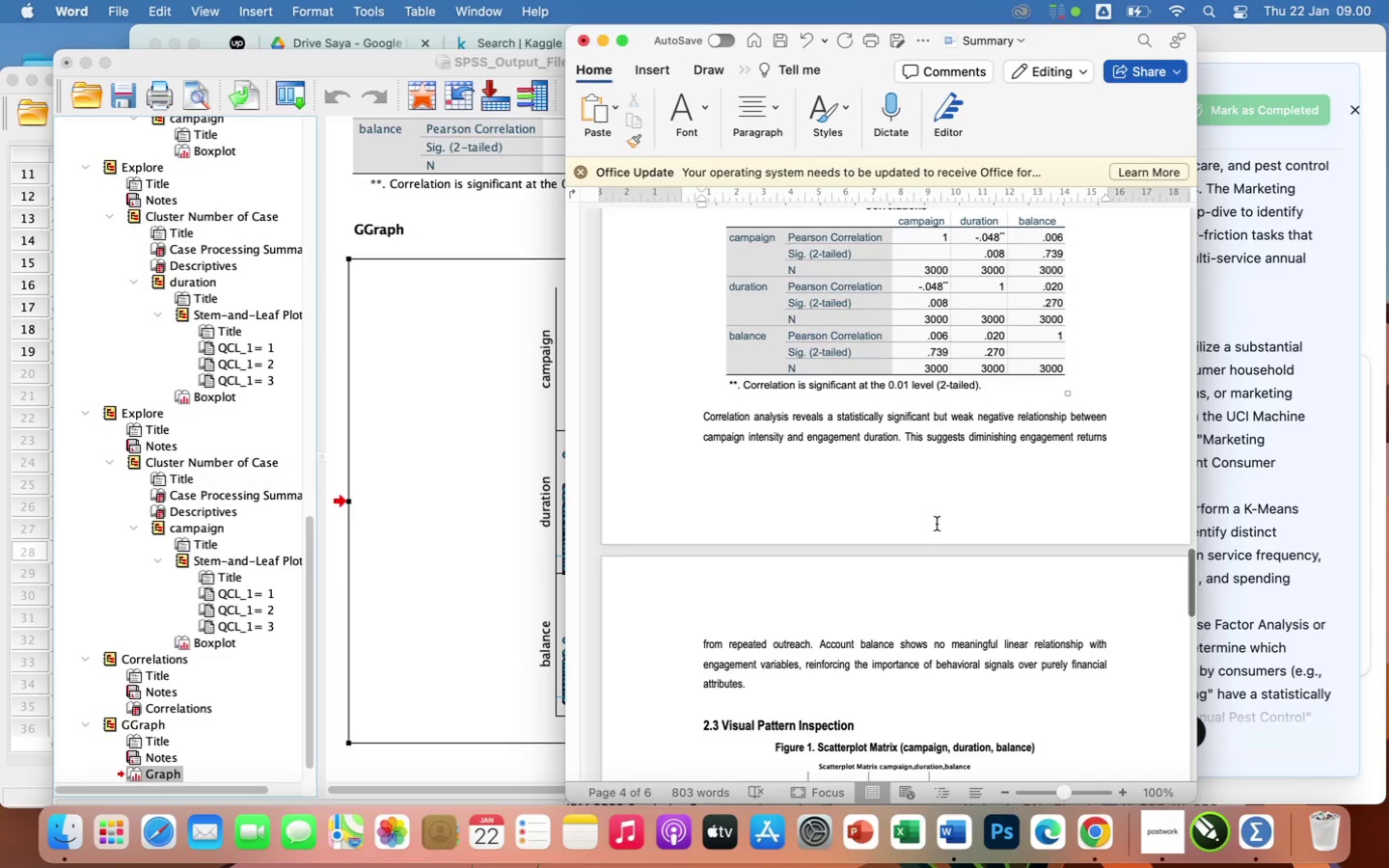 
scroll: coordinate [937, 524], scroll_direction: up, amount: 82.0
 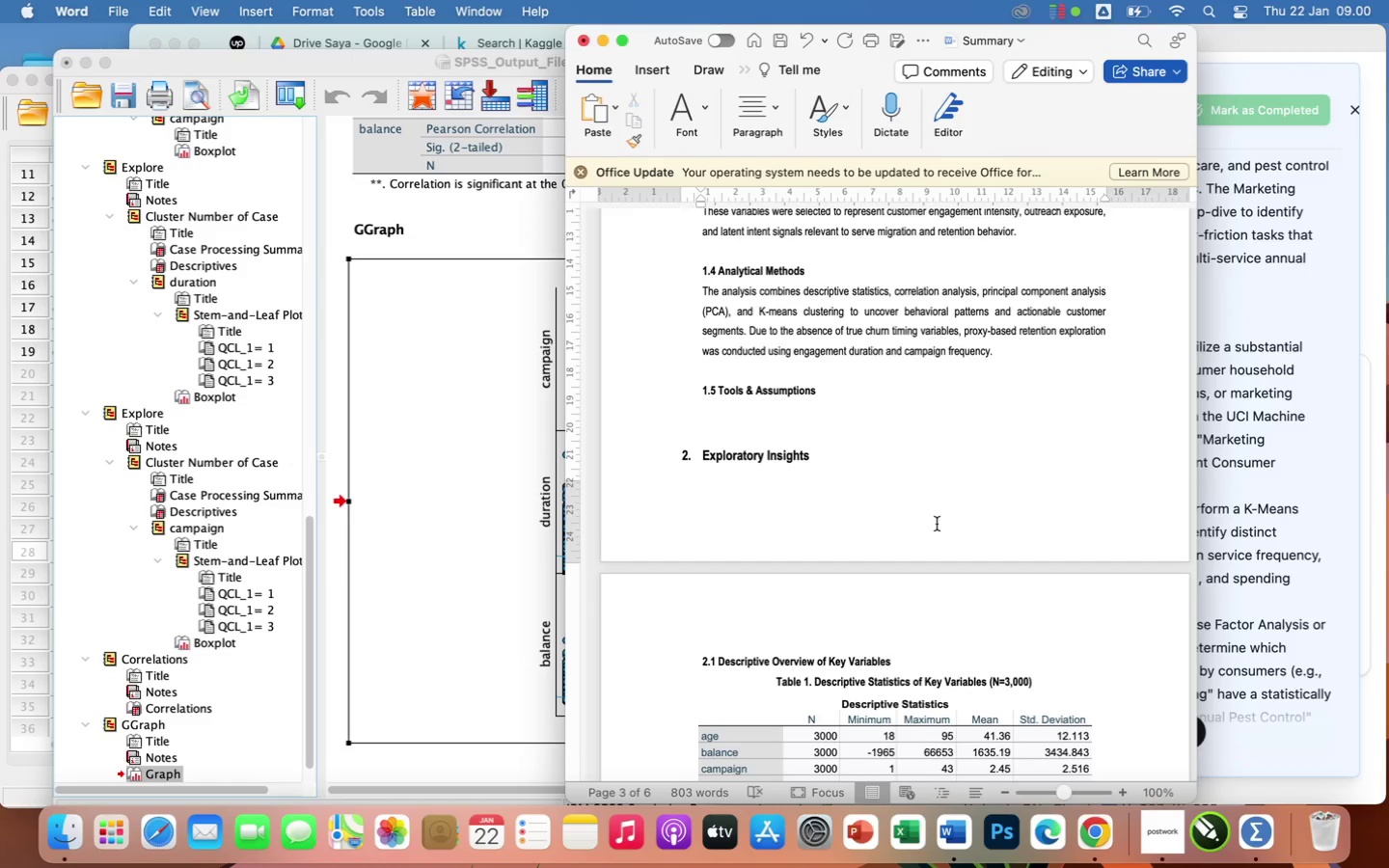 
type(This analysis was conducted using IBM SPSS Statistica)
 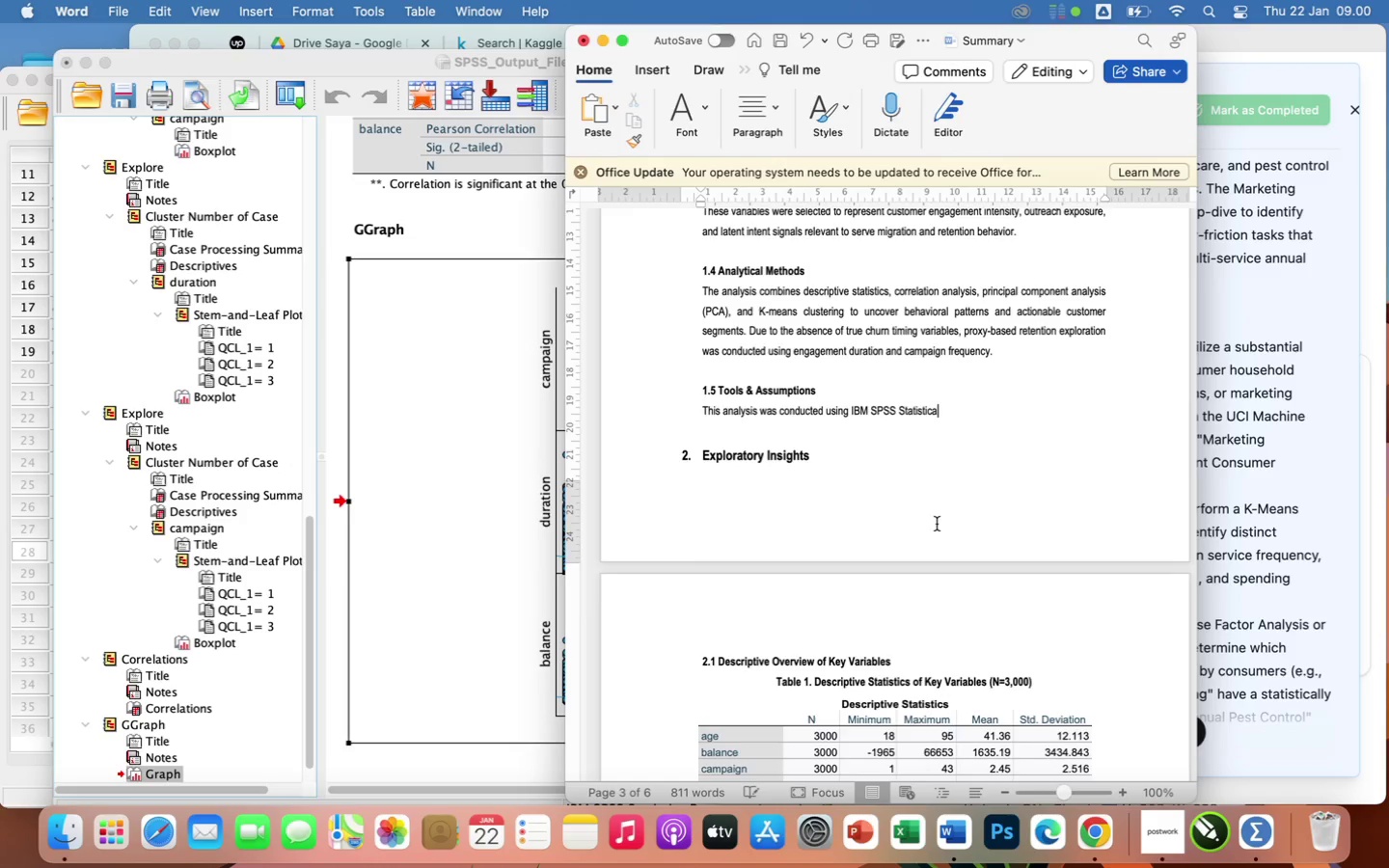 
key(Backspace)
 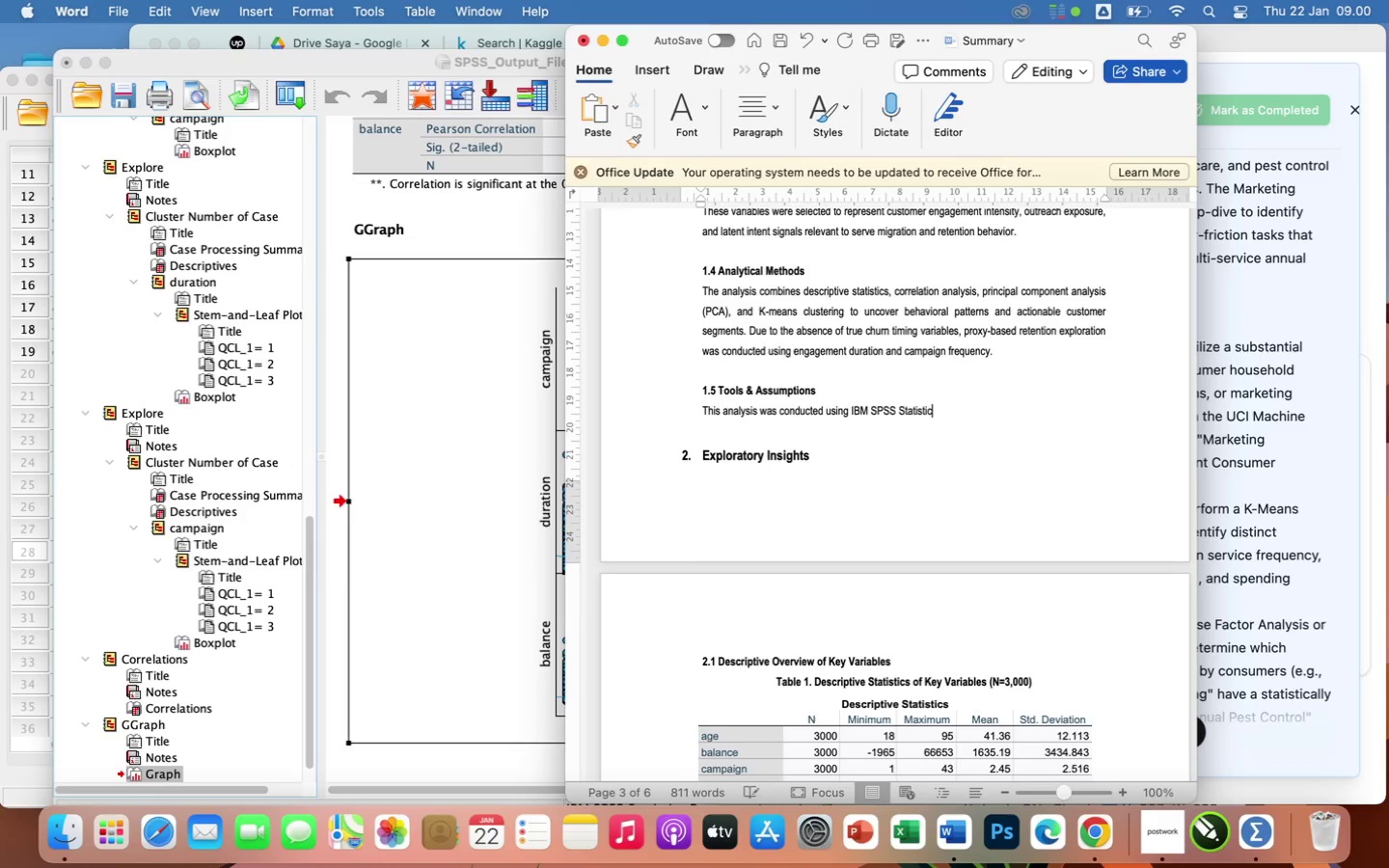 
key(Backspace)
 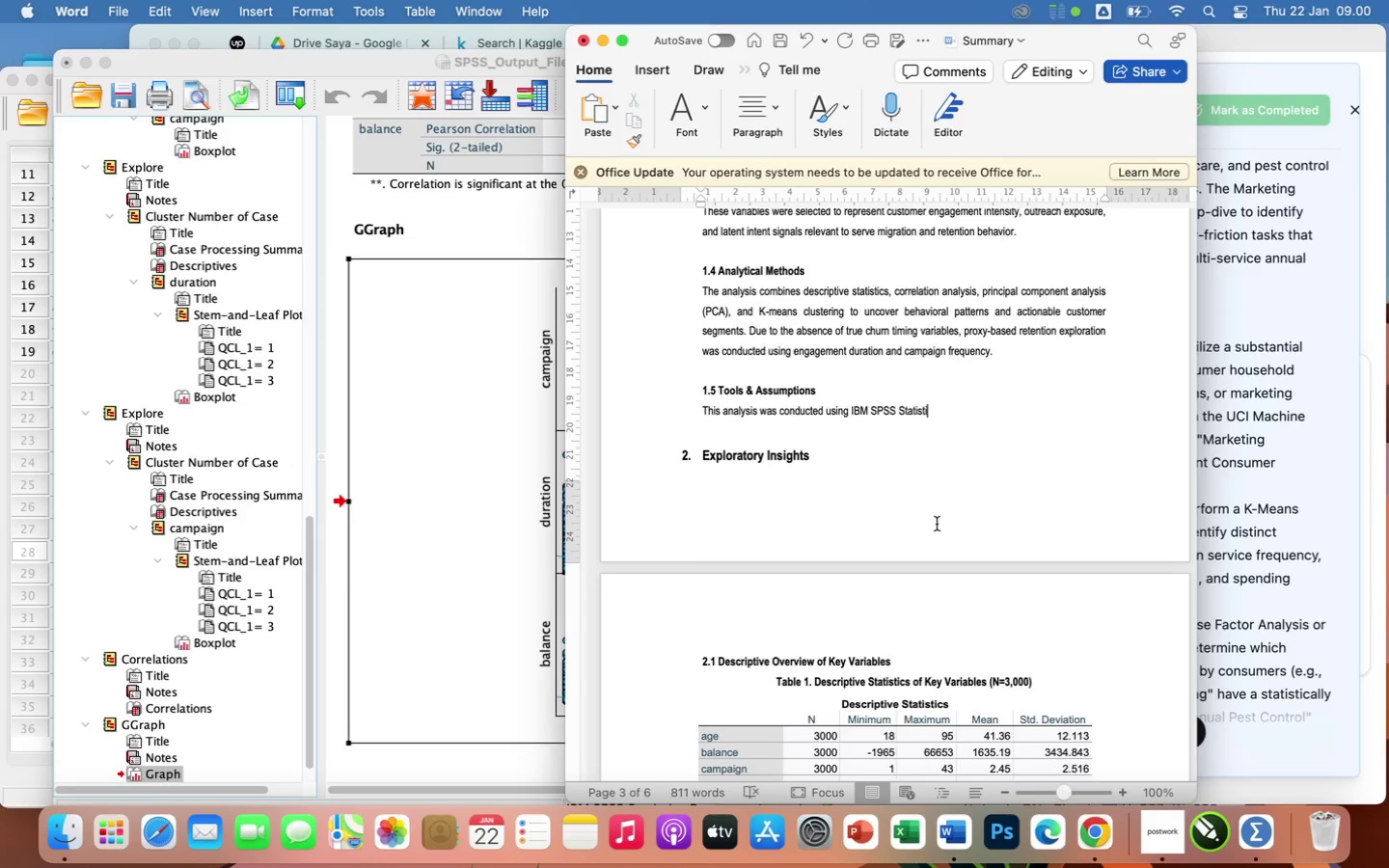 
type(cs as the primary analytical tool. Engagement duration was used as a proxy for customer interest and retention strength)
 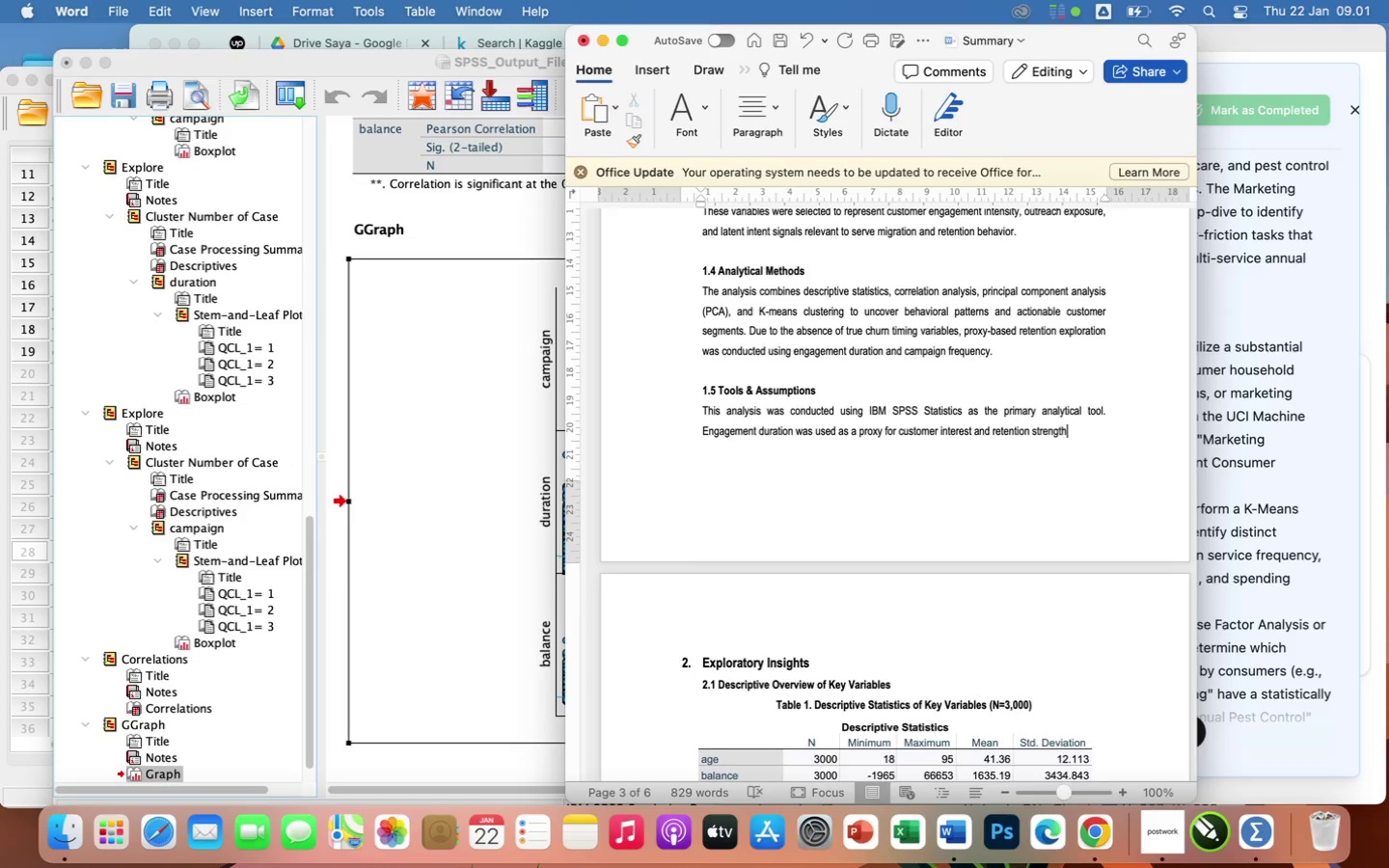 
type(, whilw)
key(Backspace)
type(e campaign frequency)
 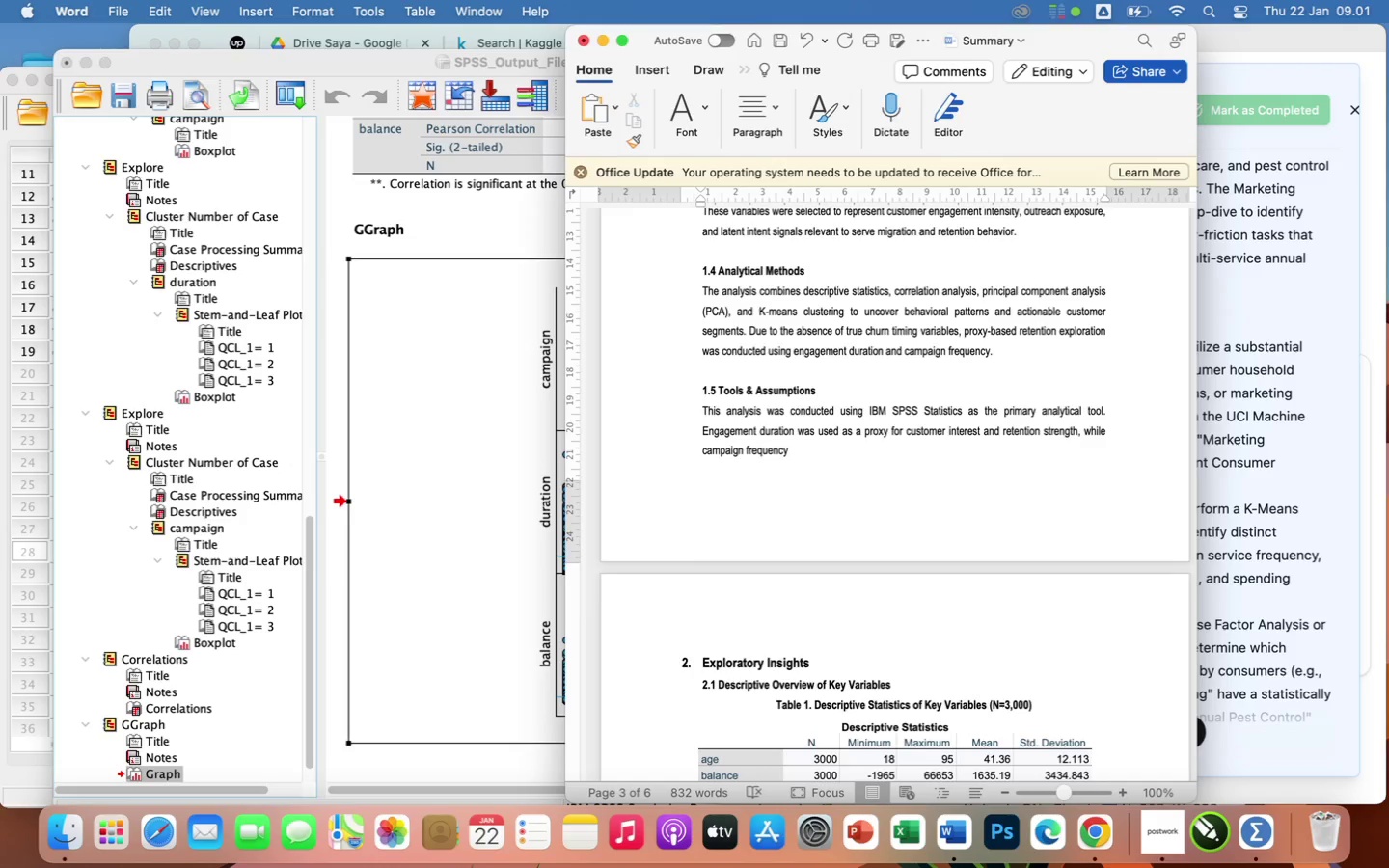 
type( was treated)
 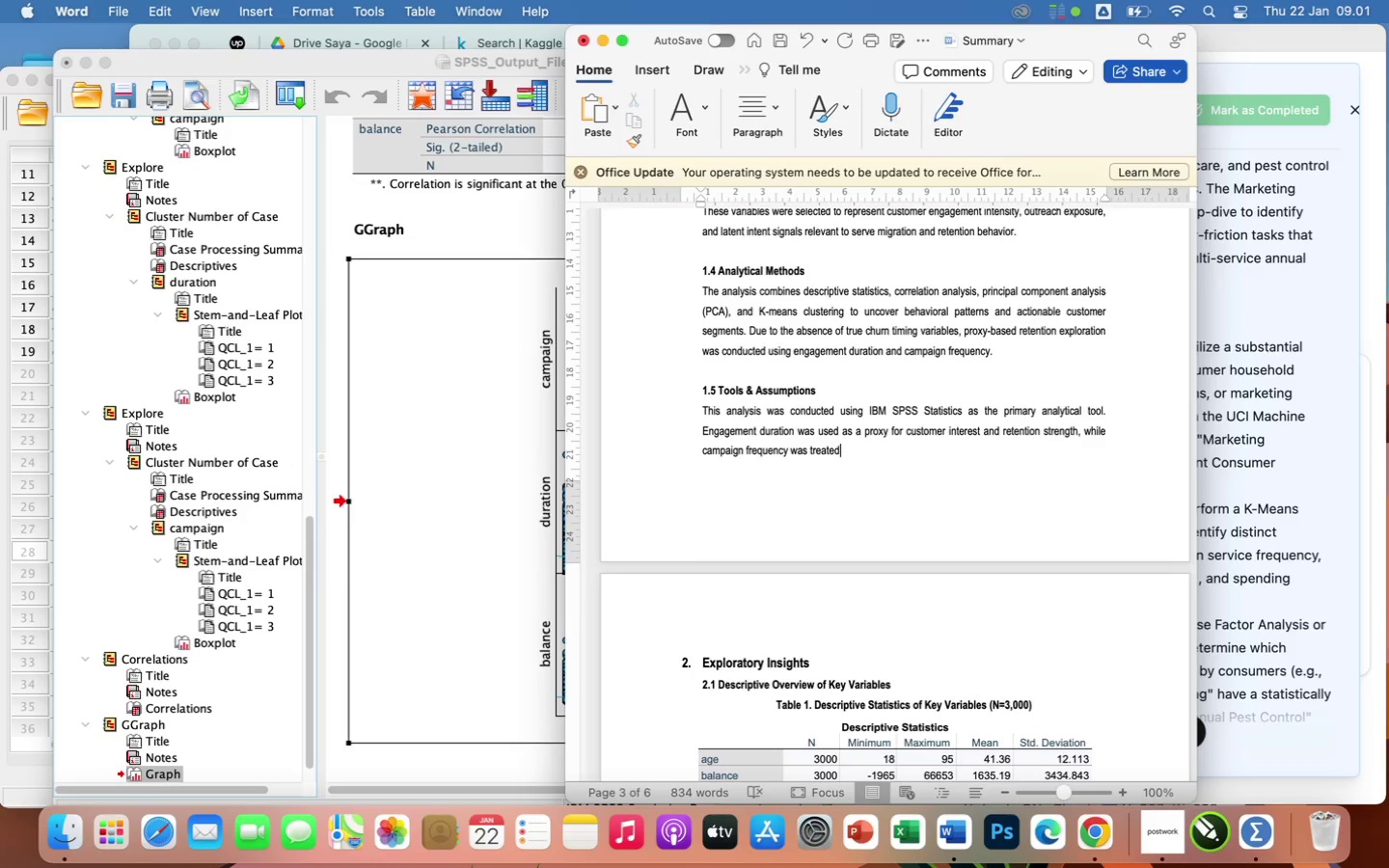 
type( as a proxy for sales pressure)
 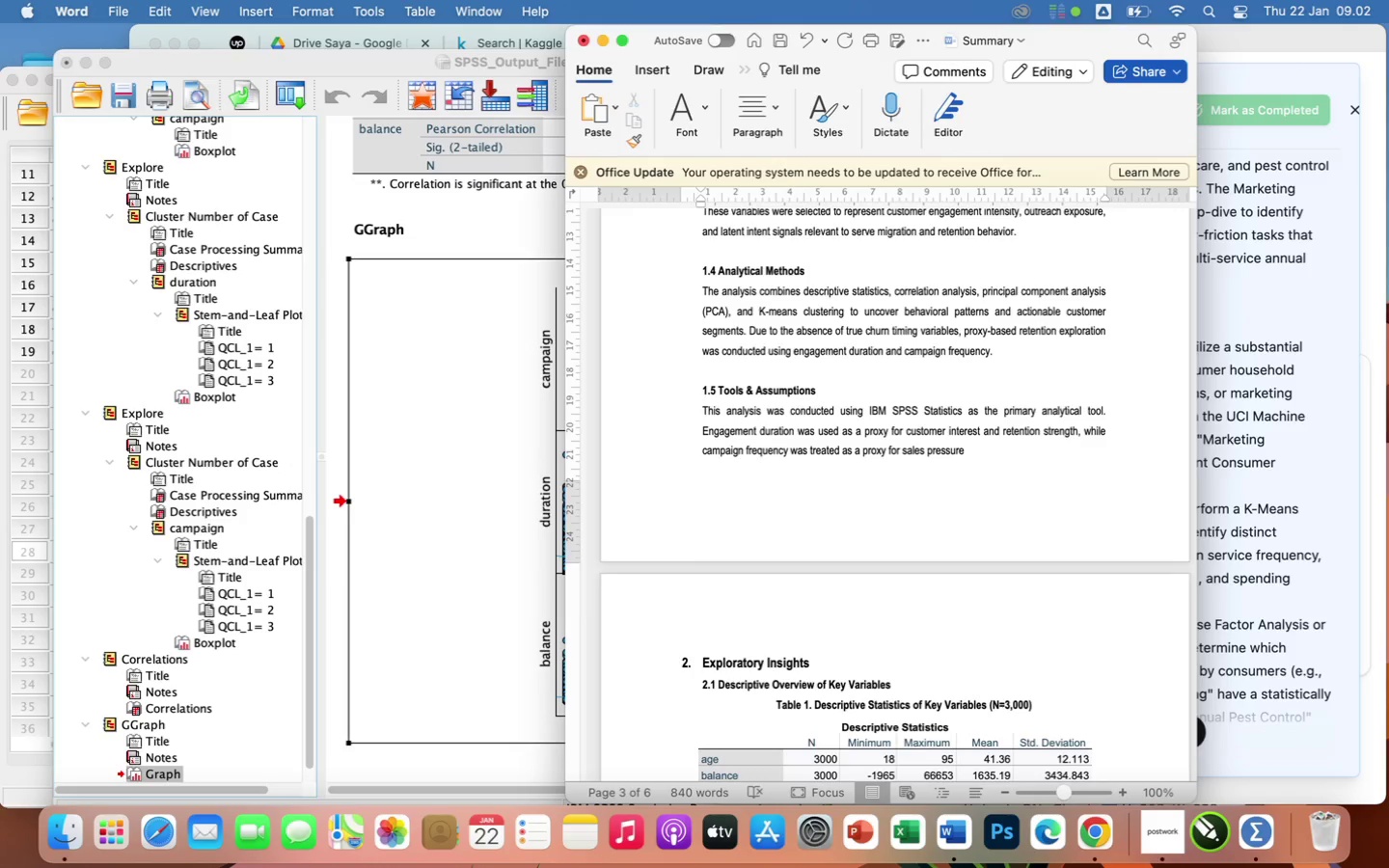 
type( and outreach)
 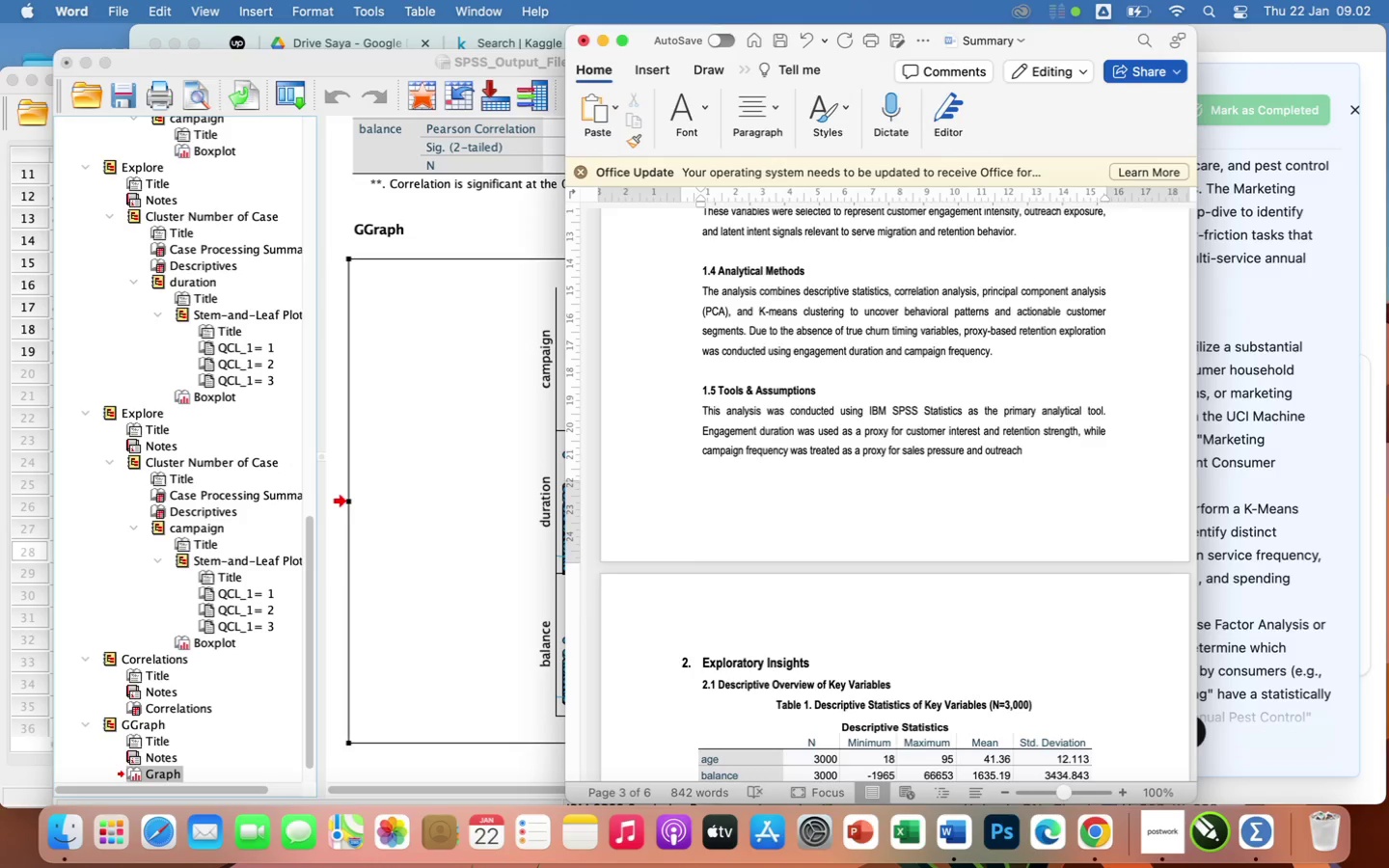 
wait(7.86)
 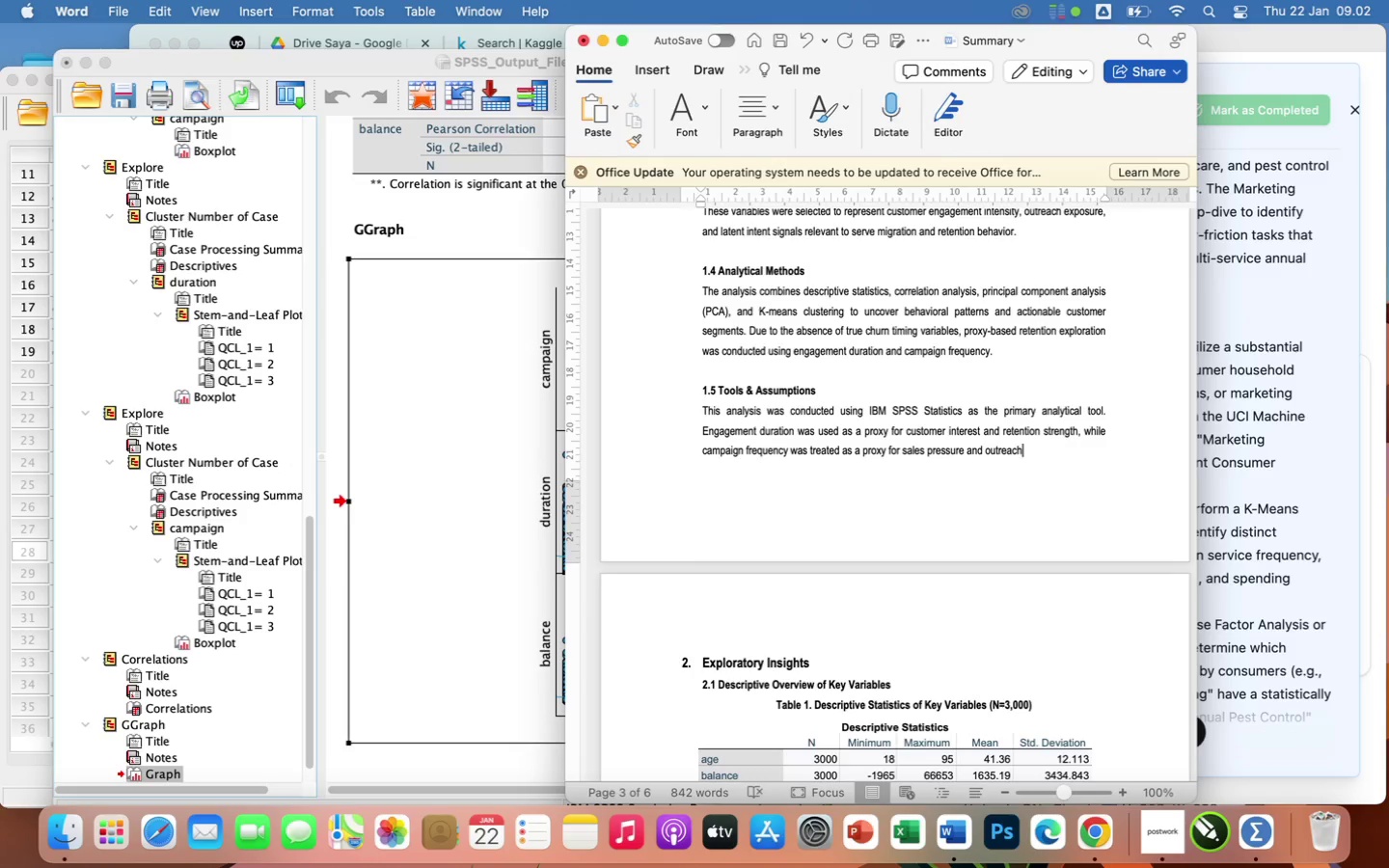 
type( intensity. Account balance was included)
 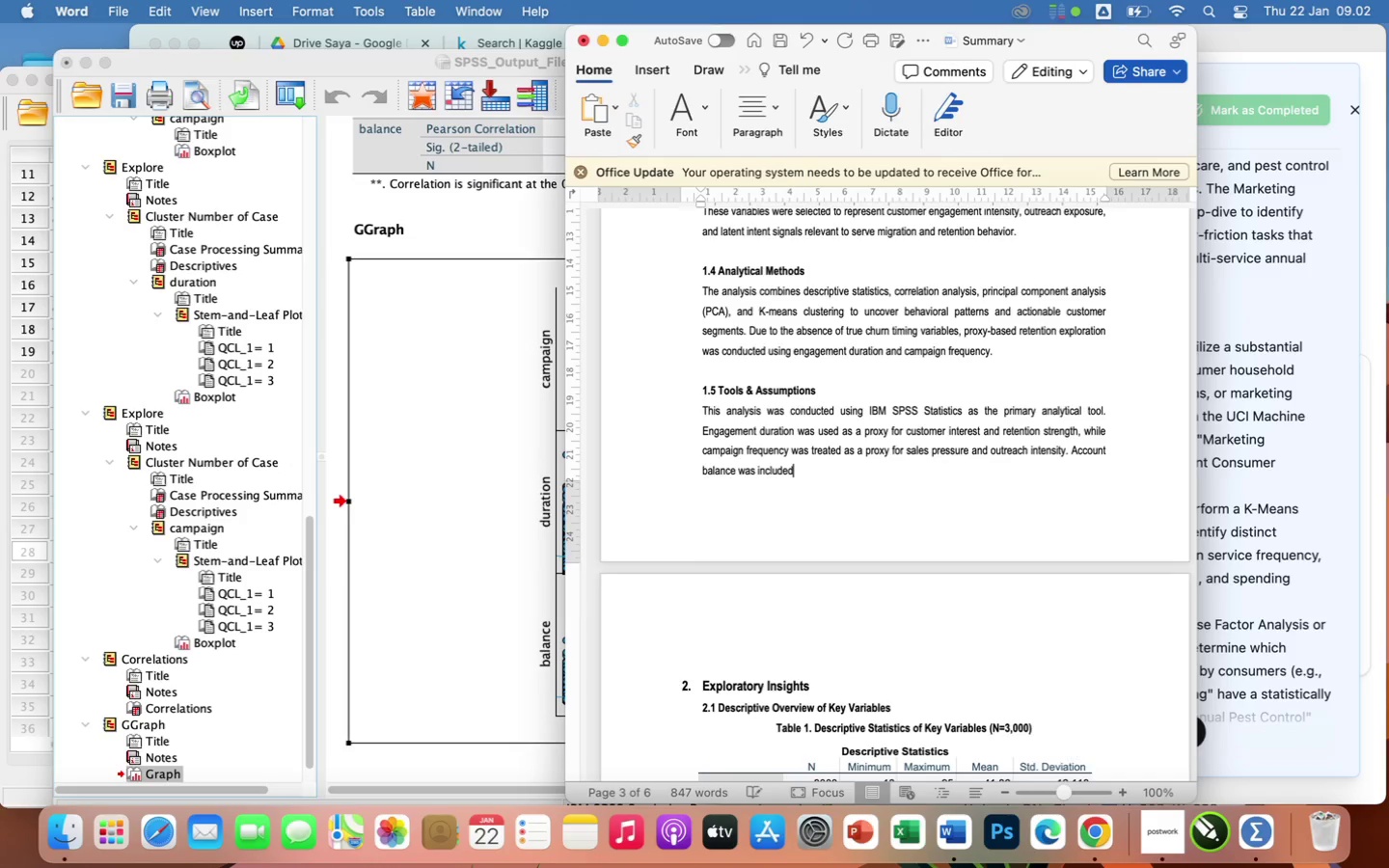 
type( as an indicator of potential customer c)
key(Backspace)
type(value rathr)
key(Backspace)
type(er than)
 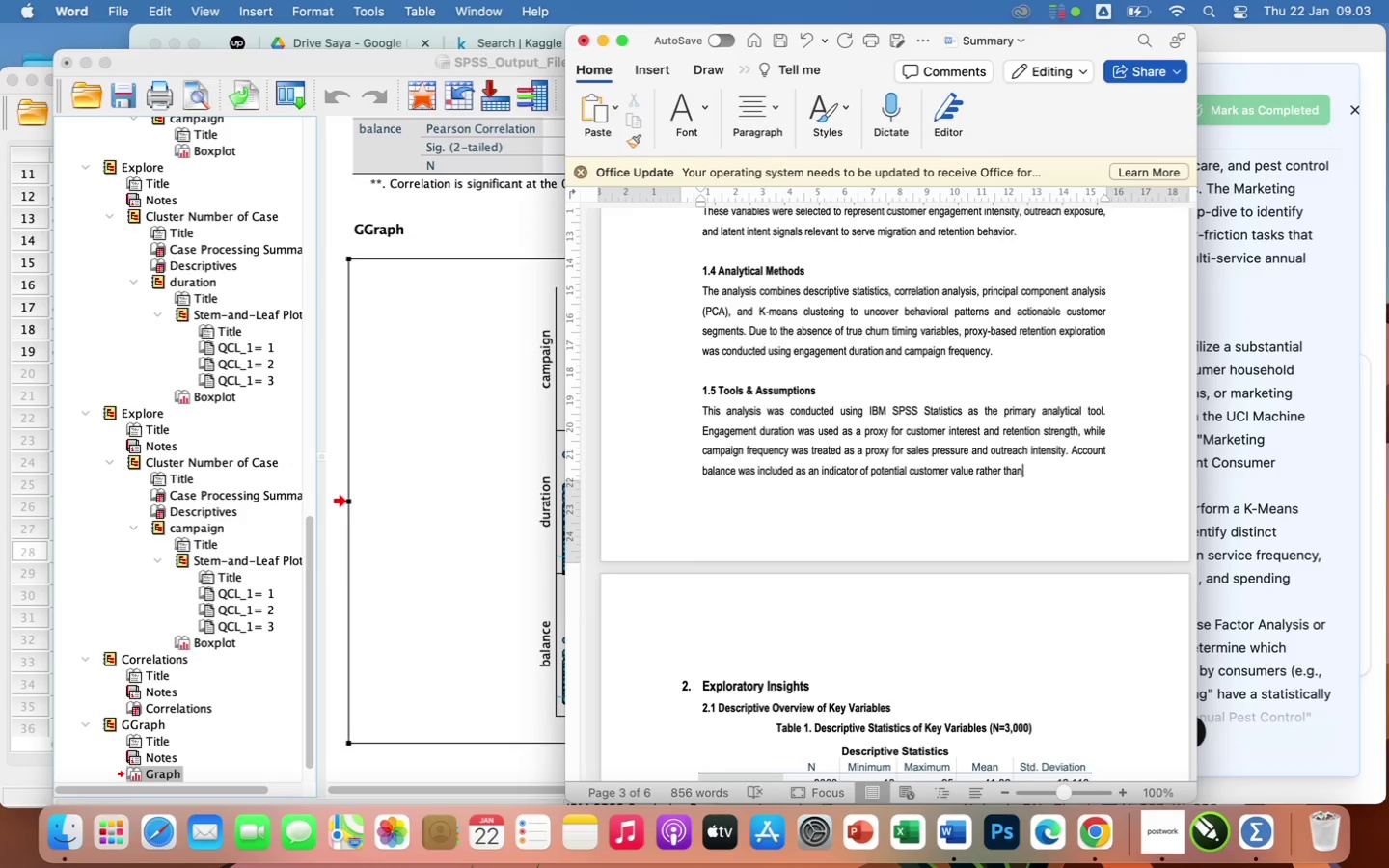 
type( actual revenue. )
 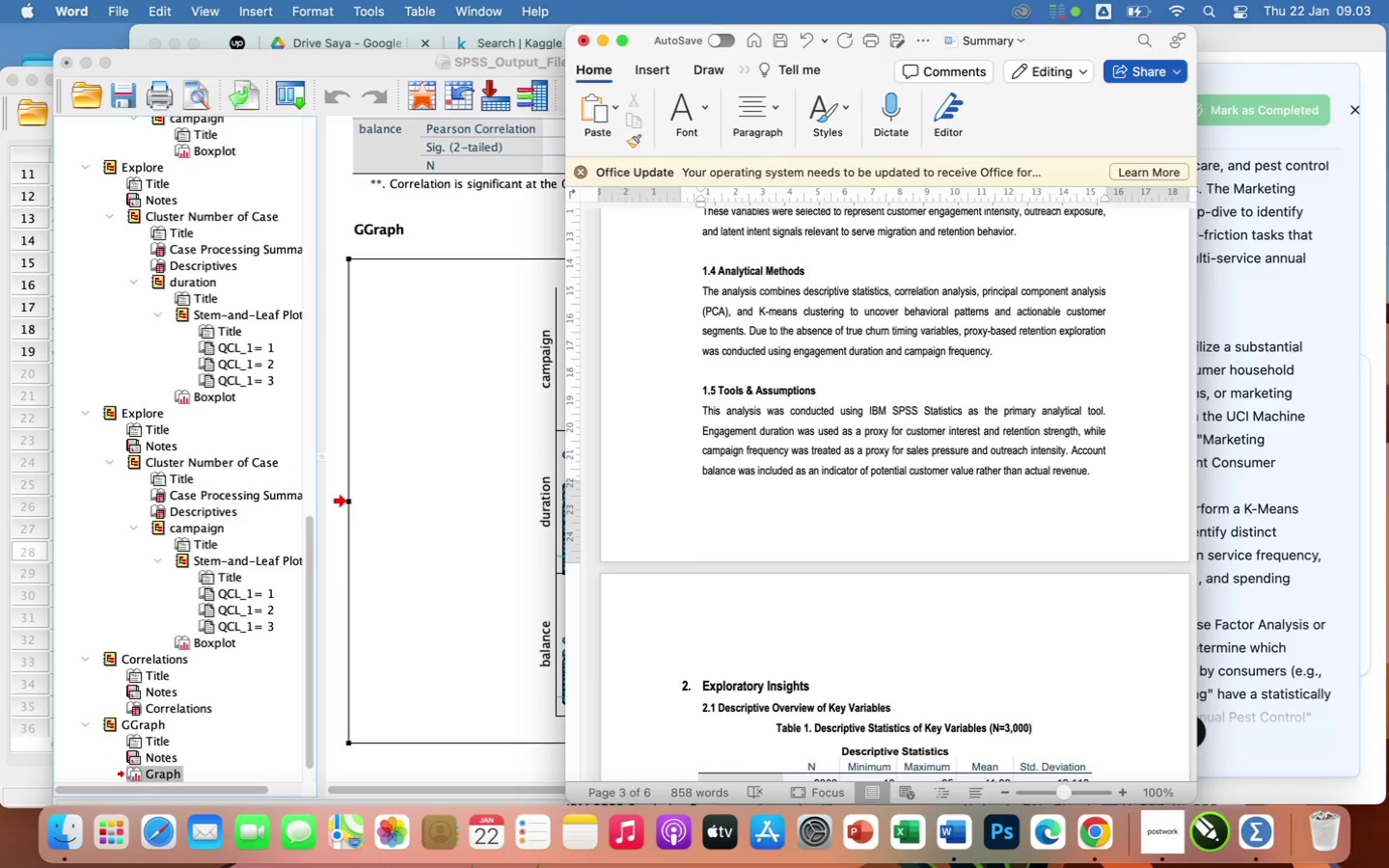 
type(Due to the absence of explicit)
 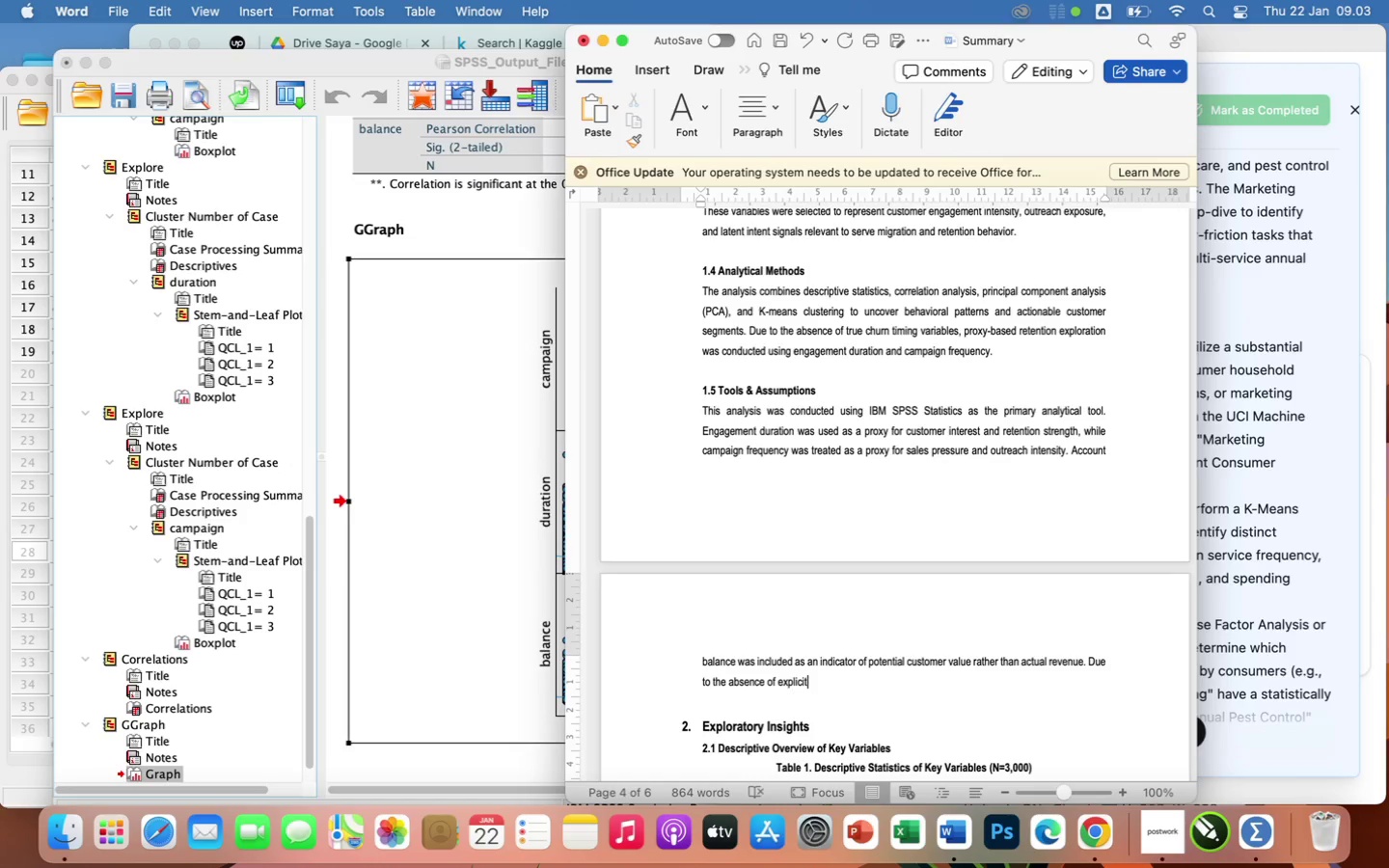 
type( churn or lifetime value variables, all findings should be interpreted as exploratir)
key(Backspace)
key(Backspace)
type(ory and direction)
 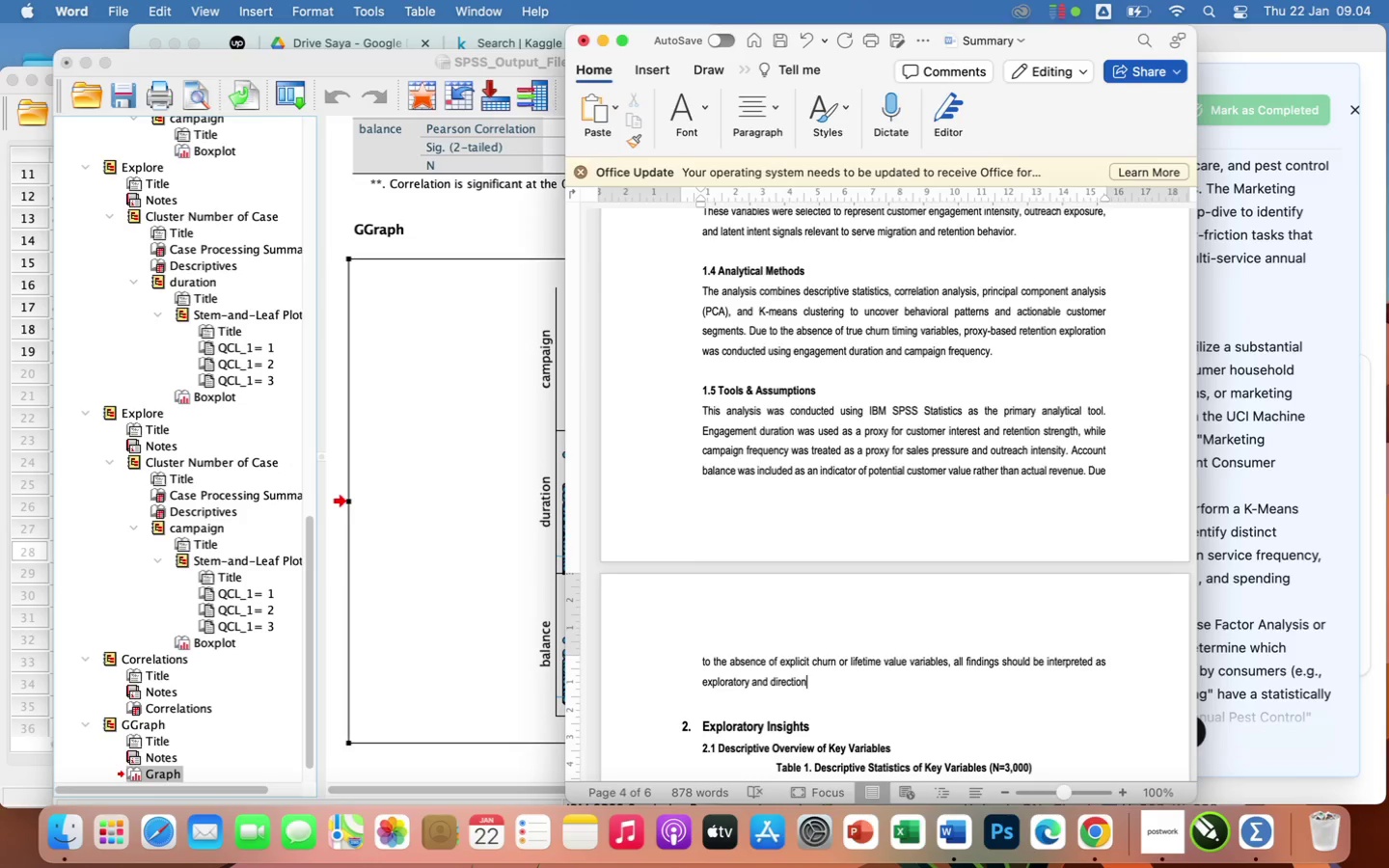 
type(al rather than causal, intent)
key(Backspace)
type(ded)
 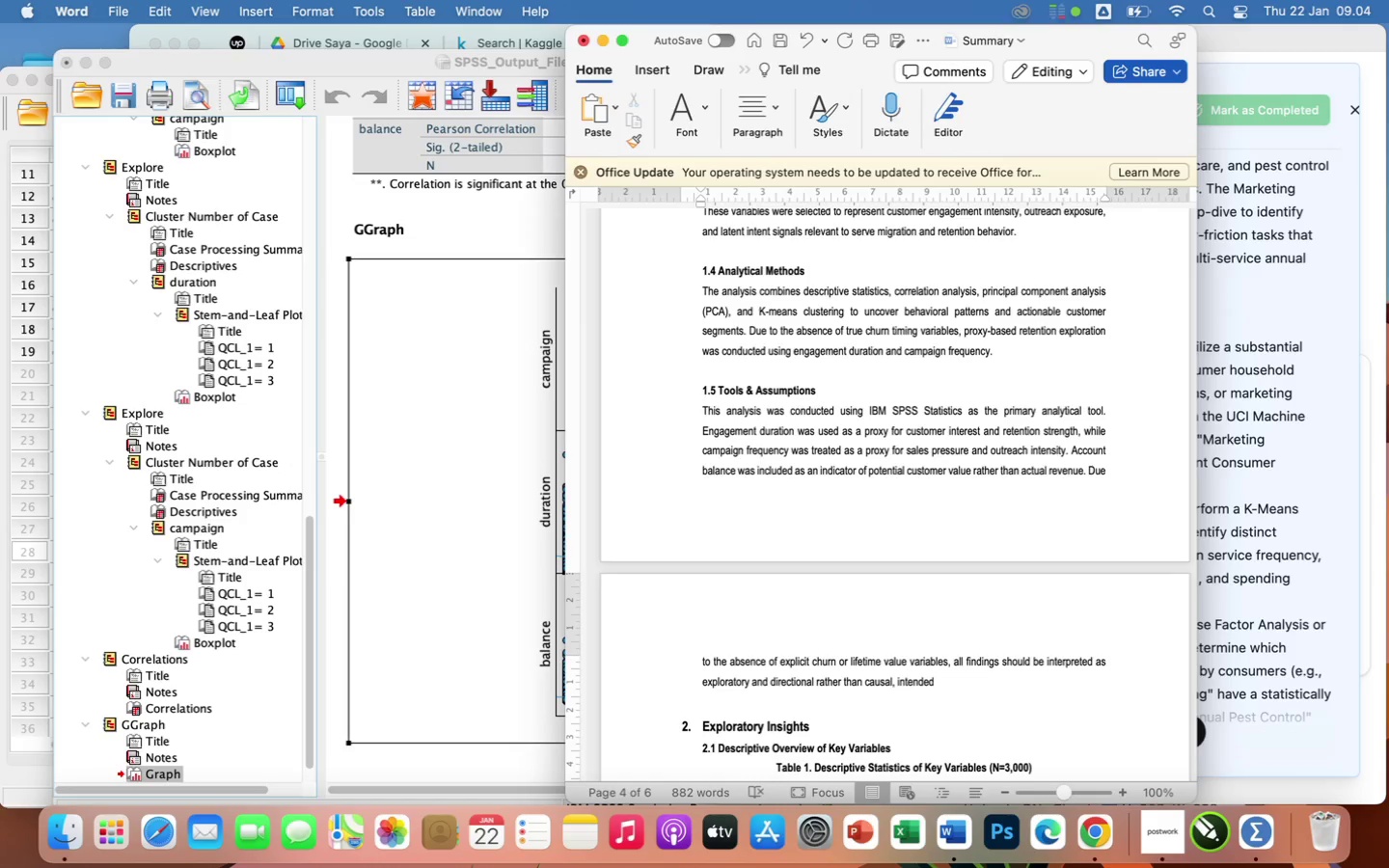 
type( to o)
key(Backspace)
type(inform prioritio)
 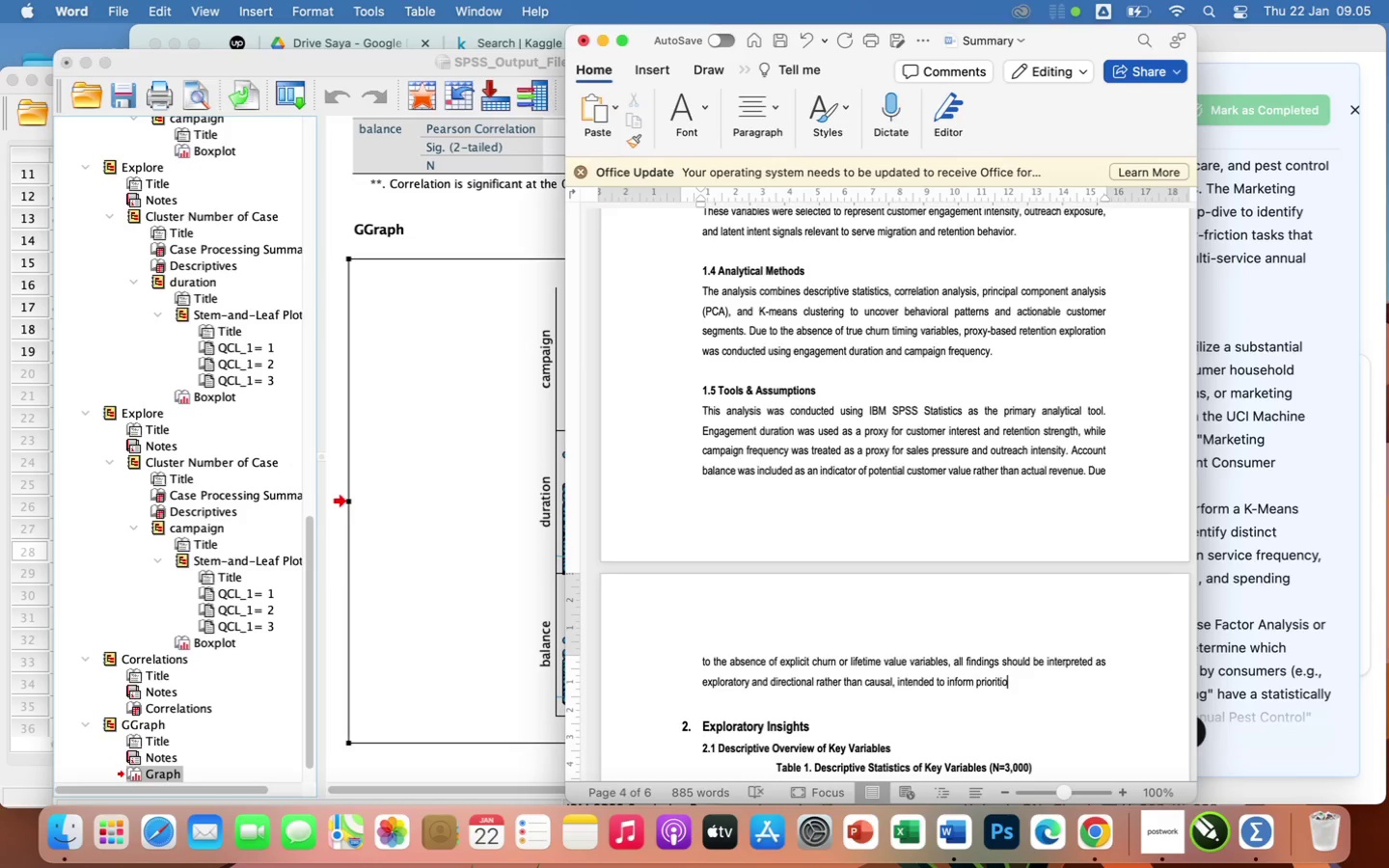 
key(Backspace)
type(zation and strategic decision-making rather than precise)
 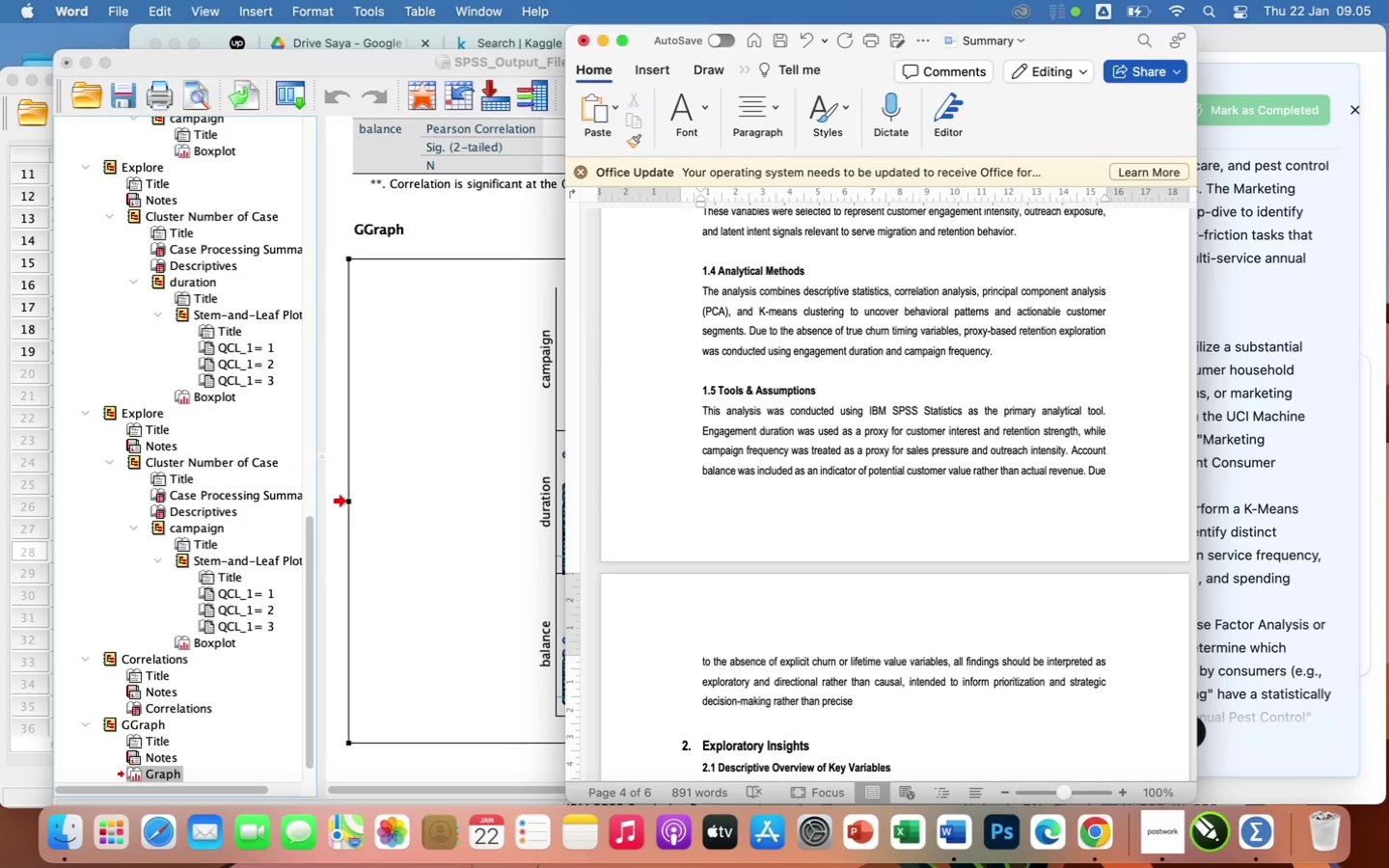 
wait(6.26)
 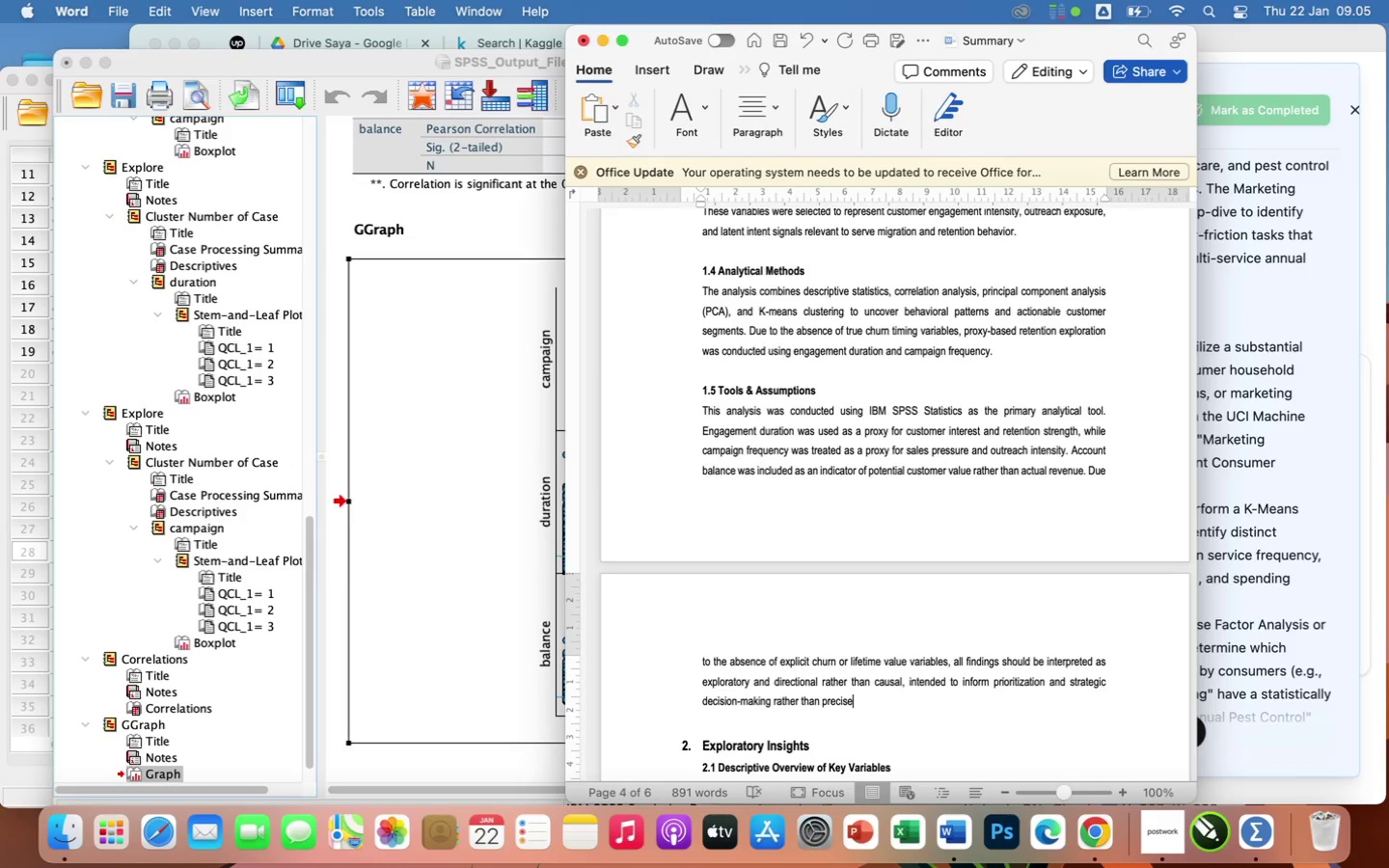 
type( forecasting)
 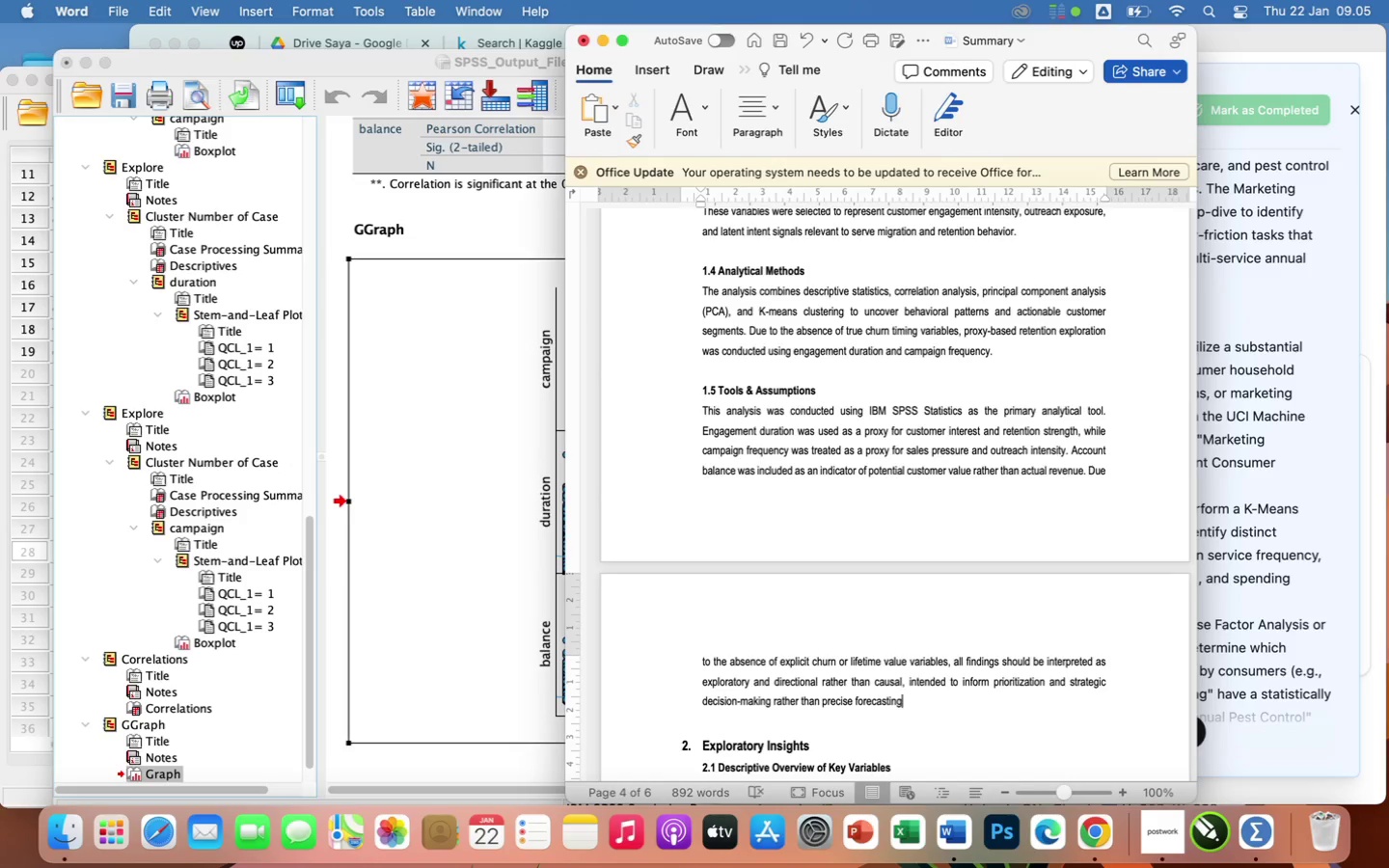 
key(Period)
 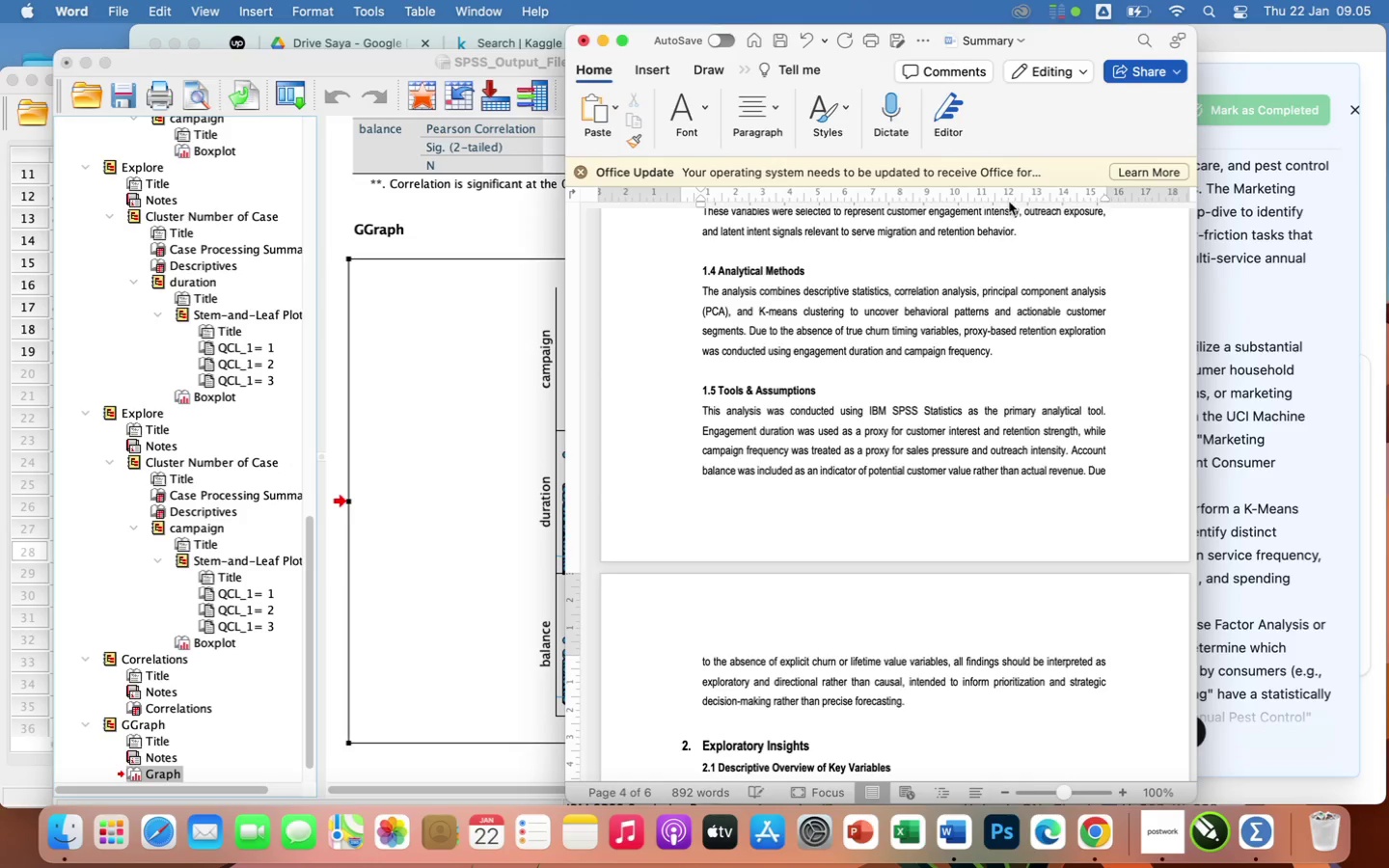 
scroll: coordinate [921, 346], scroll_direction: up, amount: 124.0
 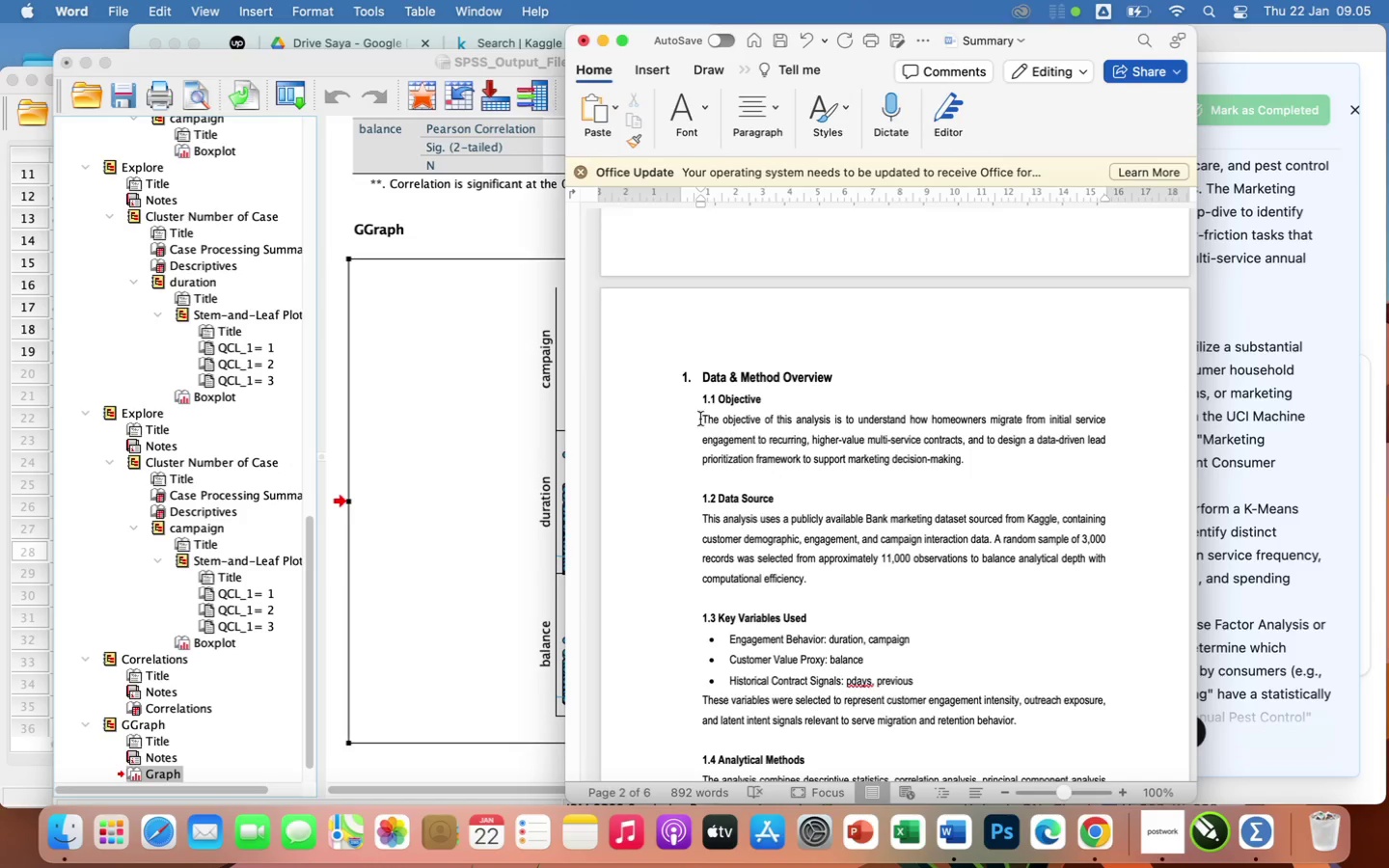 
left_click([690, 404])
 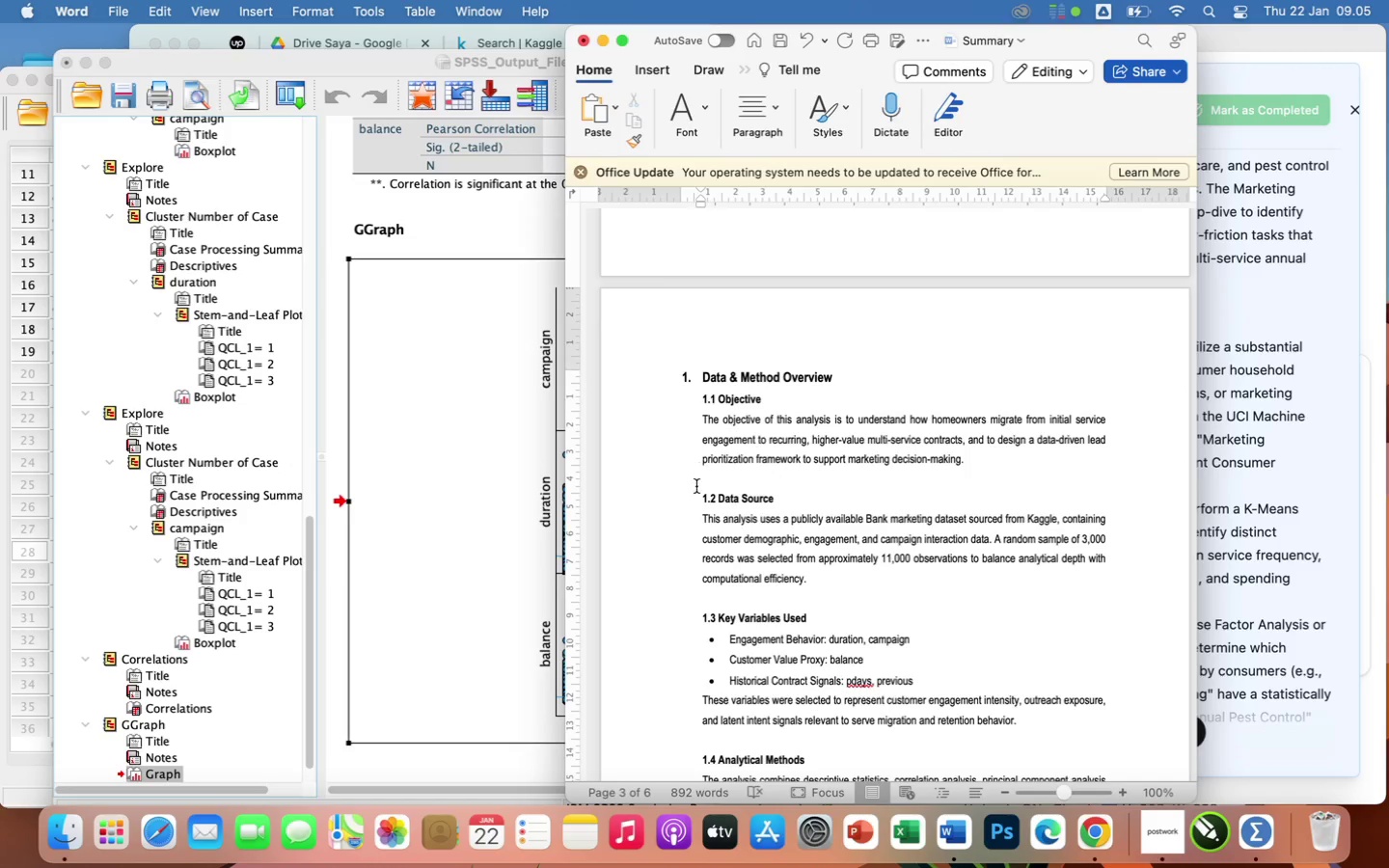 
left_click([694, 478])
 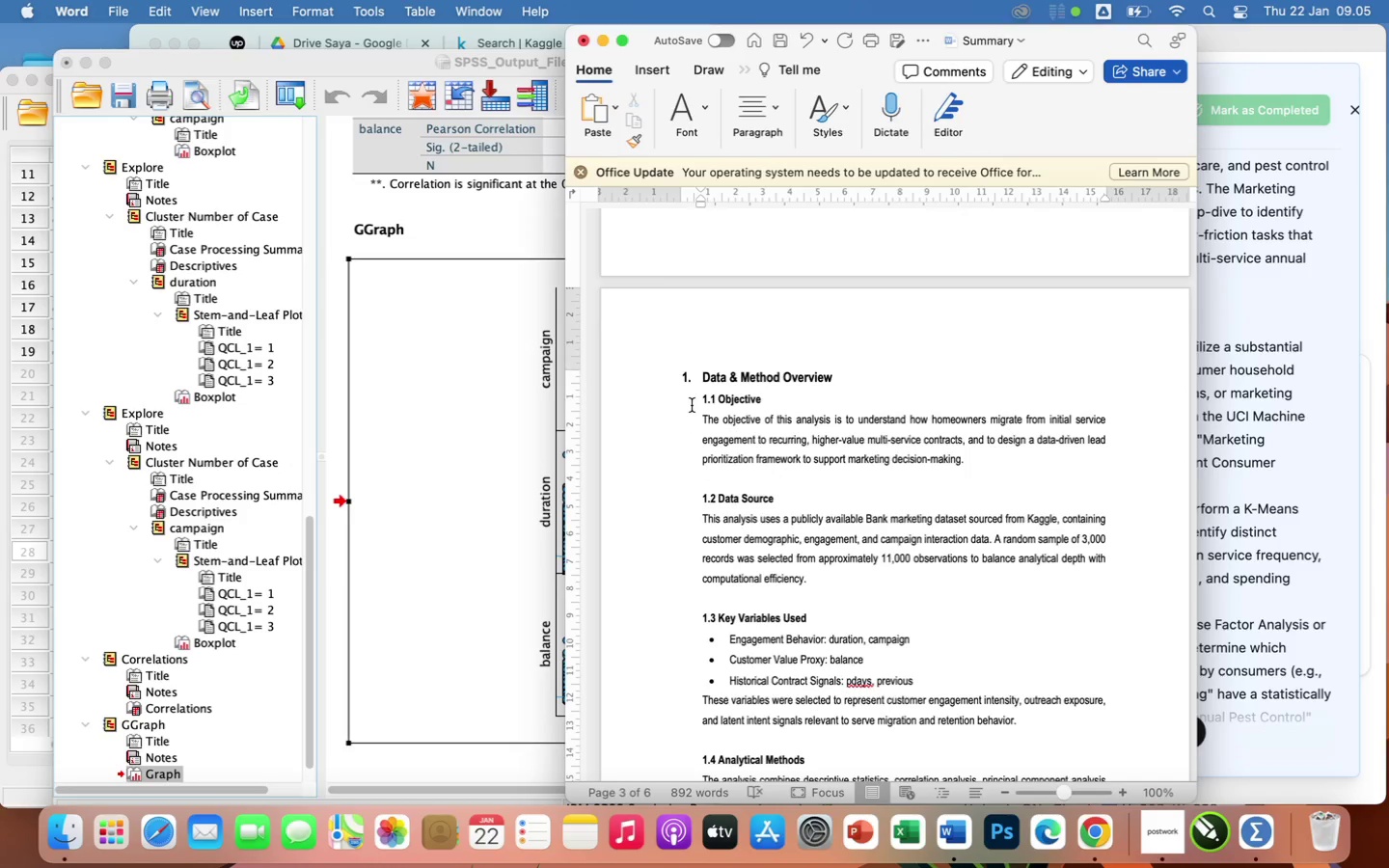 
left_click([692, 405])
 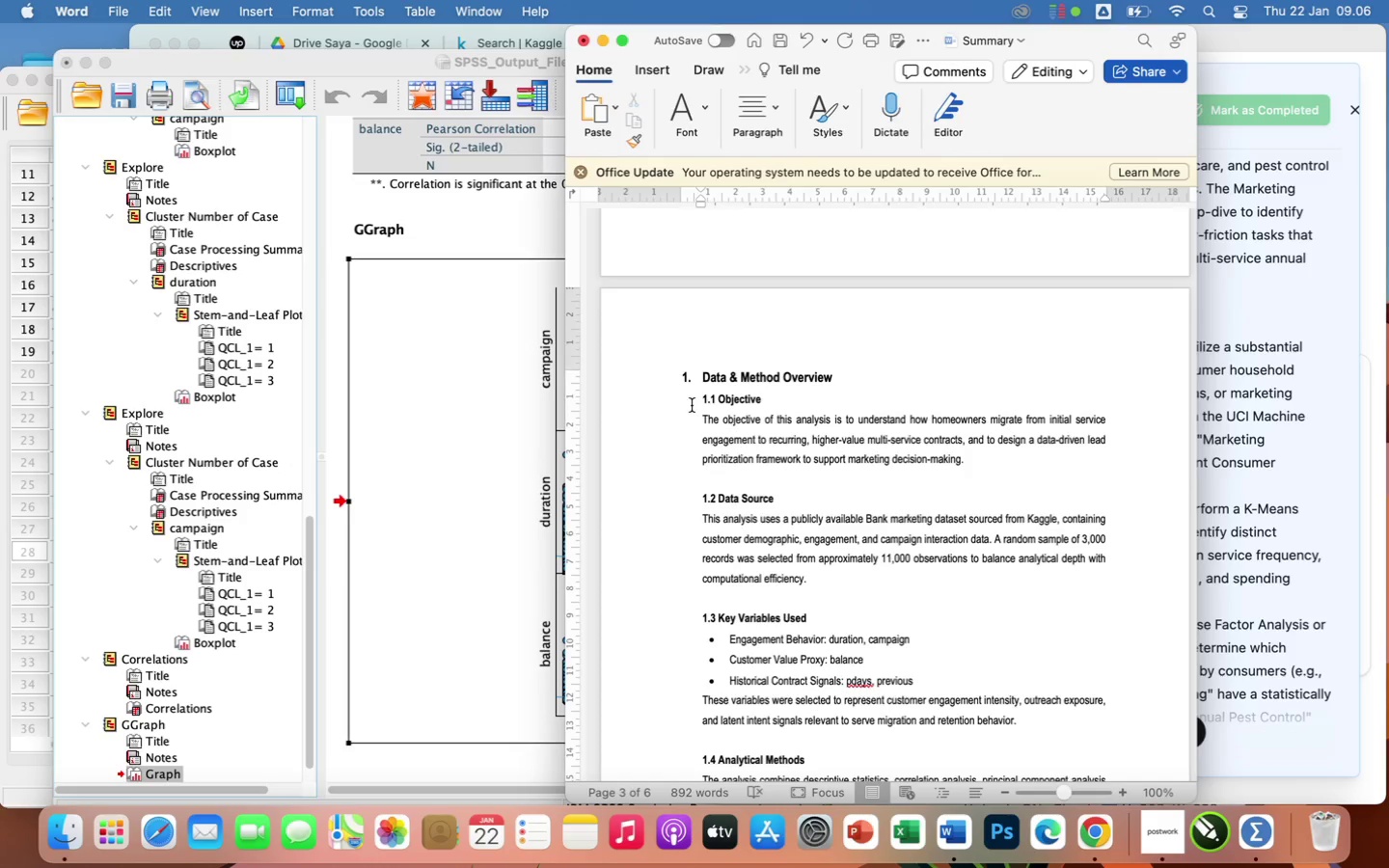 
left_click([699, 478])
 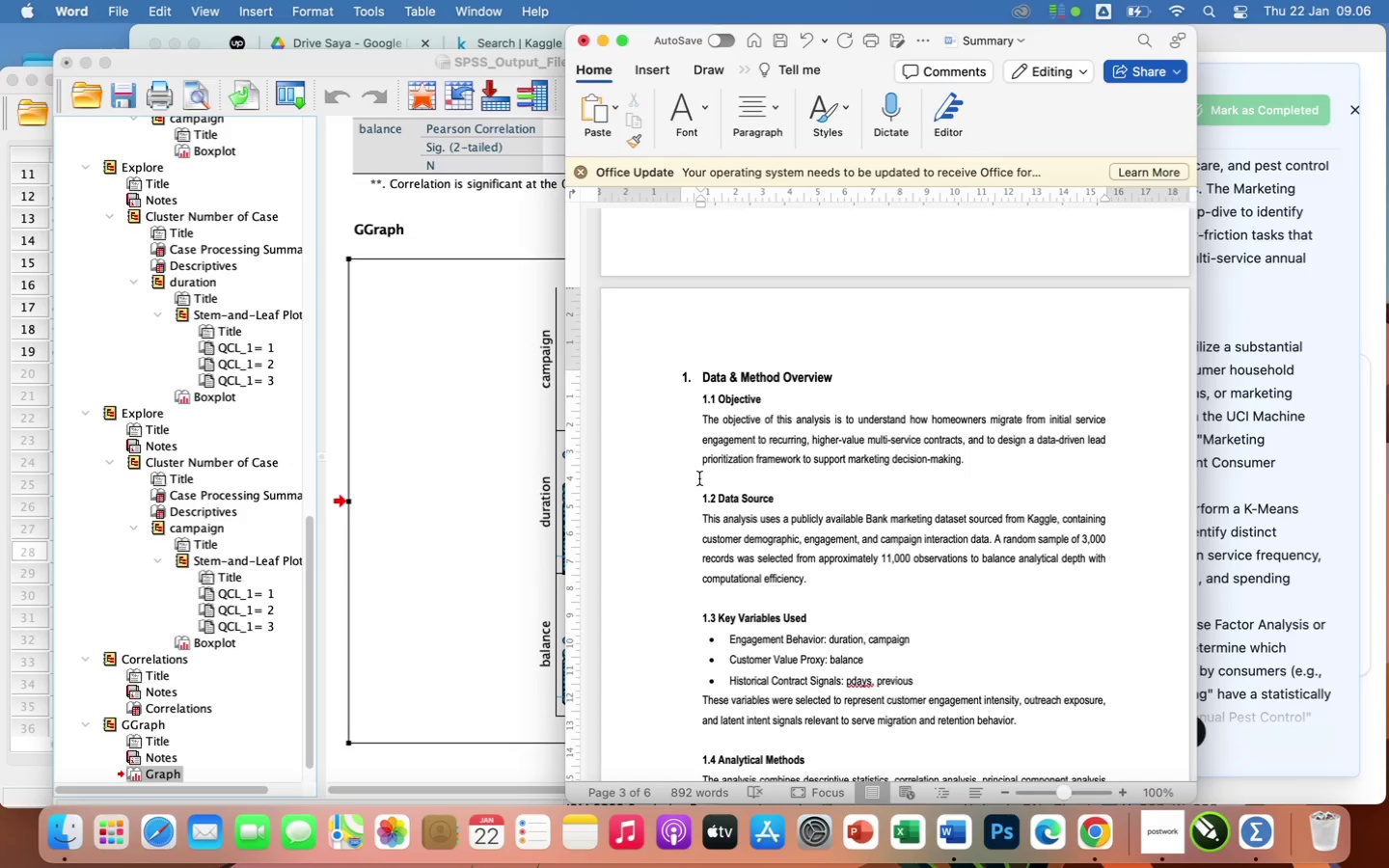 
key(Backspace)
 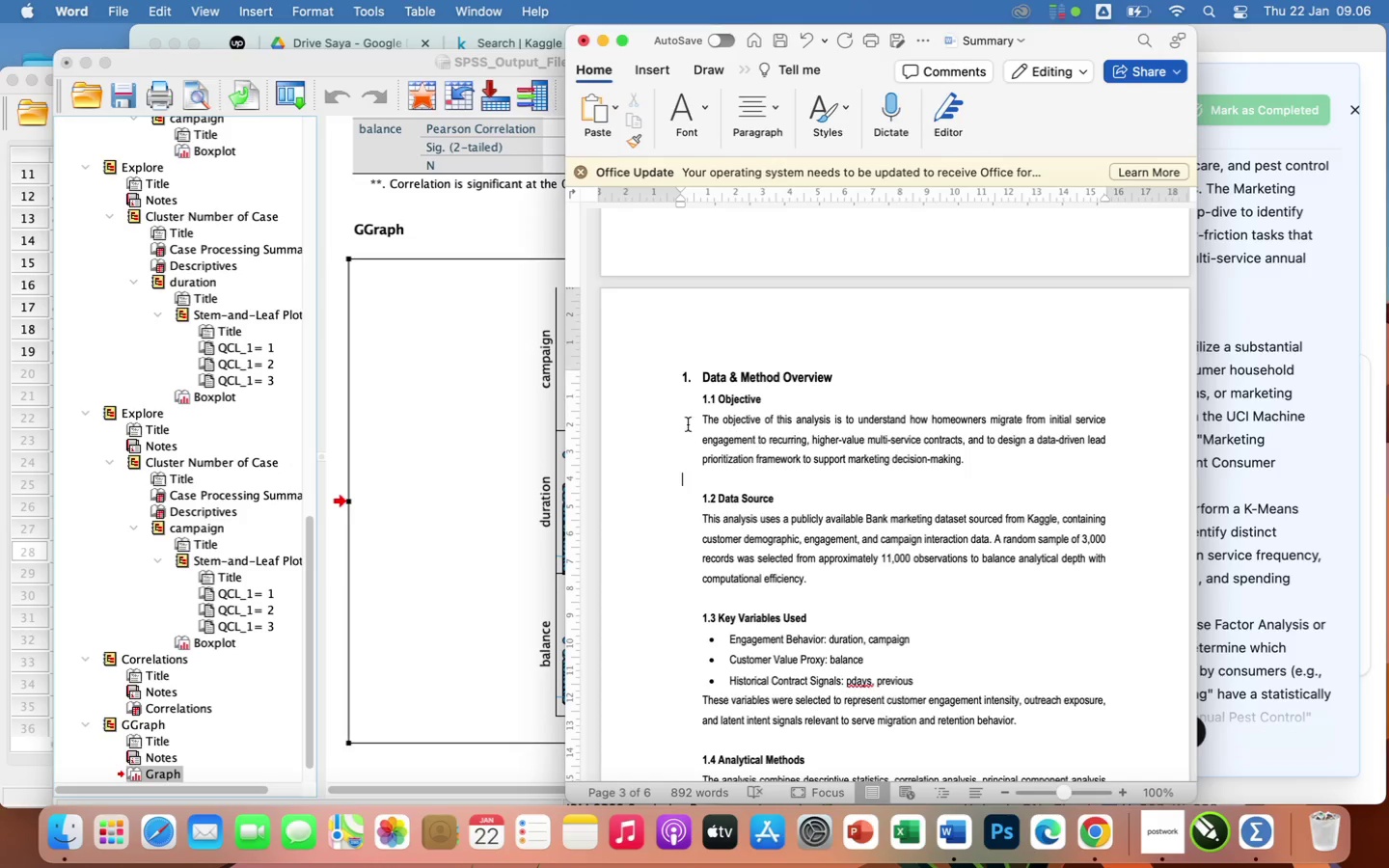 
left_click([683, 397])
 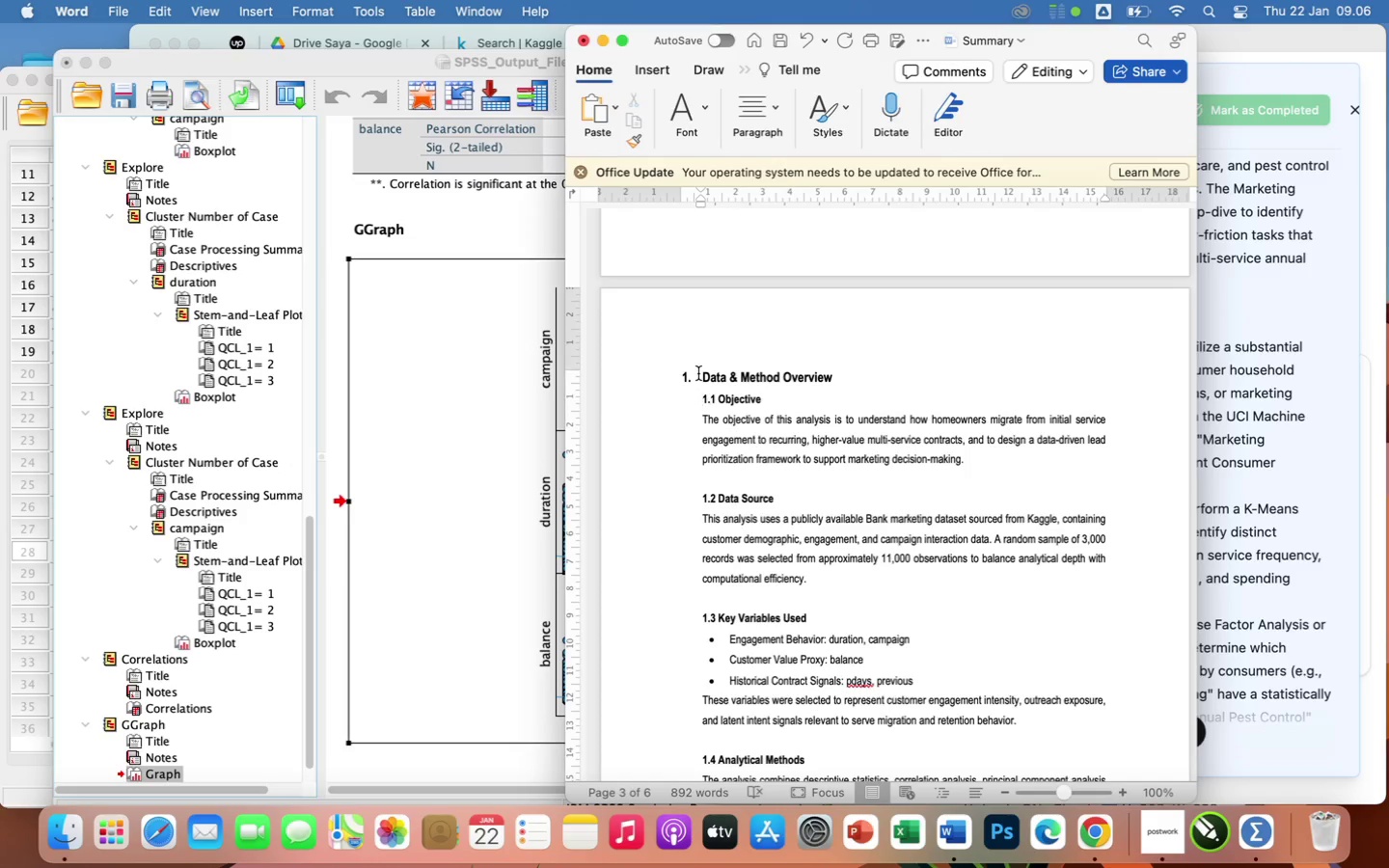 
left_click([698, 373])
 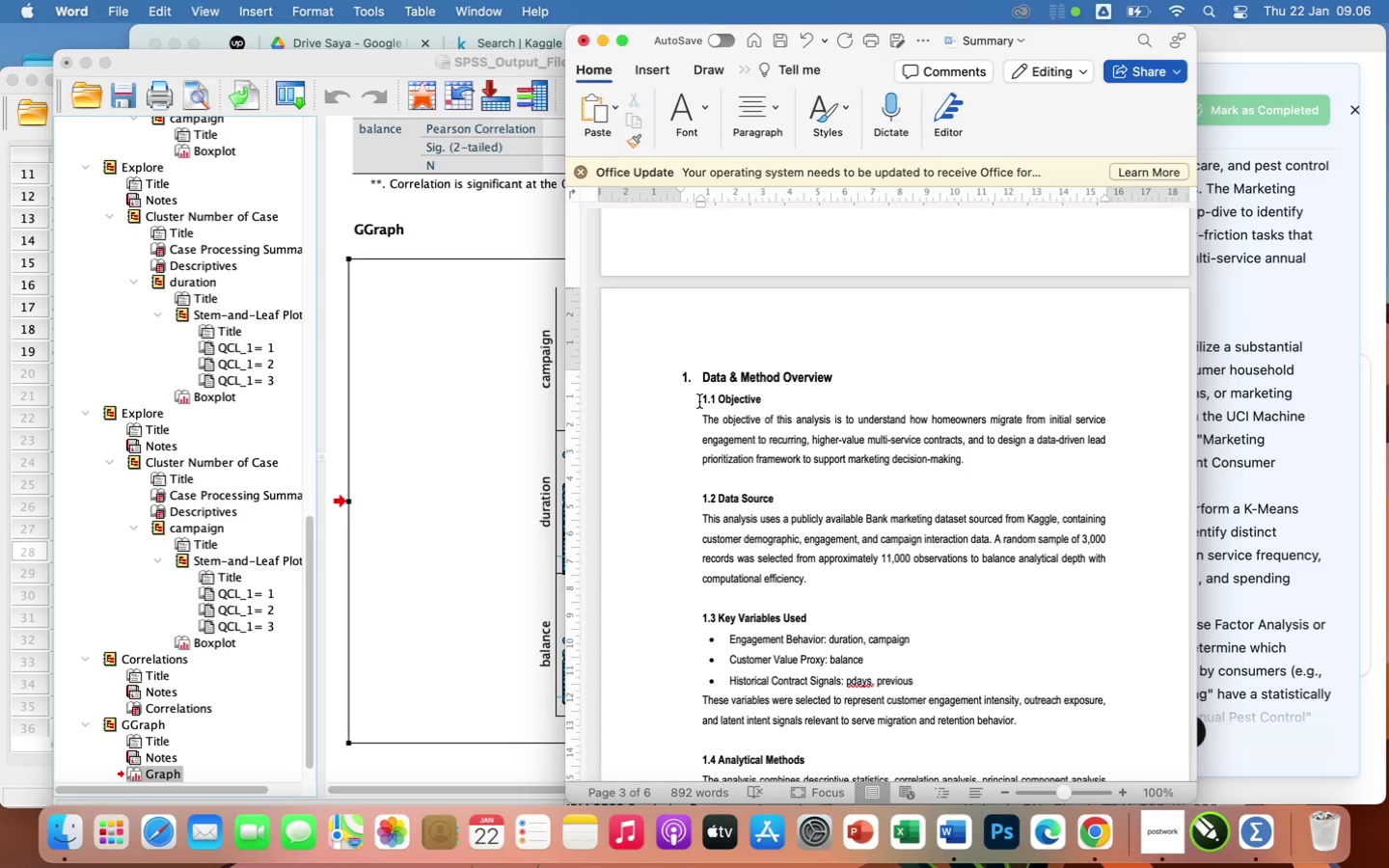 
left_click_drag(start_coordinate=[697, 402], to_coordinate=[1092, 660])
 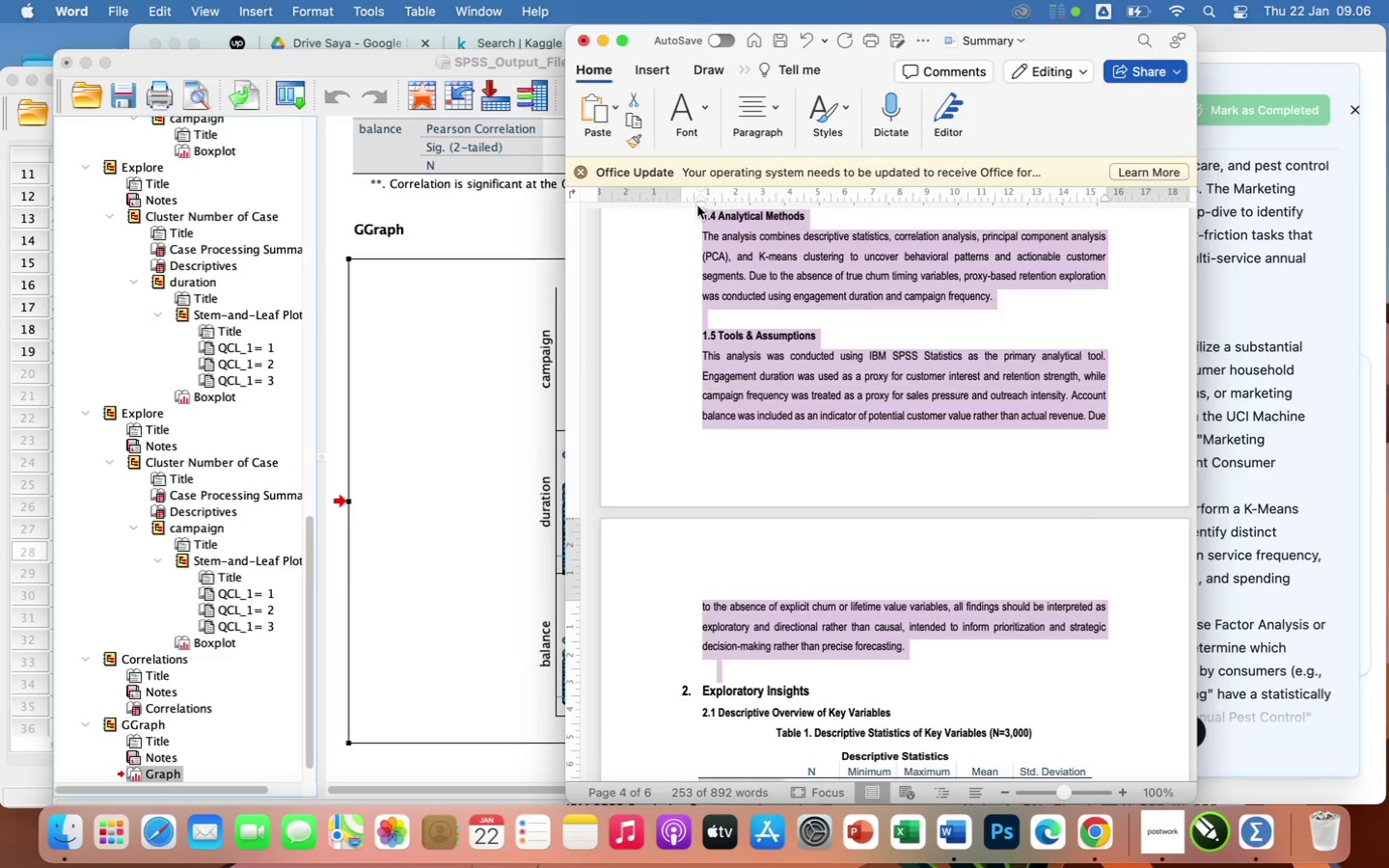 
left_click_drag(start_coordinate=[698, 205], to_coordinate=[679, 216])
 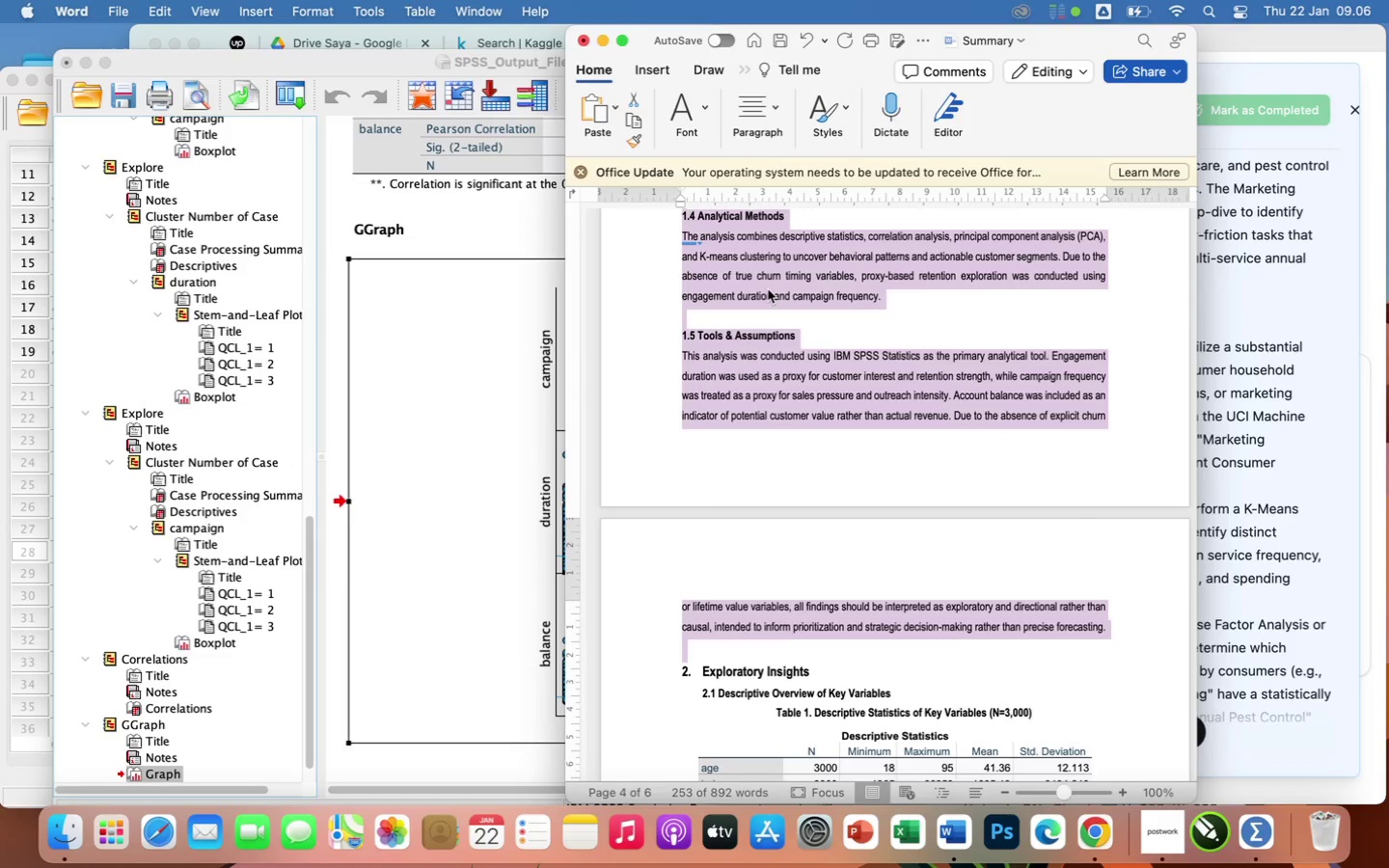 
scroll: coordinate [768, 289], scroll_direction: up, amount: 71.0
 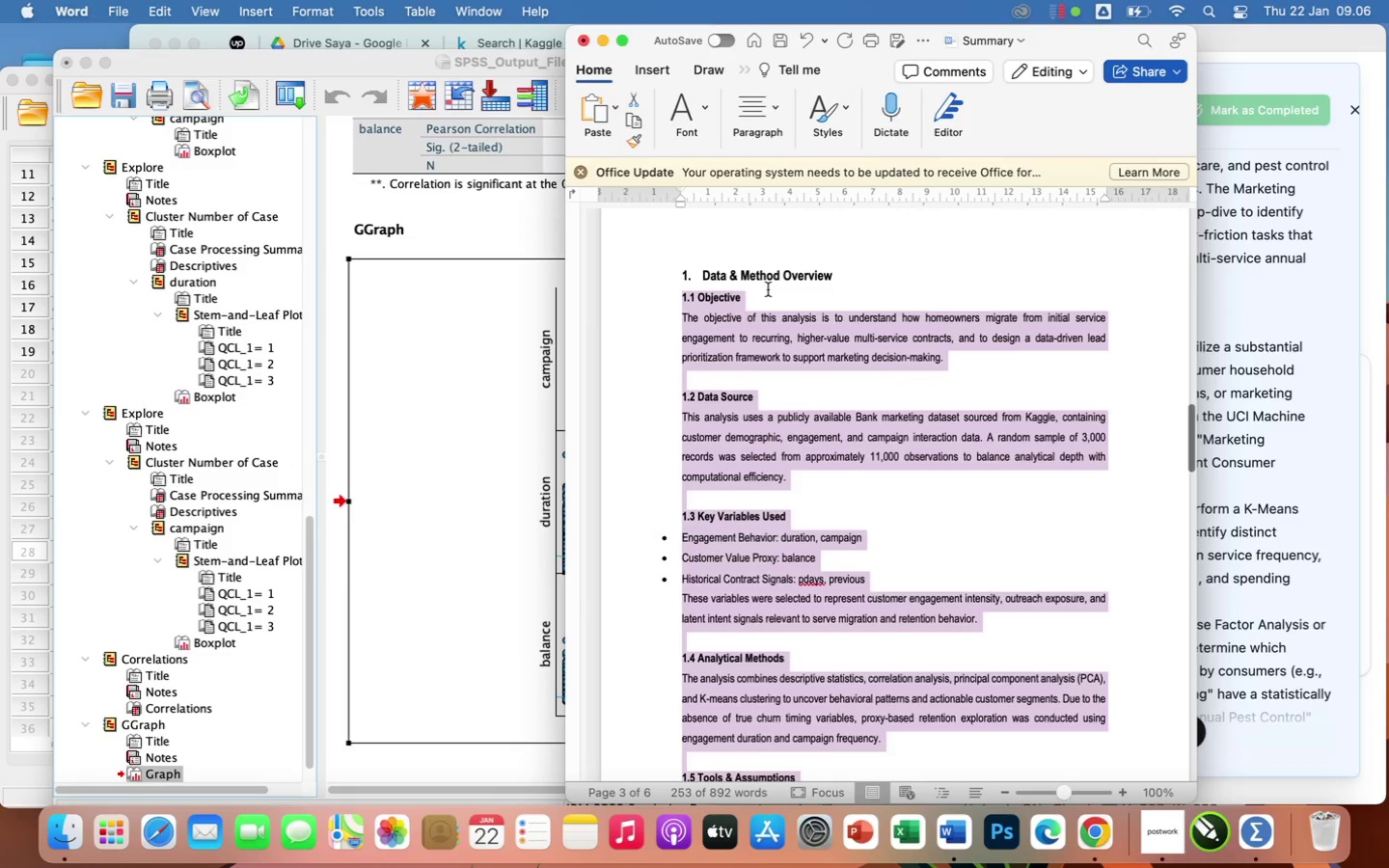 
wait(8.29)
 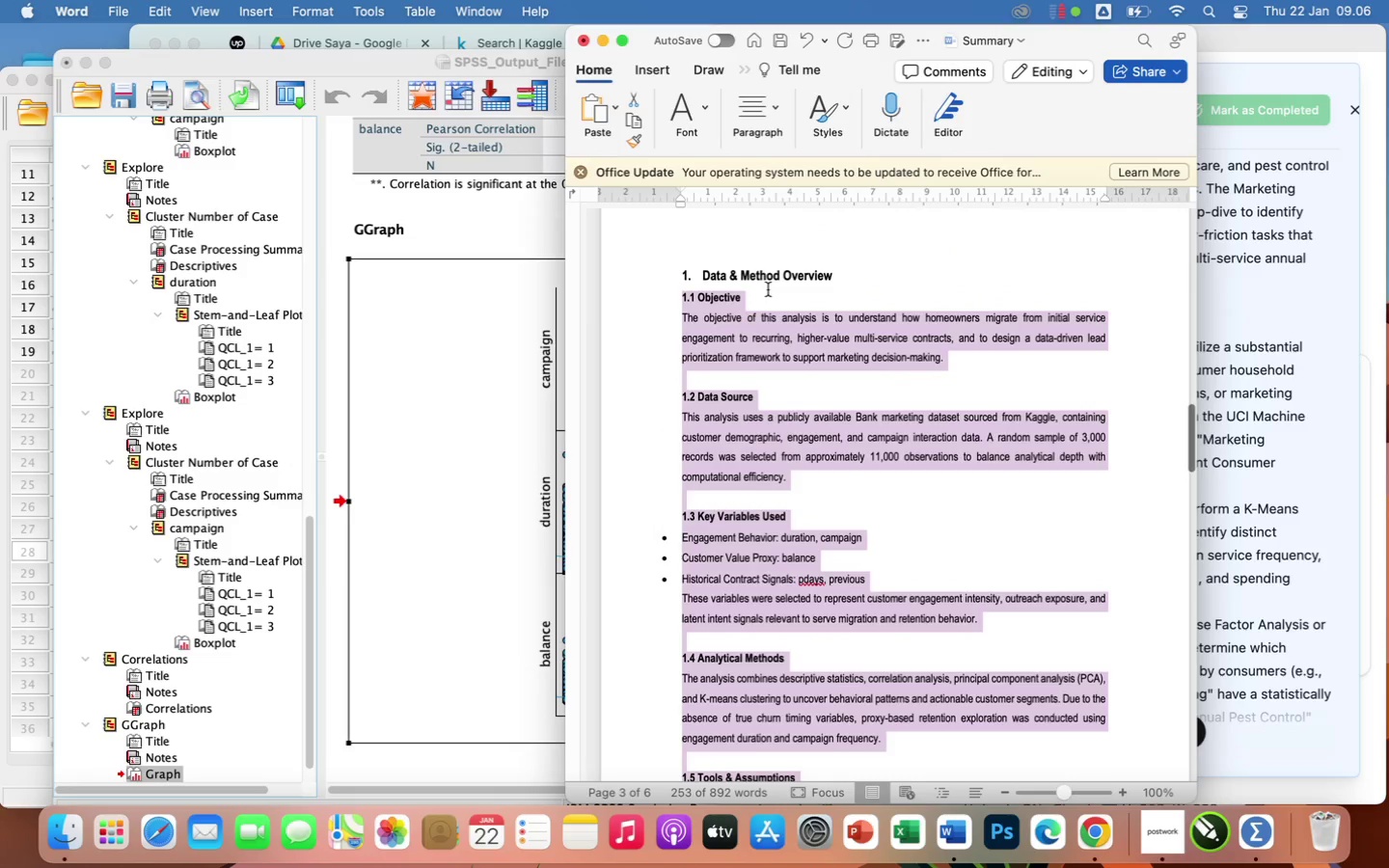 
left_click([718, 372])
 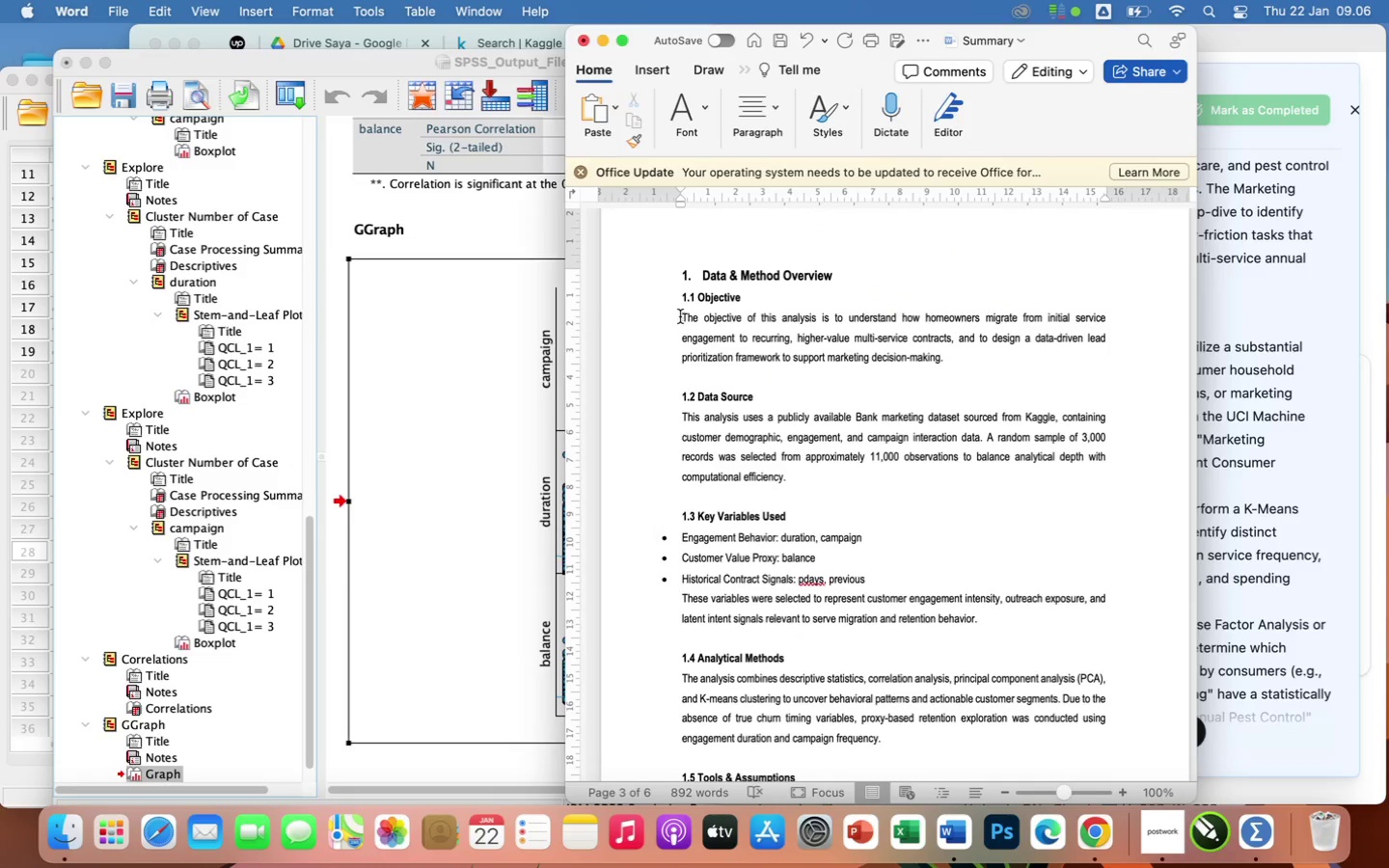 
left_click([678, 316])
 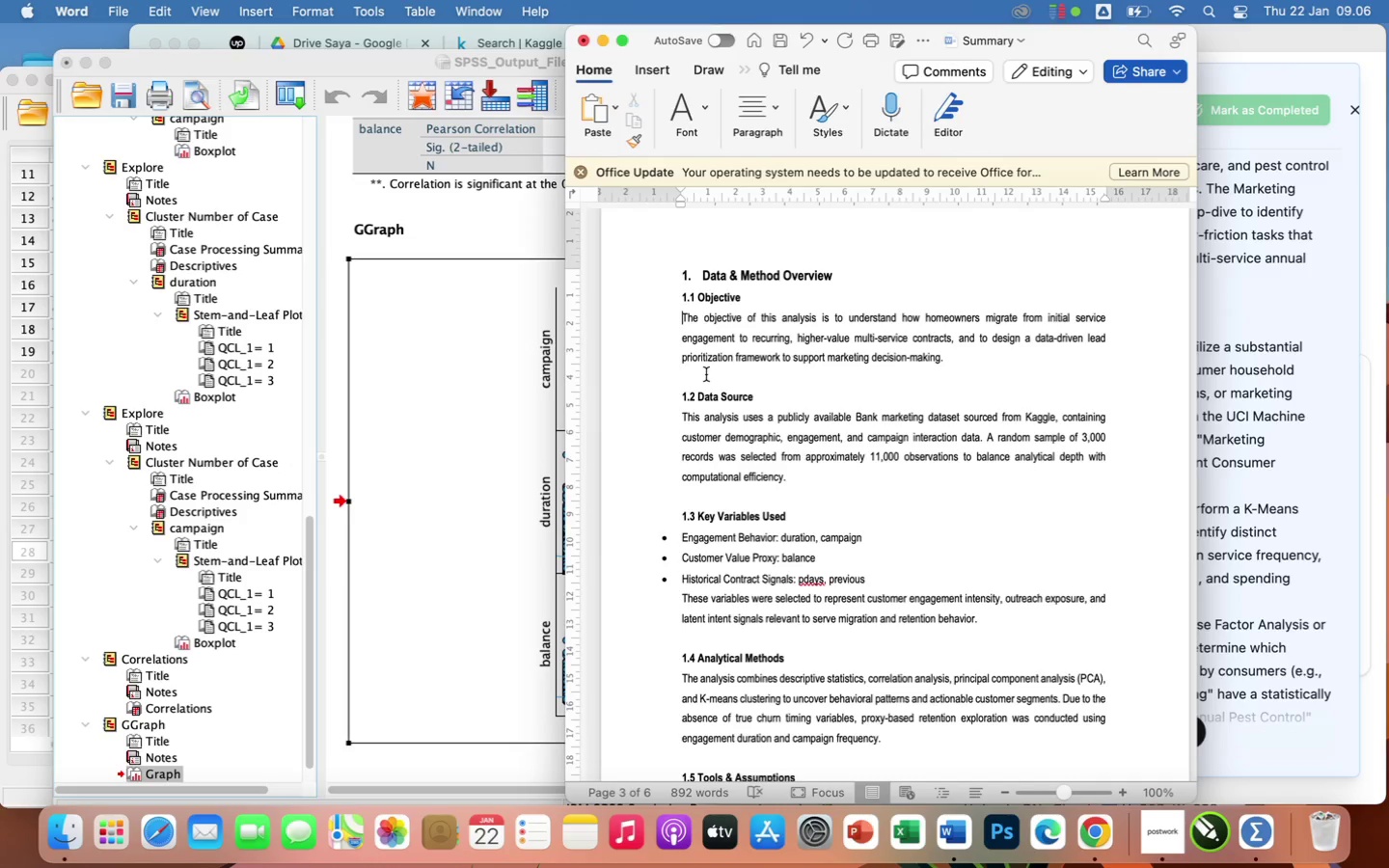 
left_click([704, 374])
 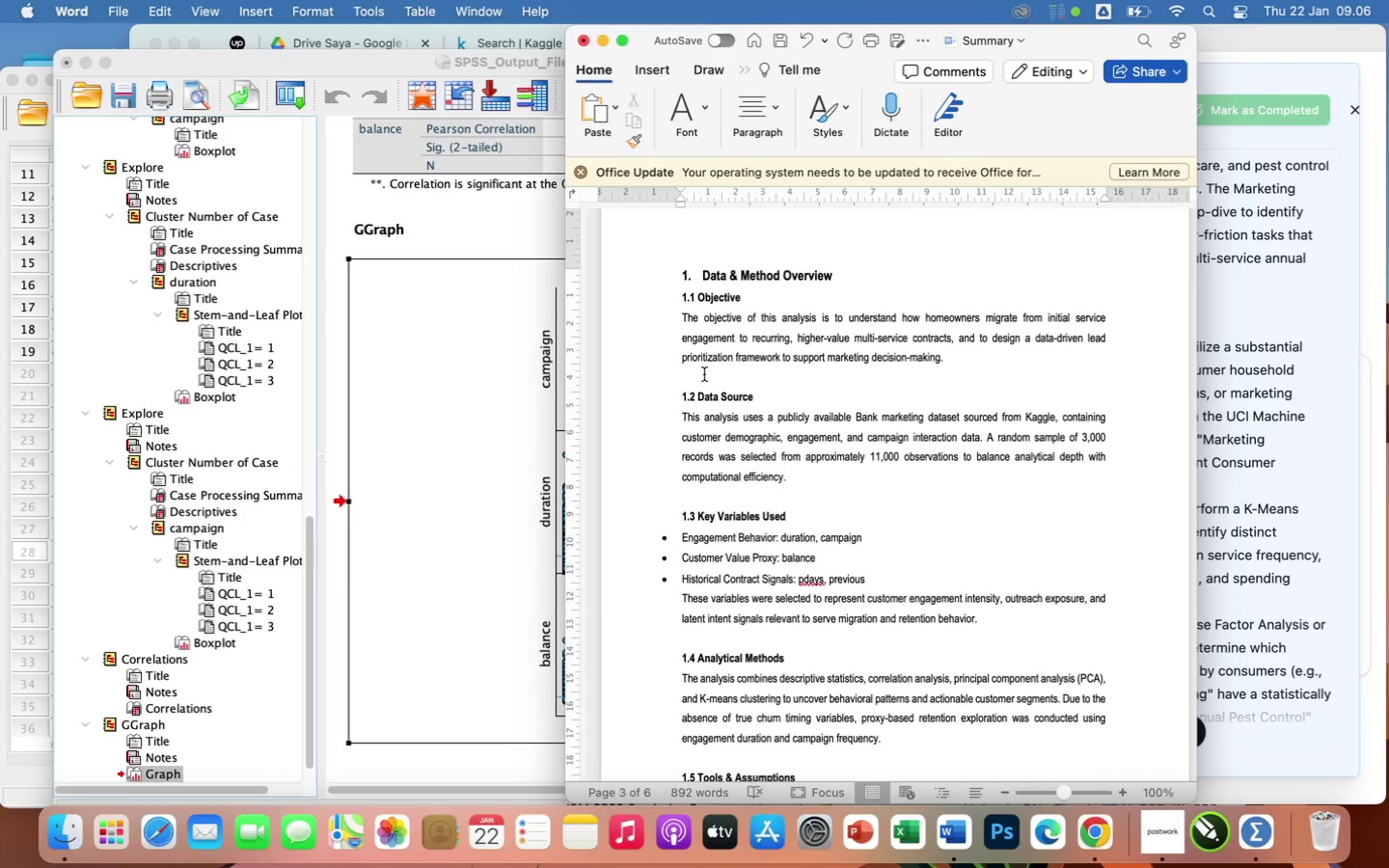 
key(Backspace)
 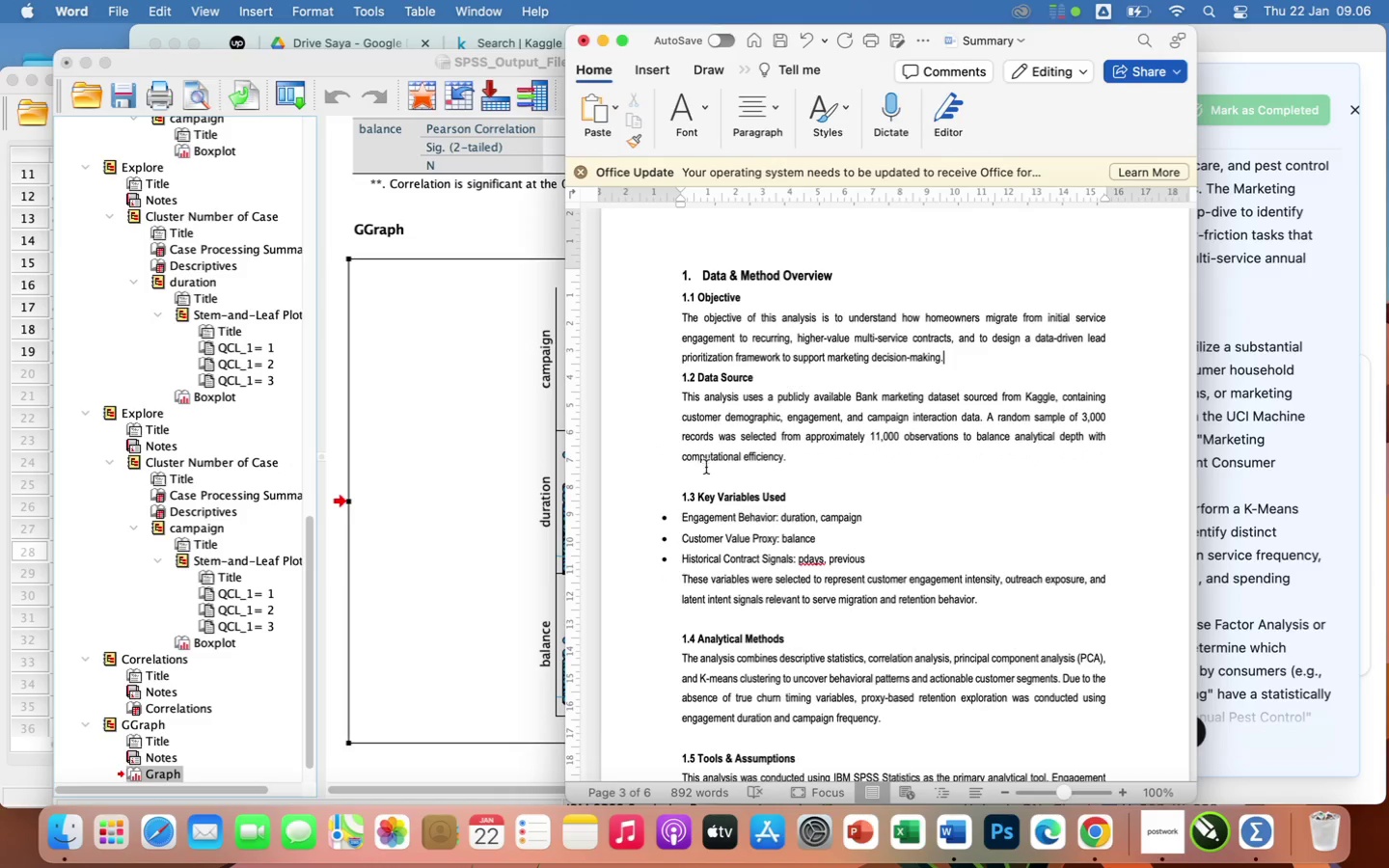 
left_click([708, 474])
 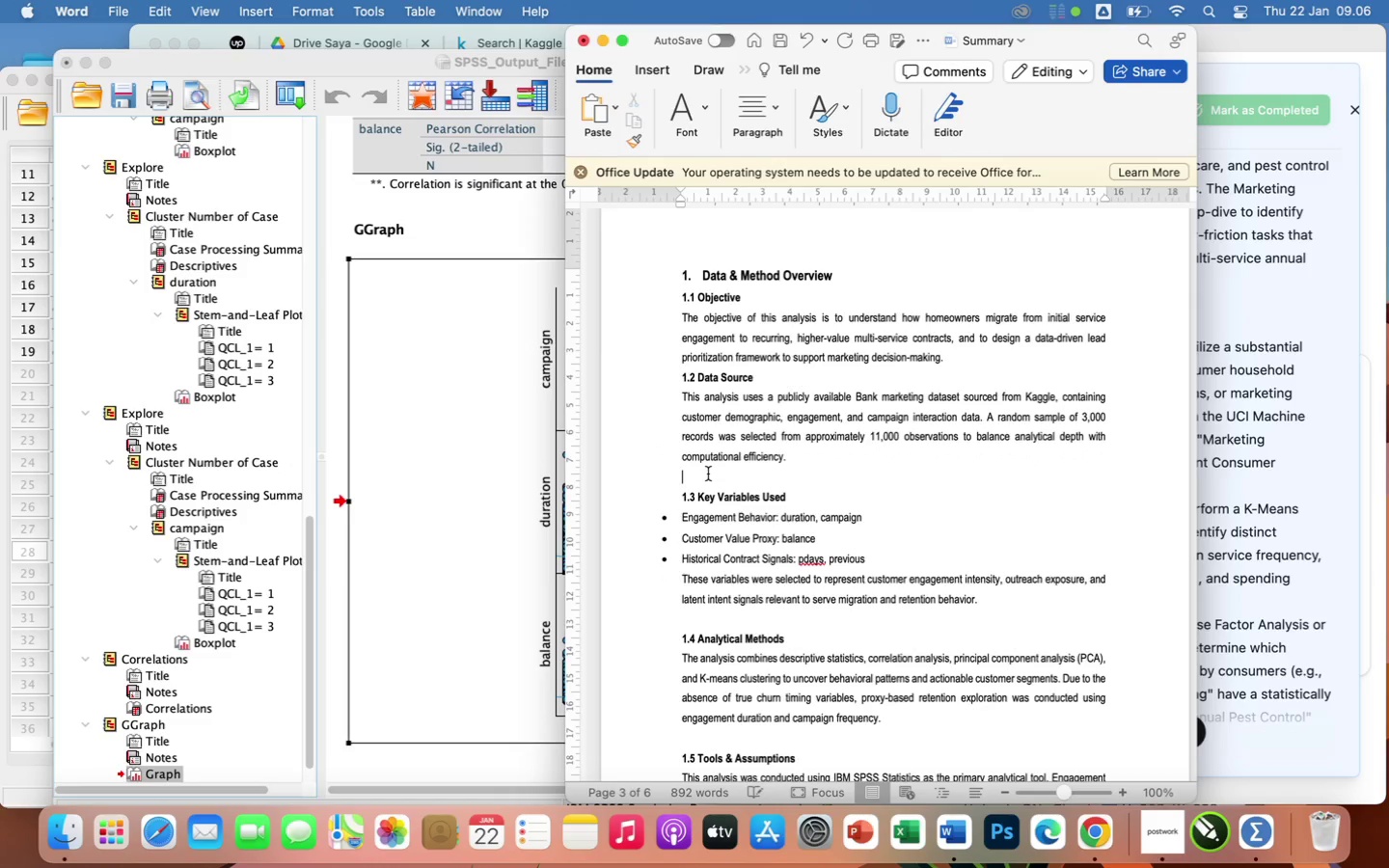 
key(Backspace)
 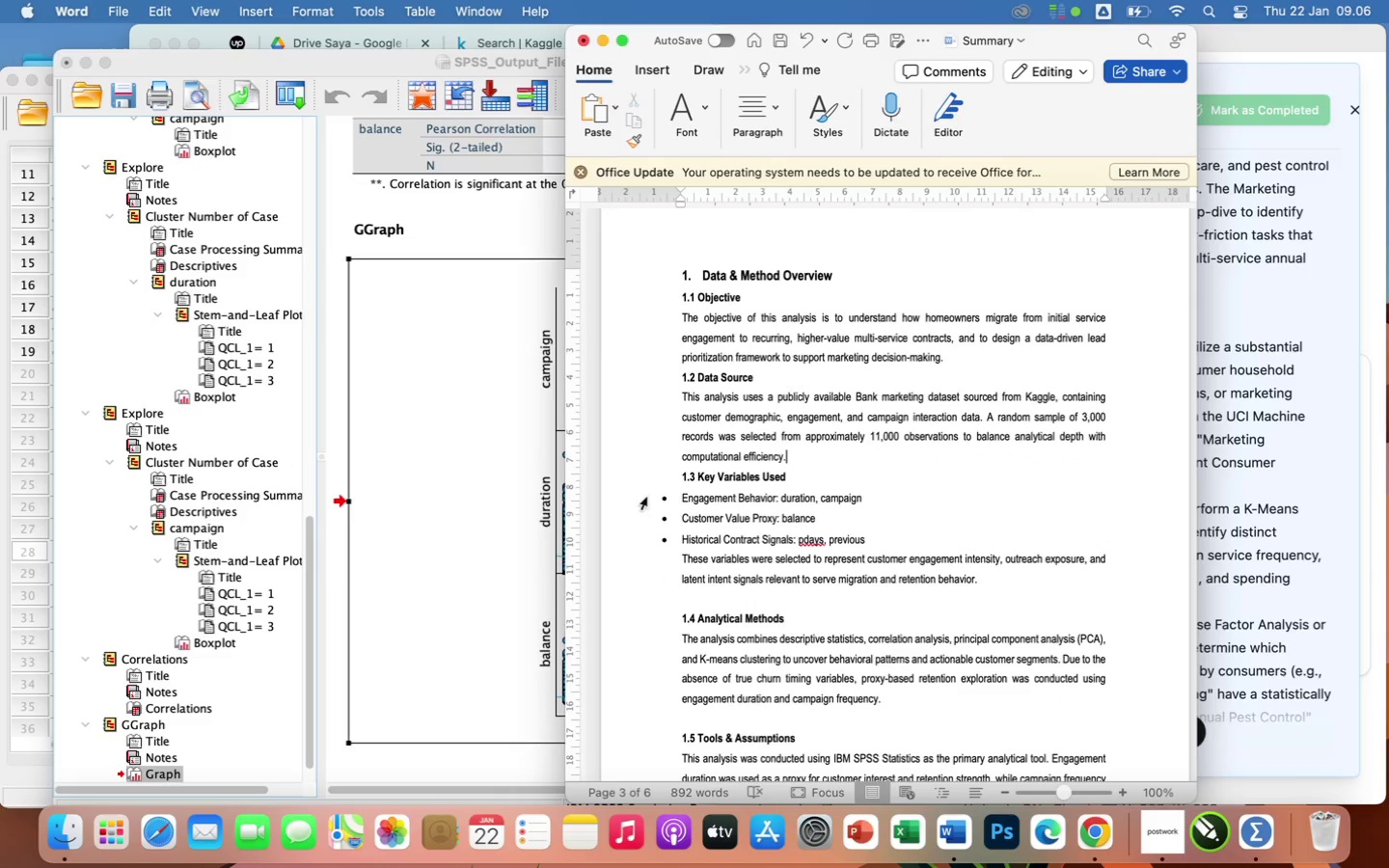 
left_click_drag(start_coordinate=[642, 497], to_coordinate=[832, 537])
 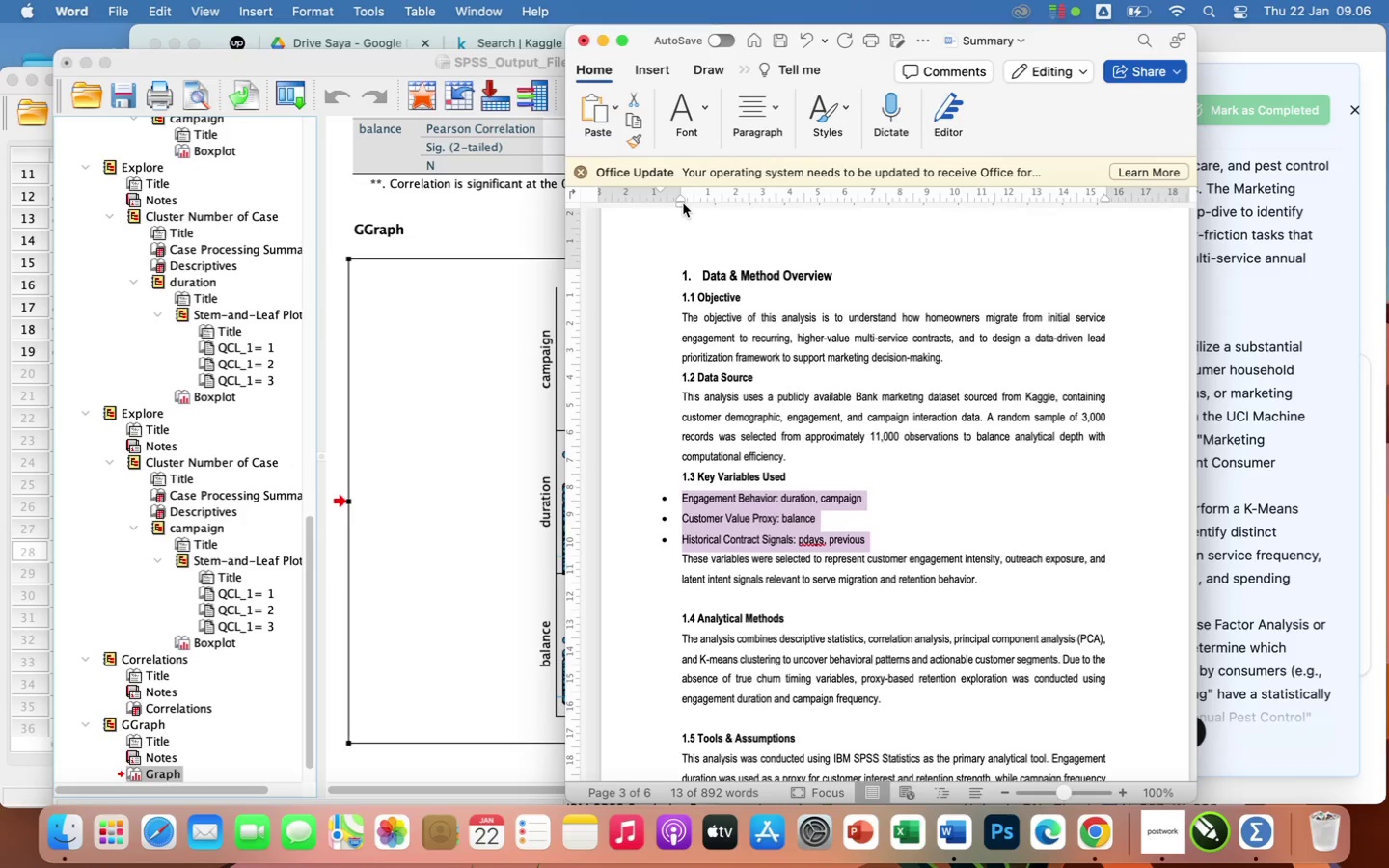 
left_click_drag(start_coordinate=[681, 203], to_coordinate=[703, 211])
 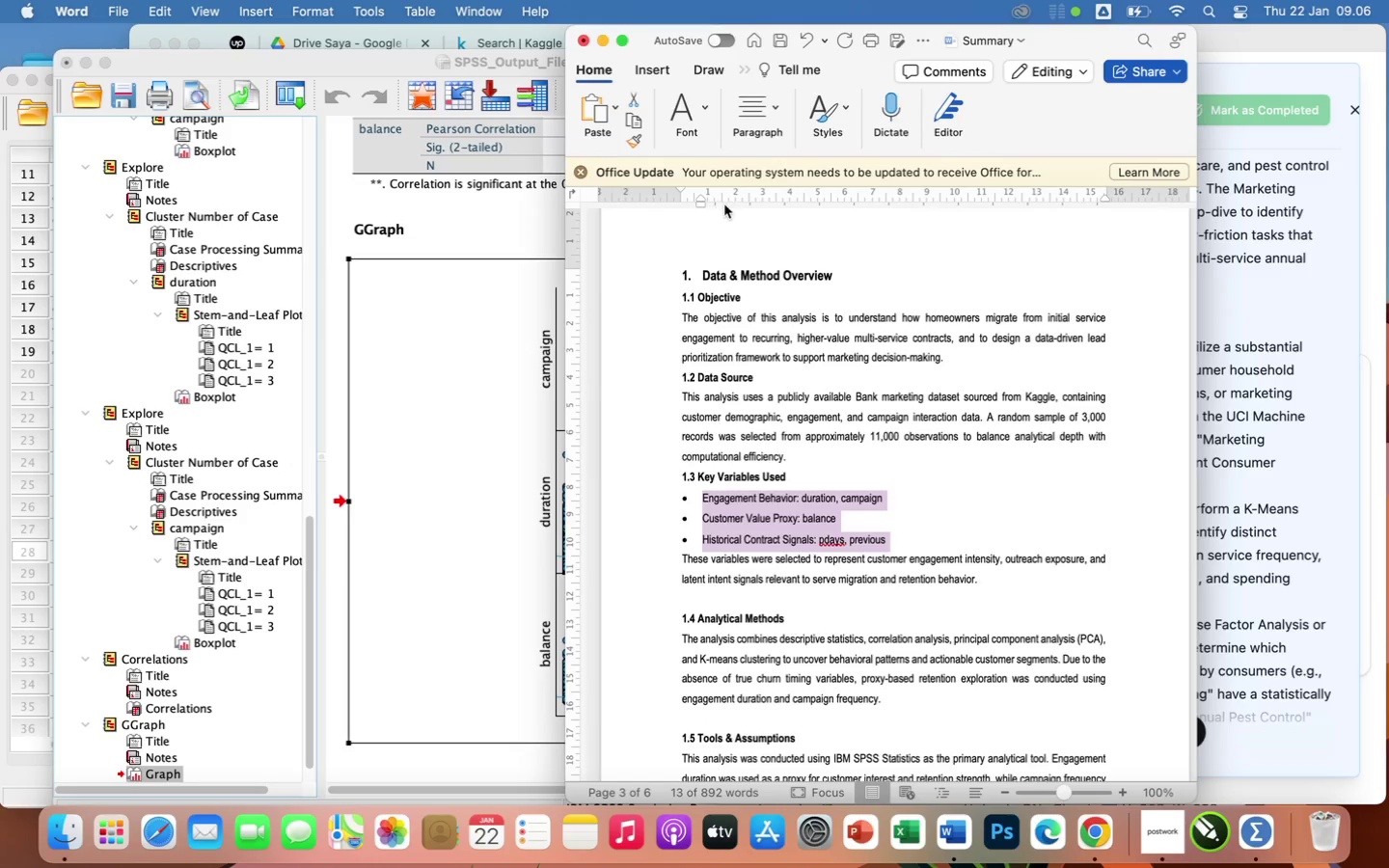 
wait(5.12)
 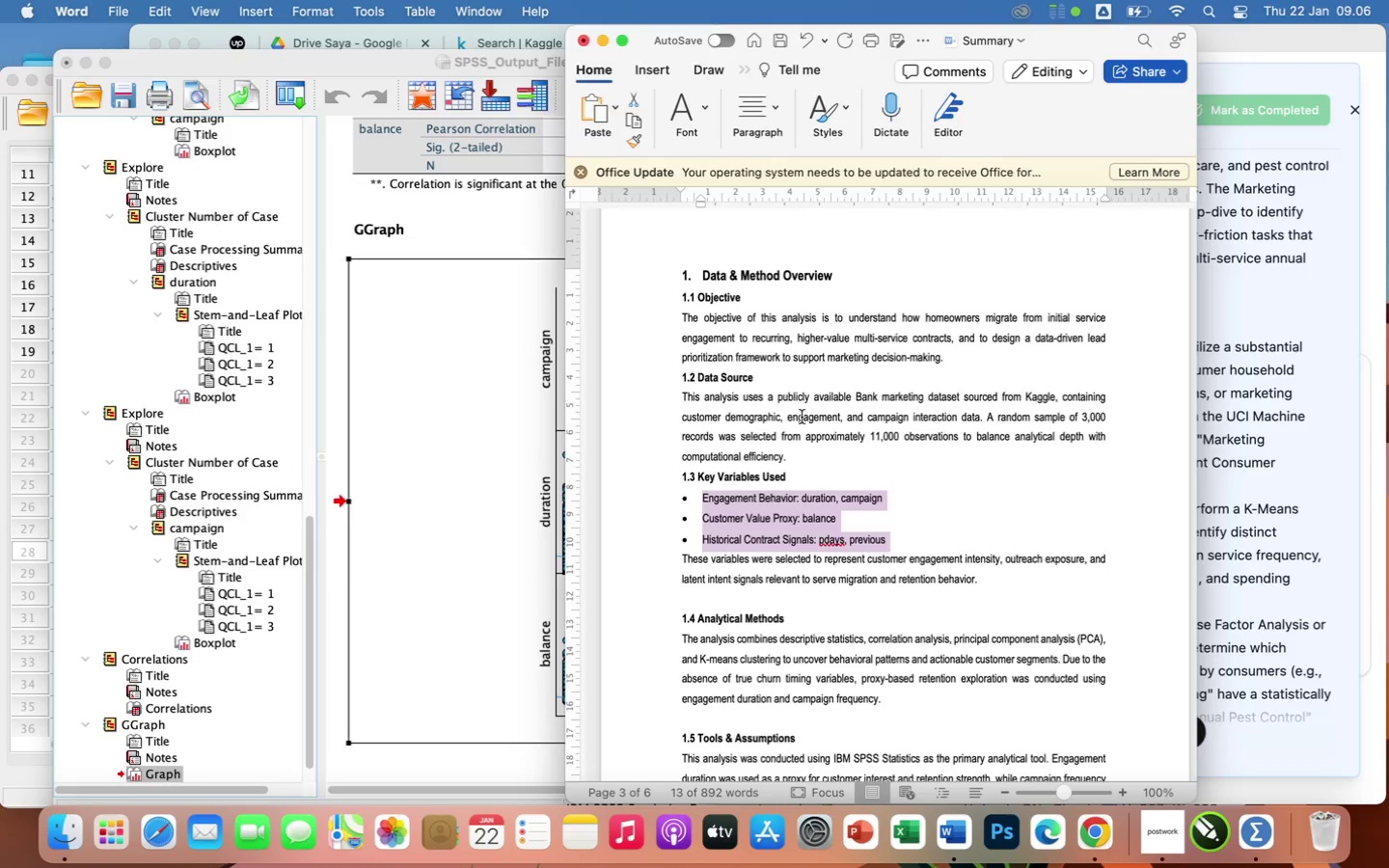 
left_click_drag(start_coordinate=[701, 205], to_coordinate=[706, 206])
 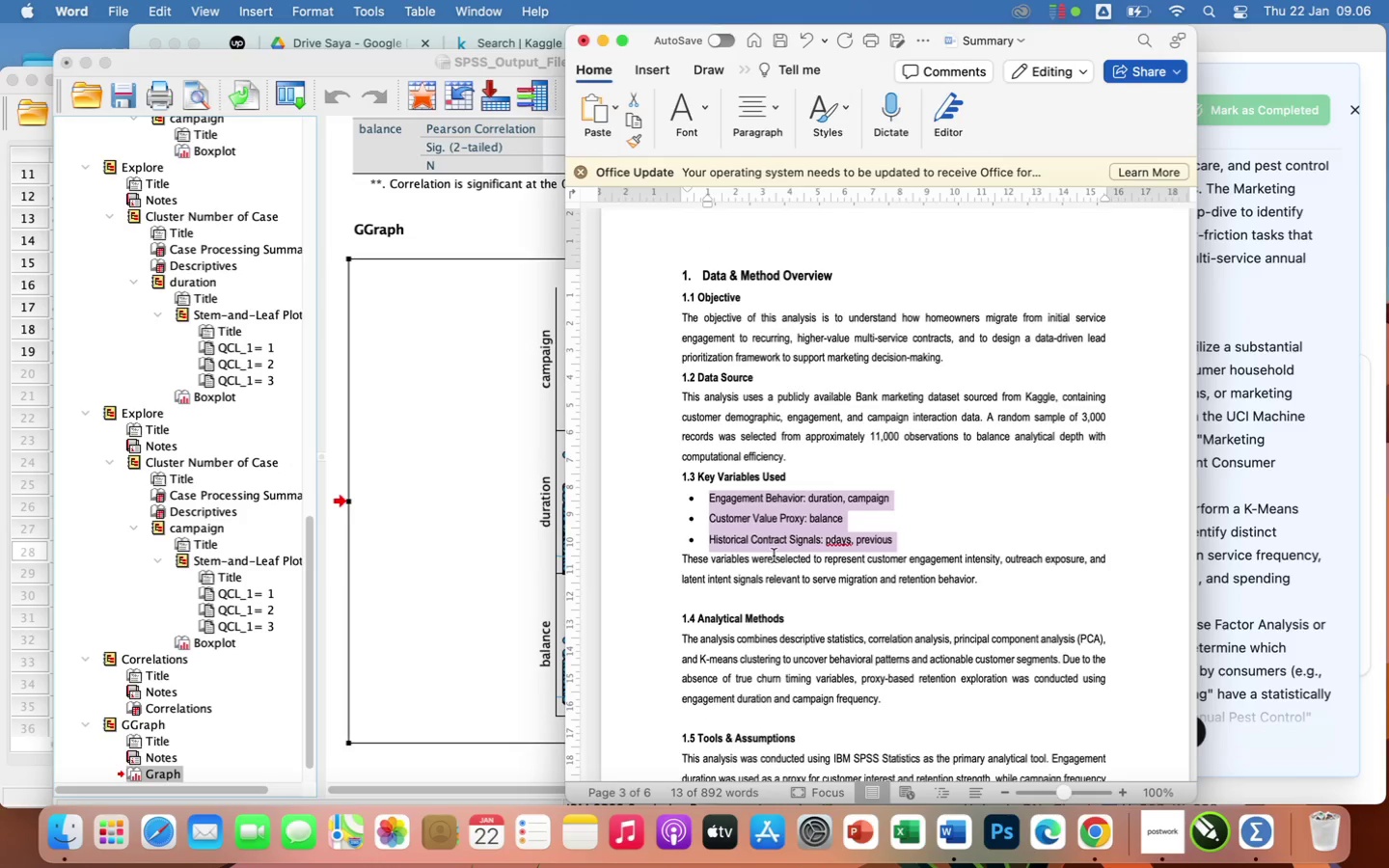 
scroll: coordinate [774, 556], scroll_direction: down, amount: 8.0
 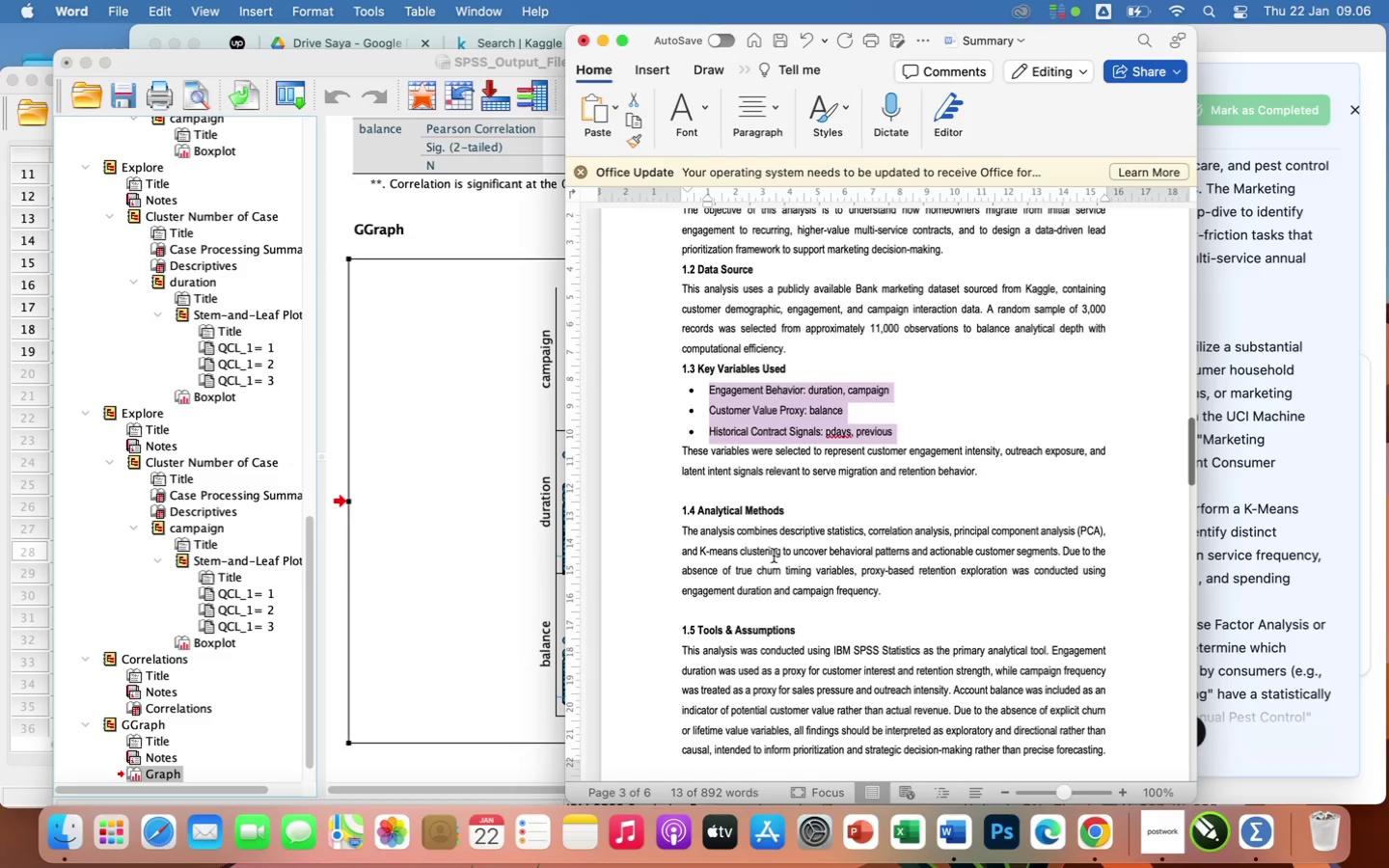 
scroll: coordinate [774, 556], scroll_direction: up, amount: 10.0
 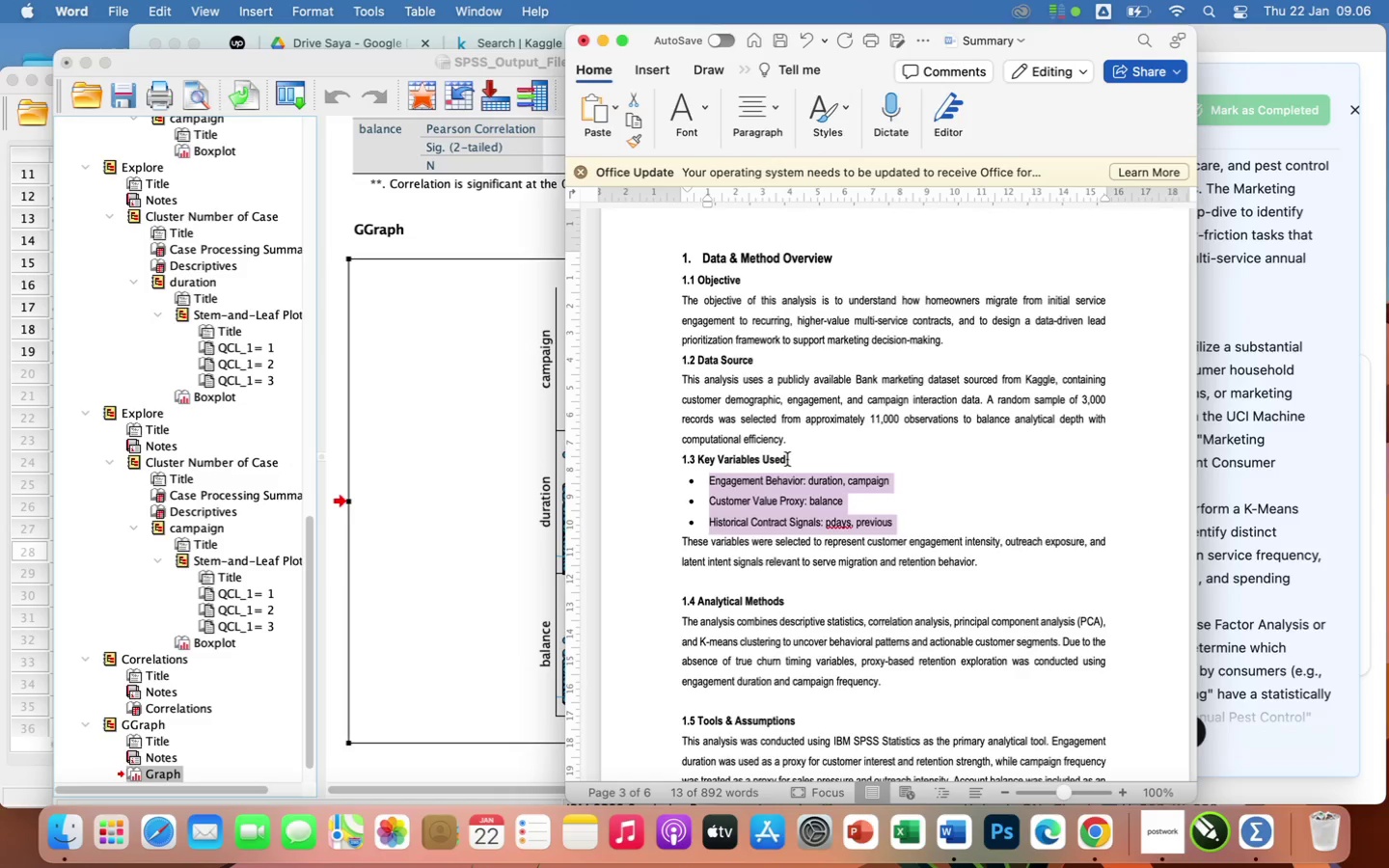 
wait(6.76)
 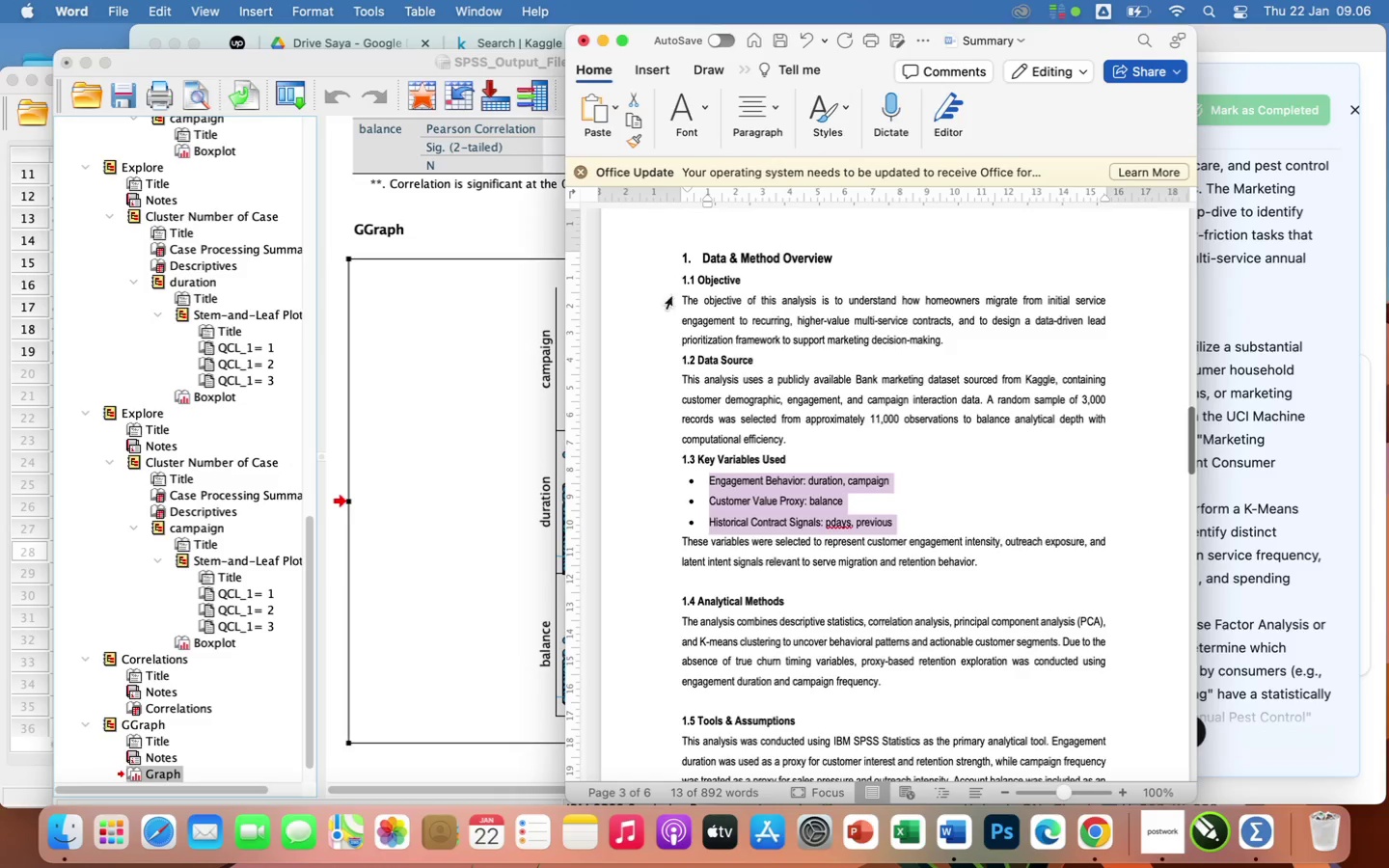 
scroll: coordinate [779, 631], scroll_direction: down, amount: 8.0
 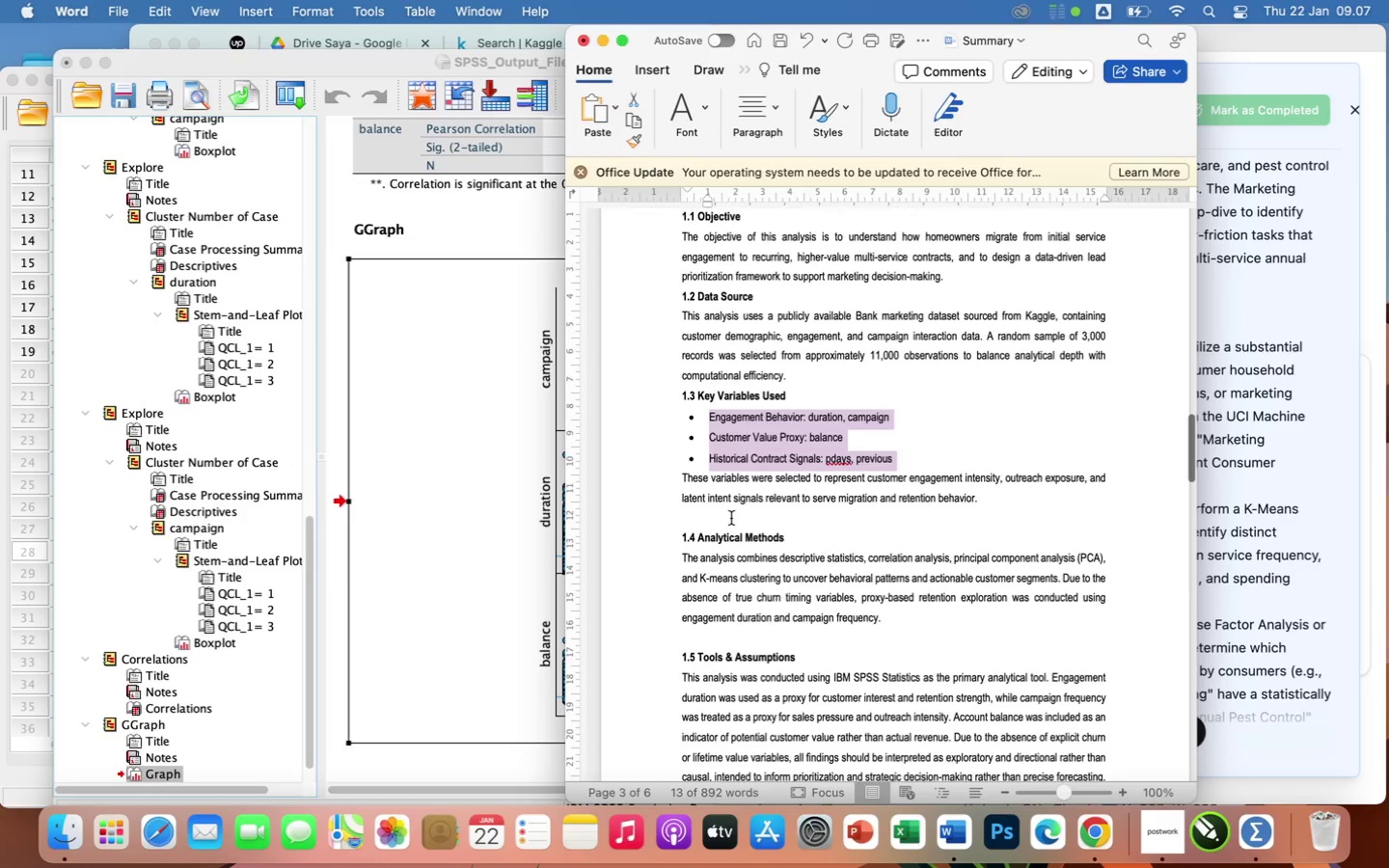 
left_click([731, 518])
 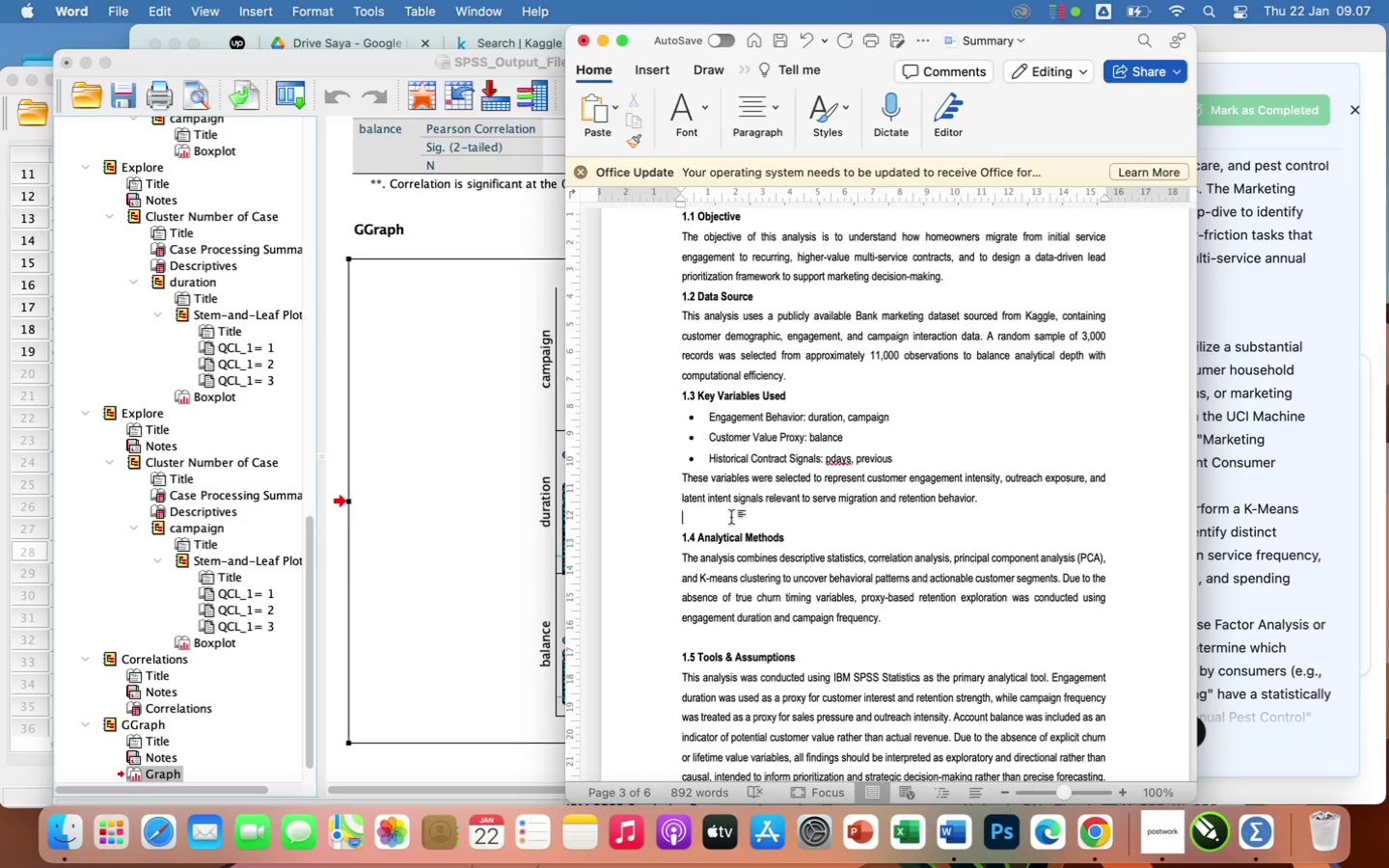 
key(Backspace)
 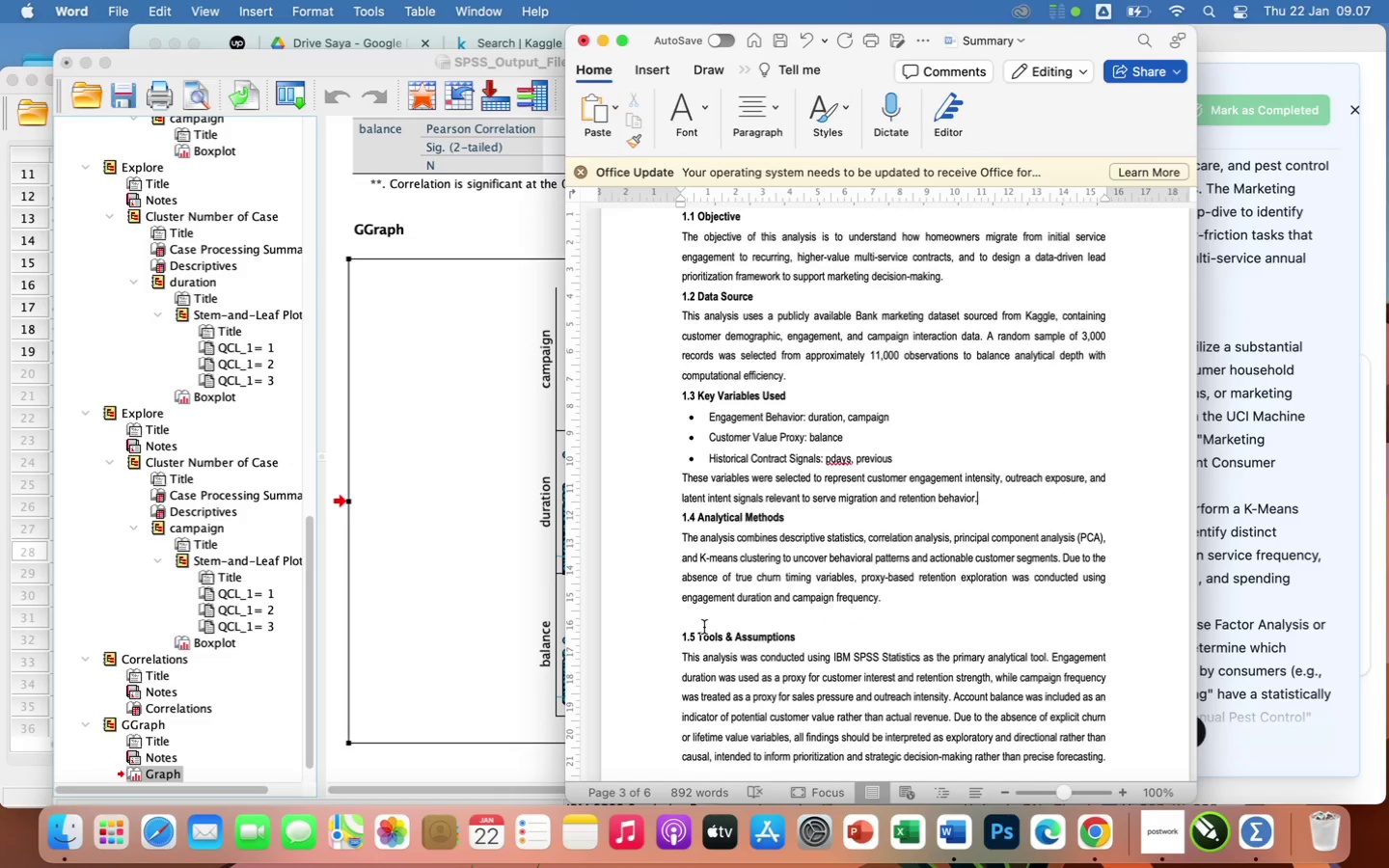 
left_click([700, 620])
 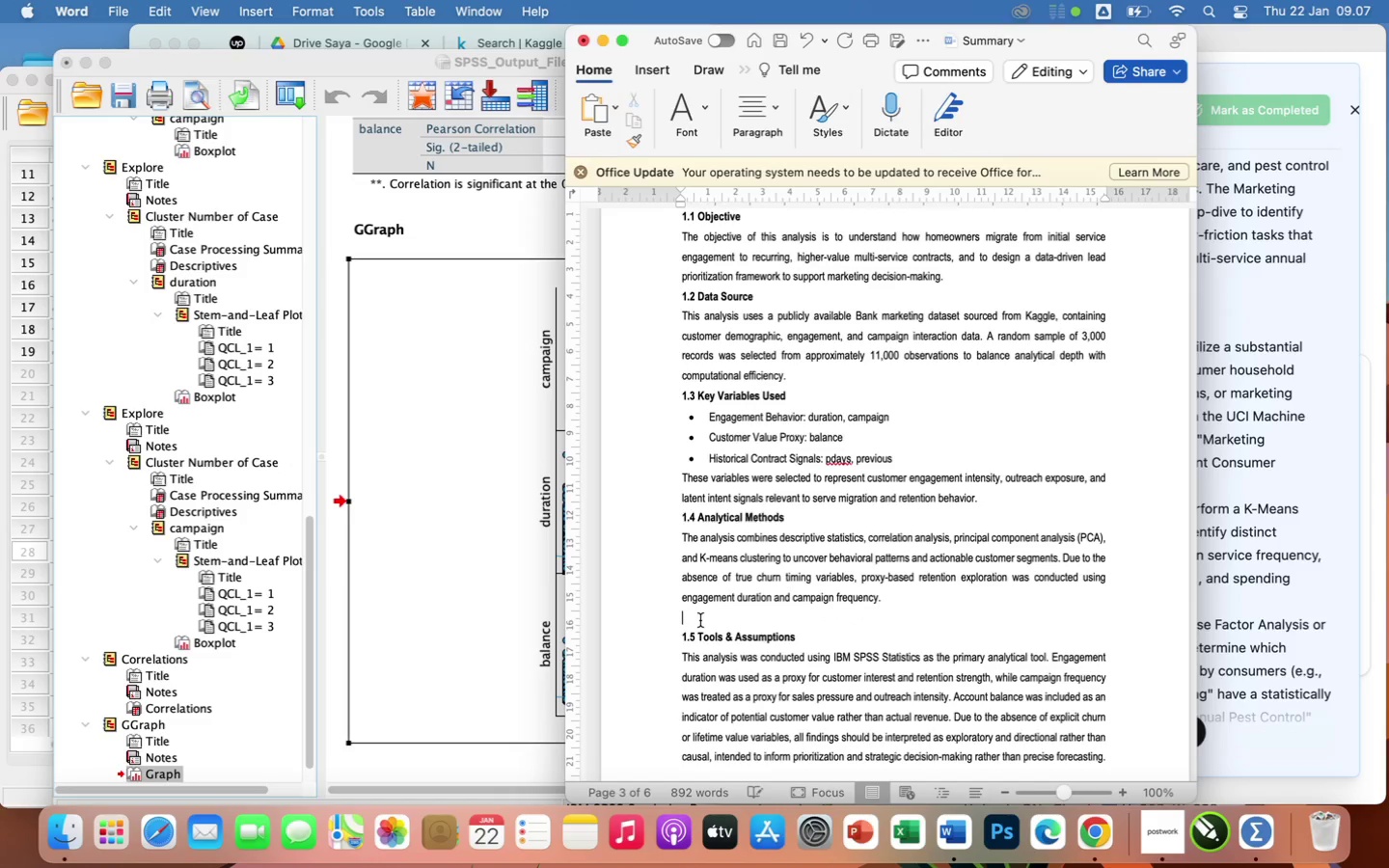 
key(Backspace)
 